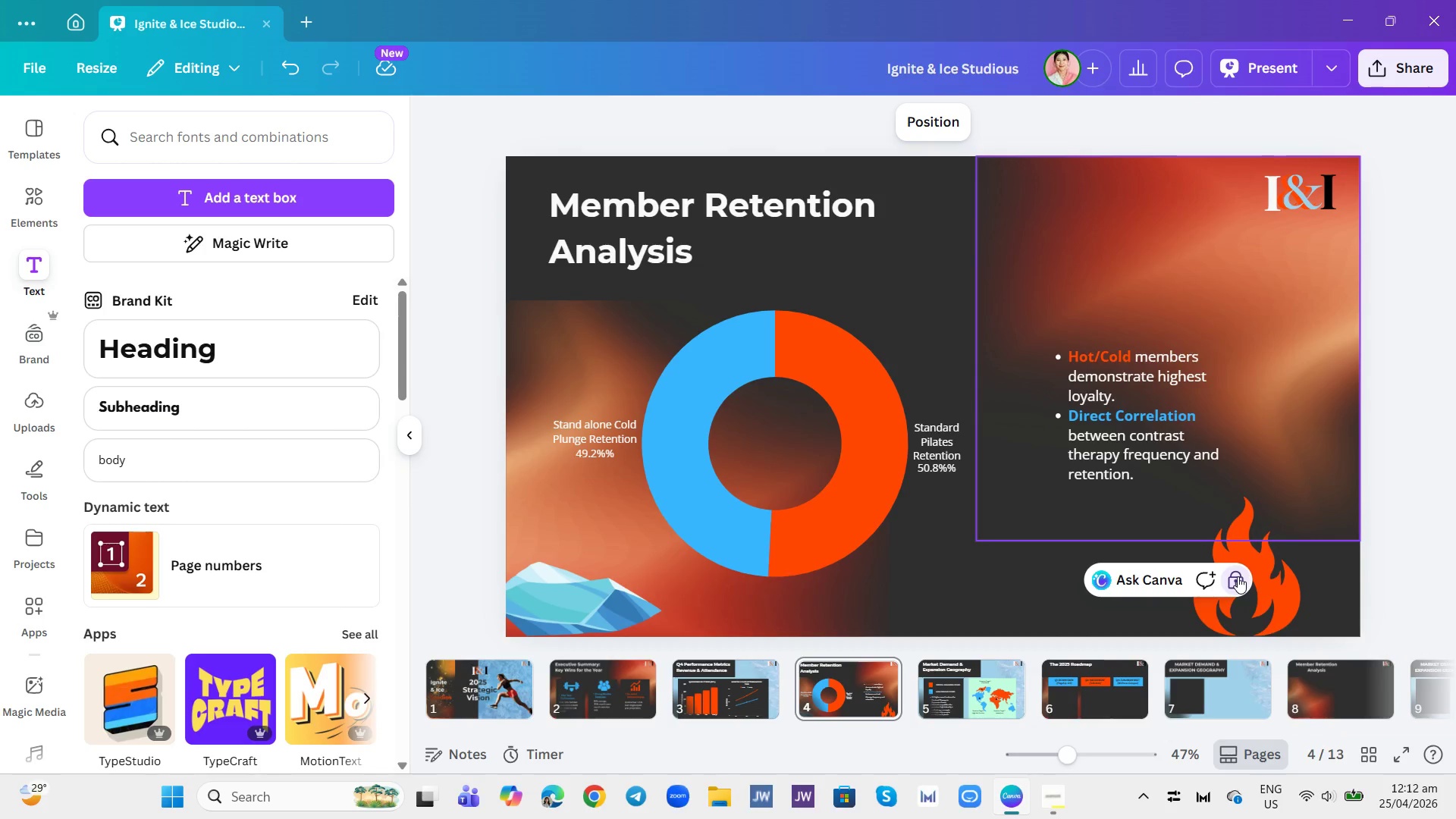 
left_click([1238, 576])
 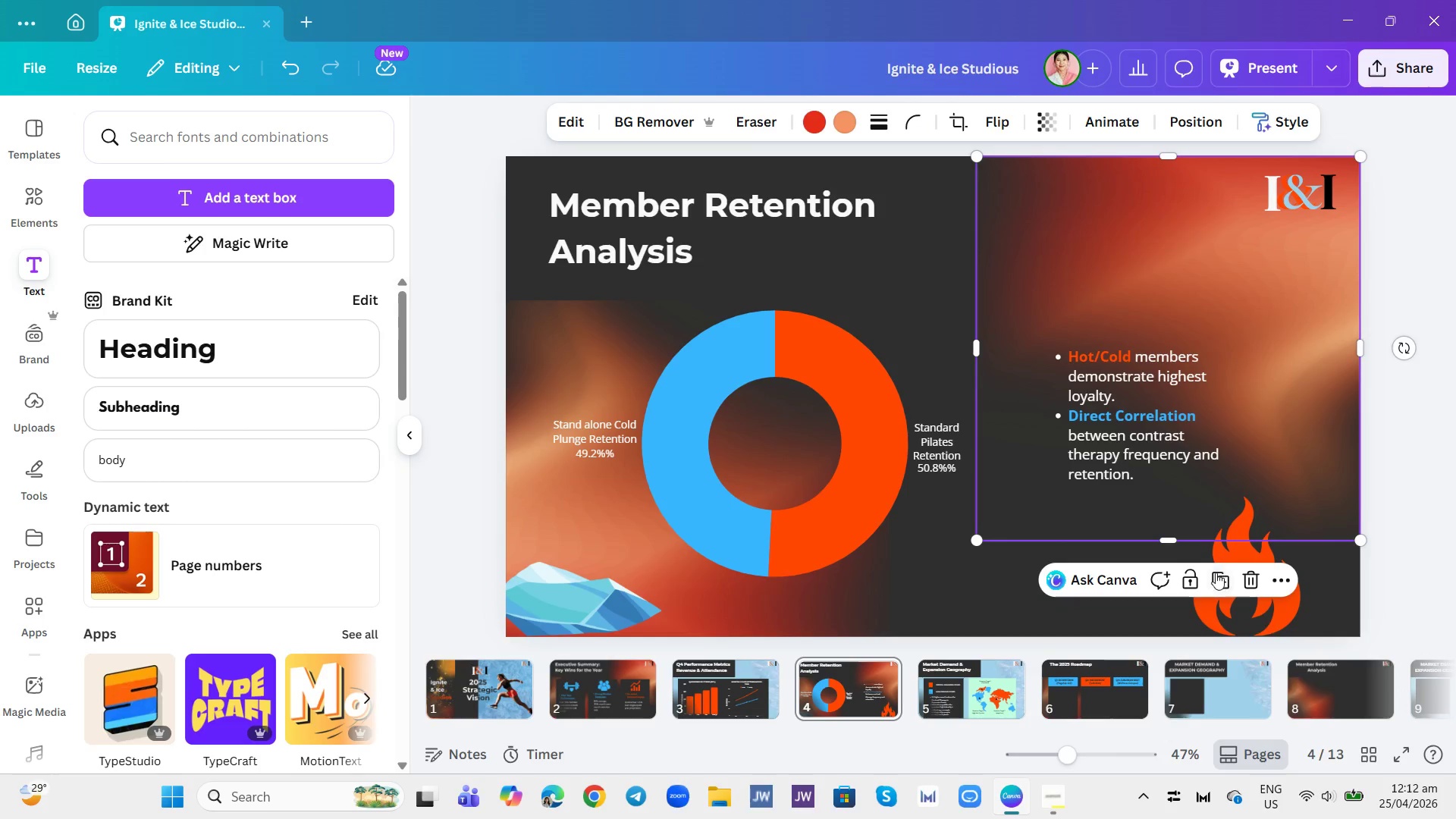 
left_click([1221, 580])
 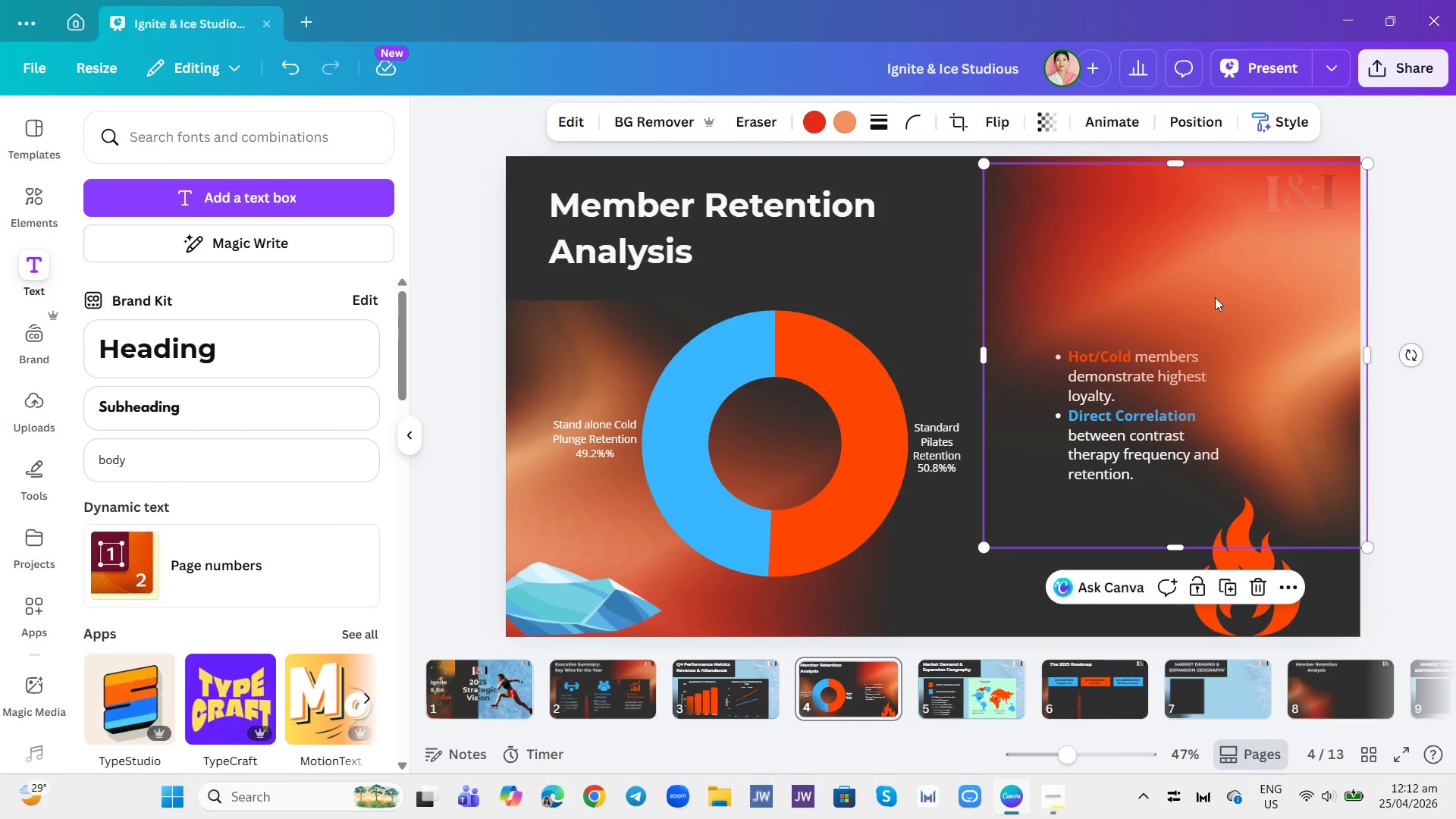 
left_click_drag(start_coordinate=[1215, 280], to_coordinate=[1119, 681])
 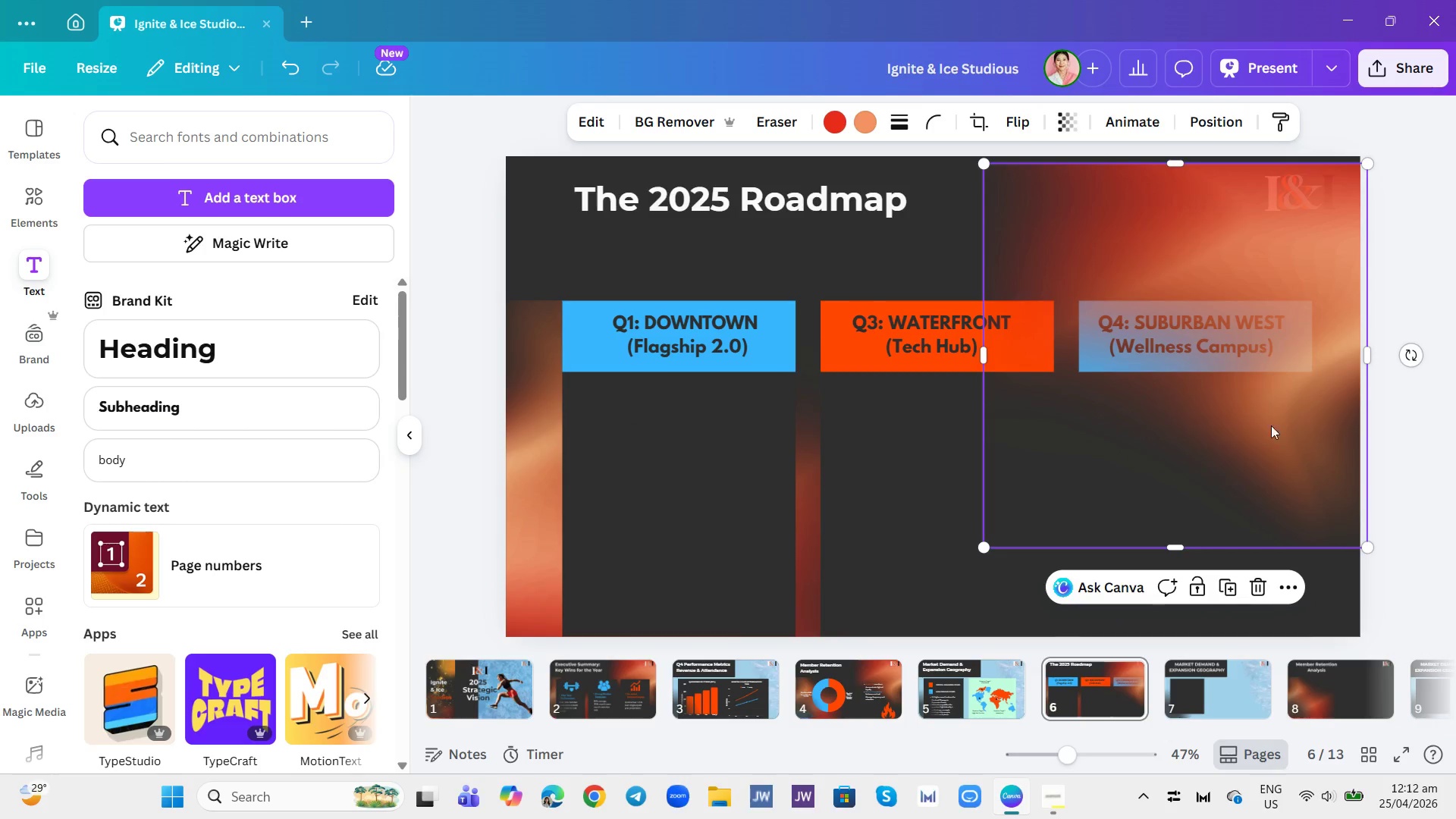 
left_click_drag(start_coordinate=[1282, 440], to_coordinate=[1272, 433])
 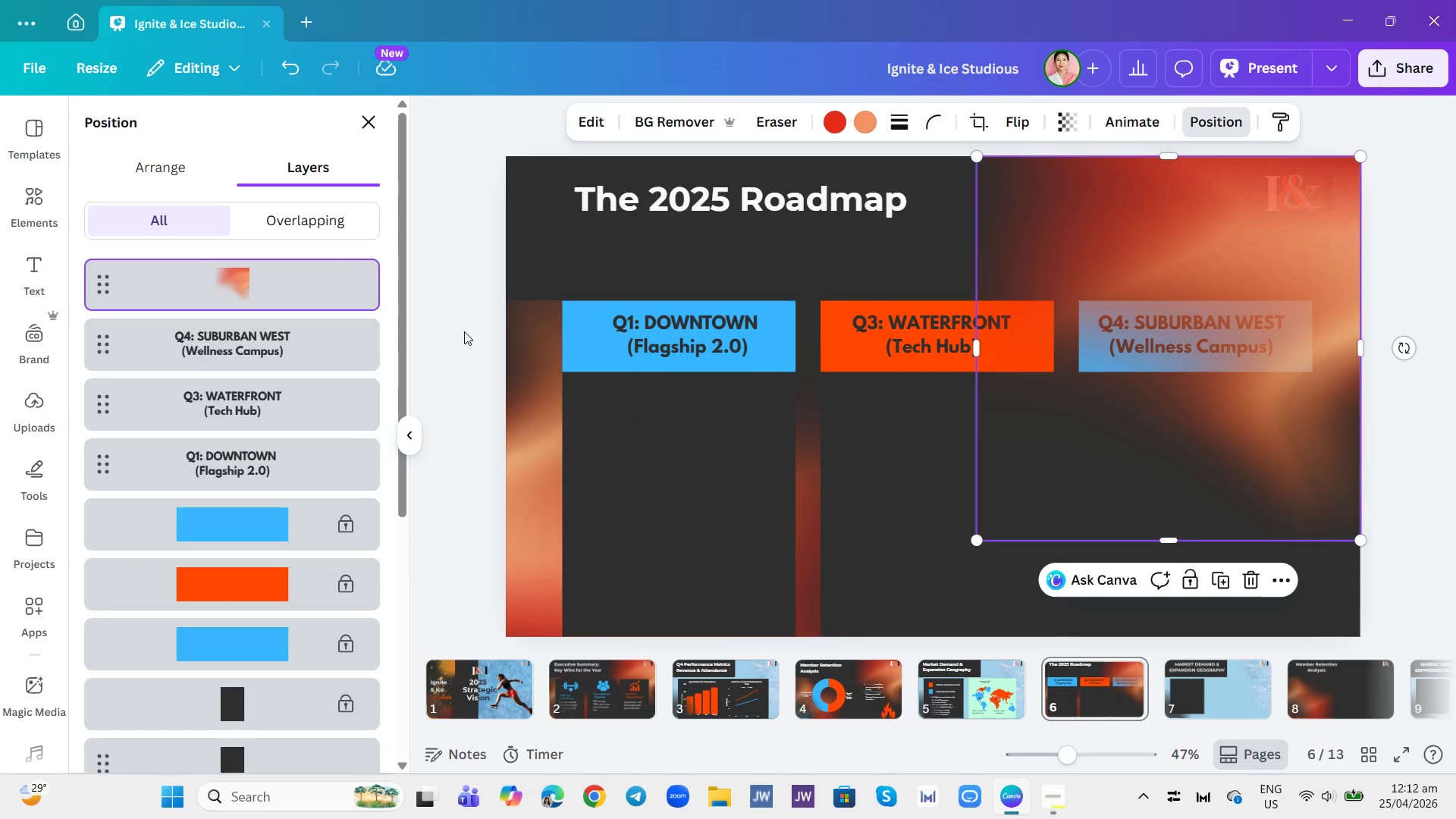 
left_click_drag(start_coordinate=[284, 272], to_coordinate=[305, 597])
 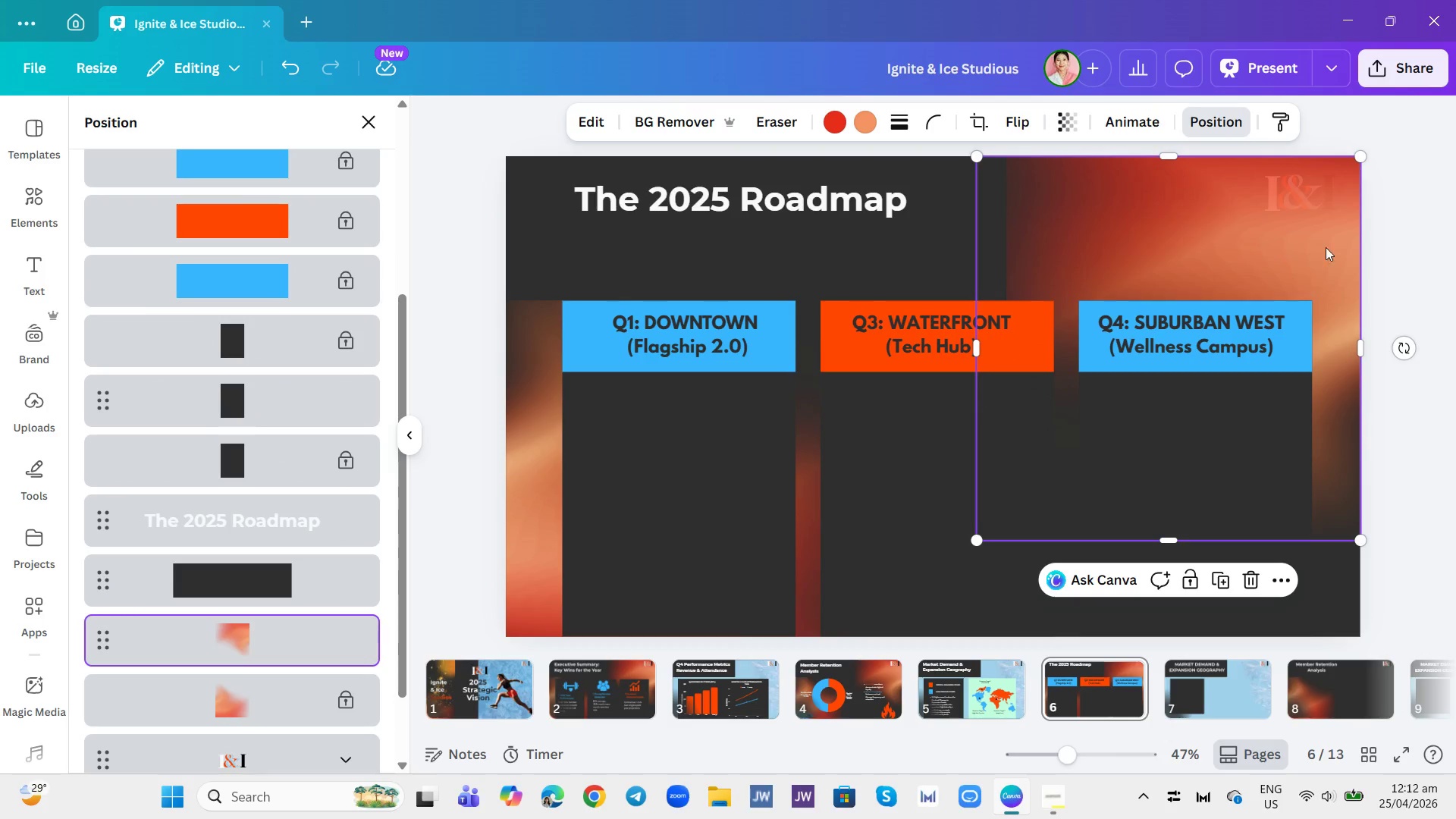 
left_click([1426, 234])
 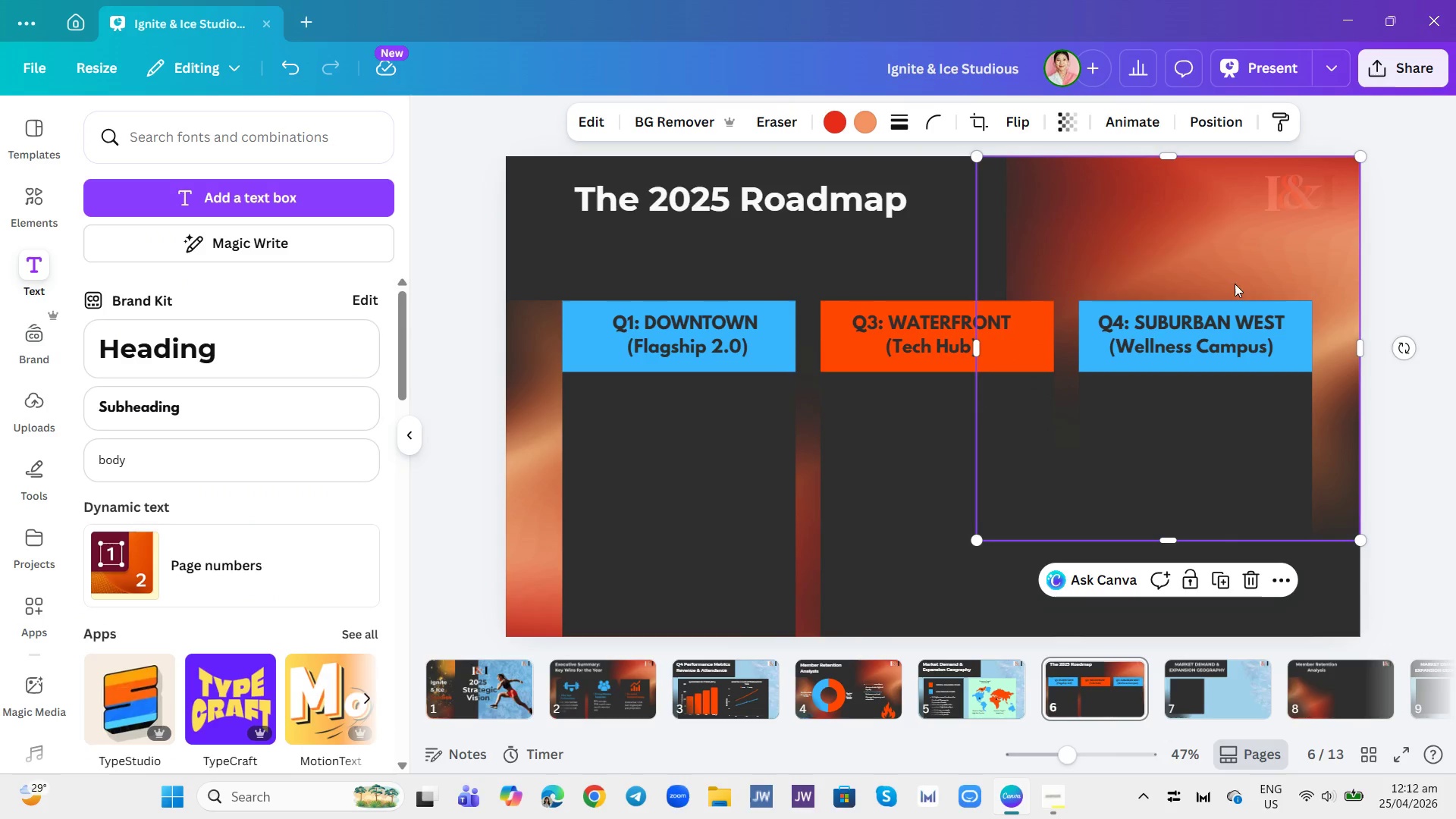 
left_click([1056, 231])
 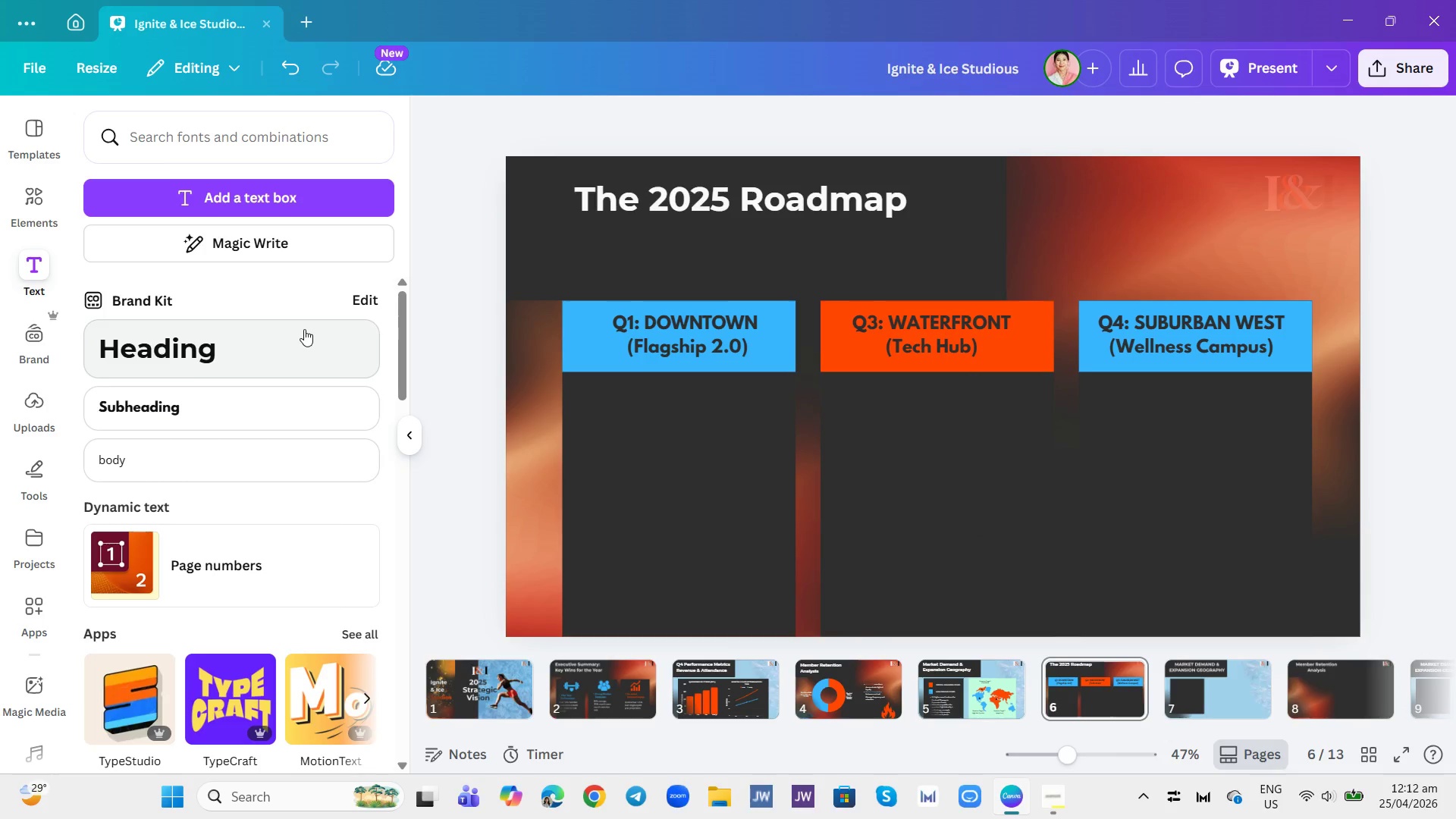 
wait(15.22)
 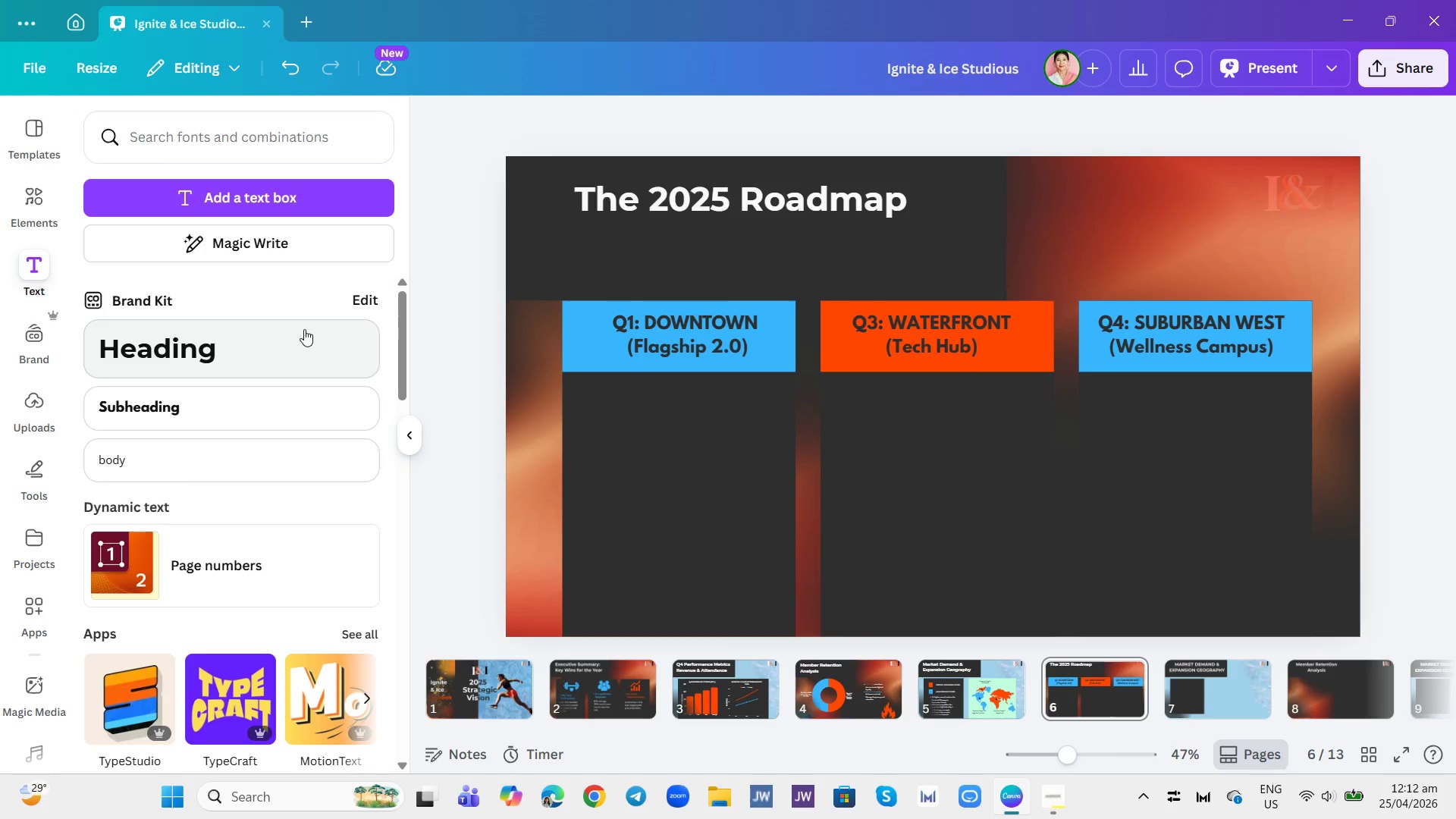 
type(Sche)
 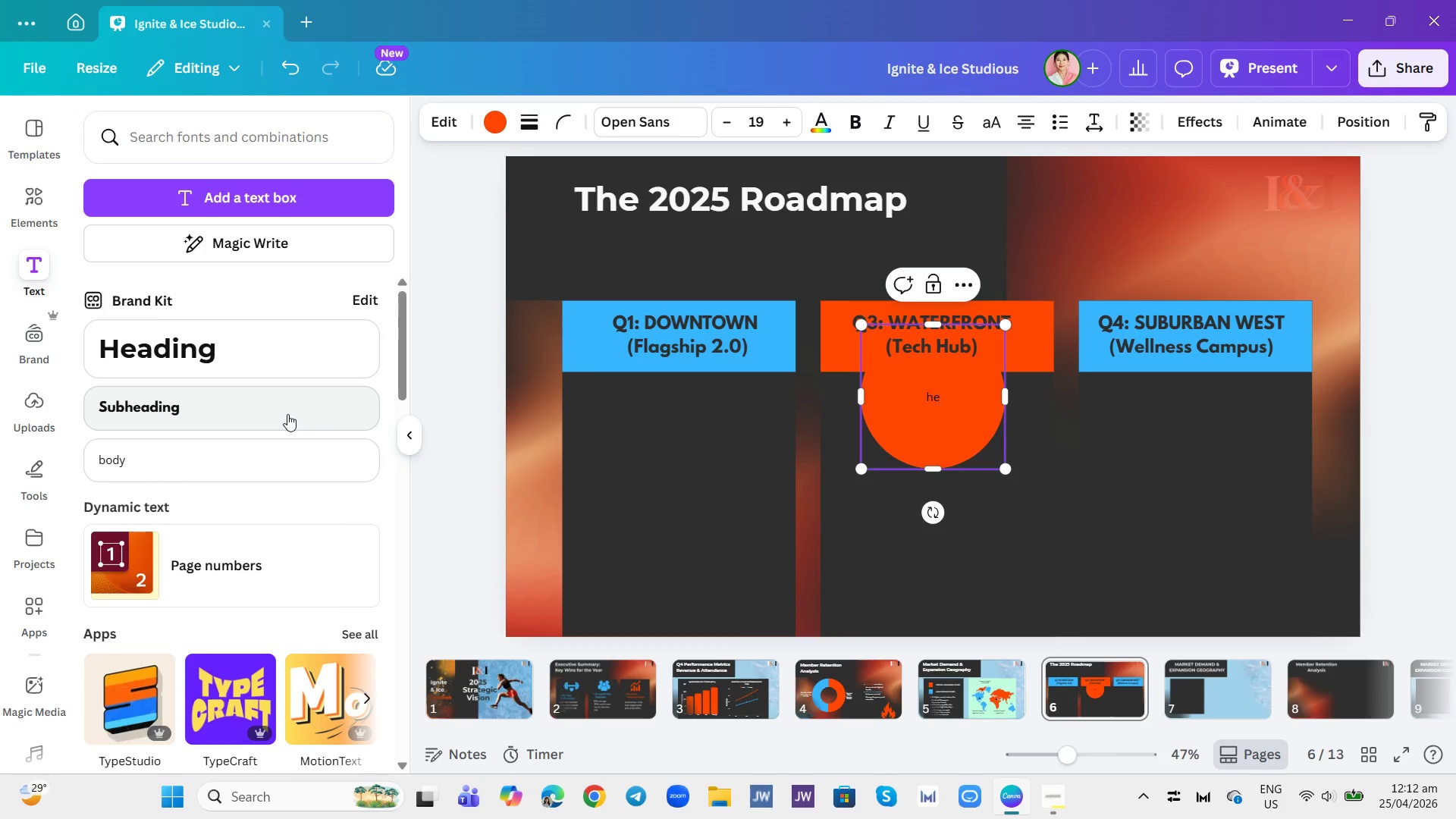 
key(Control+Z)
 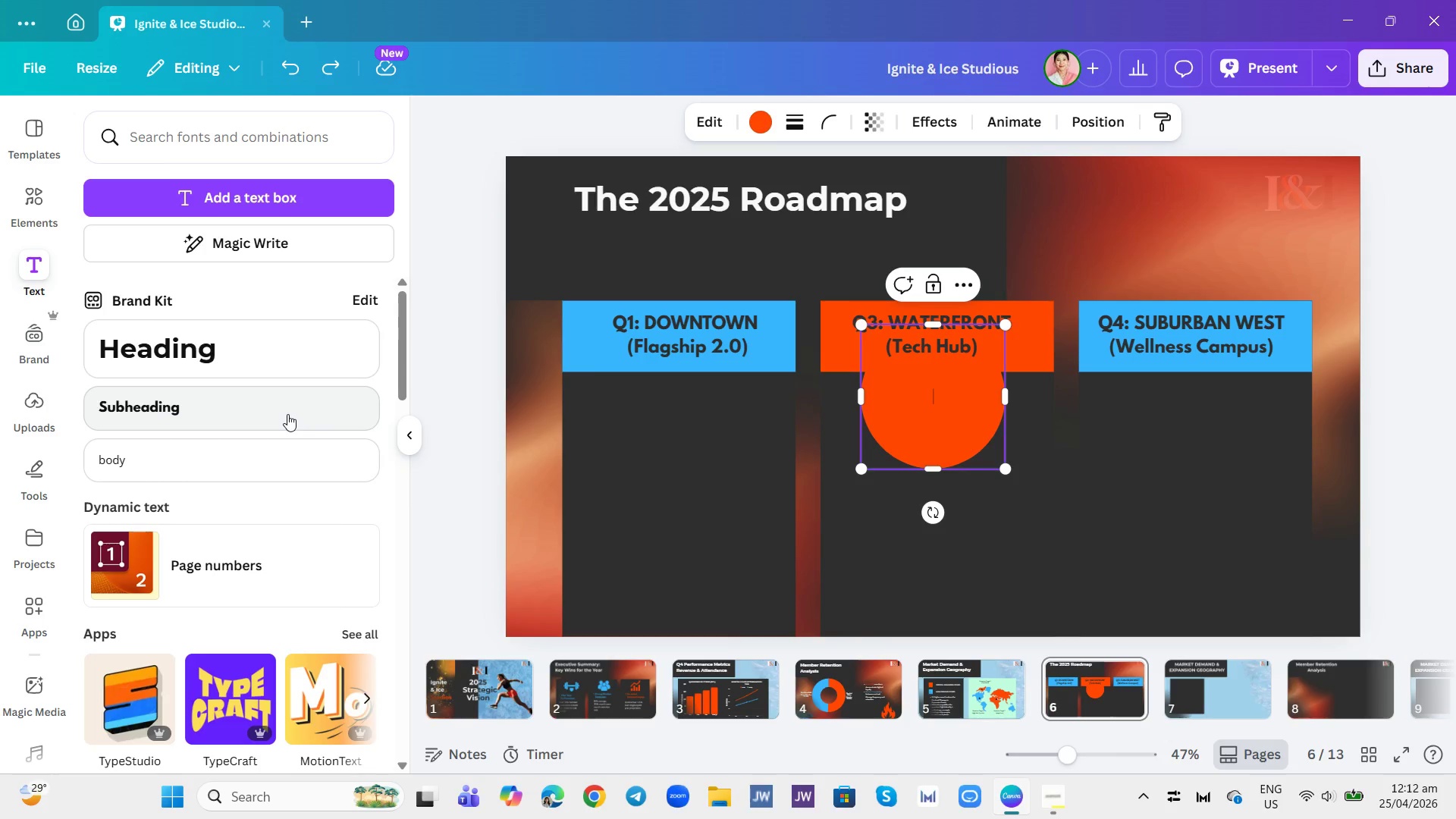 
key(Control+ControlLeft)
 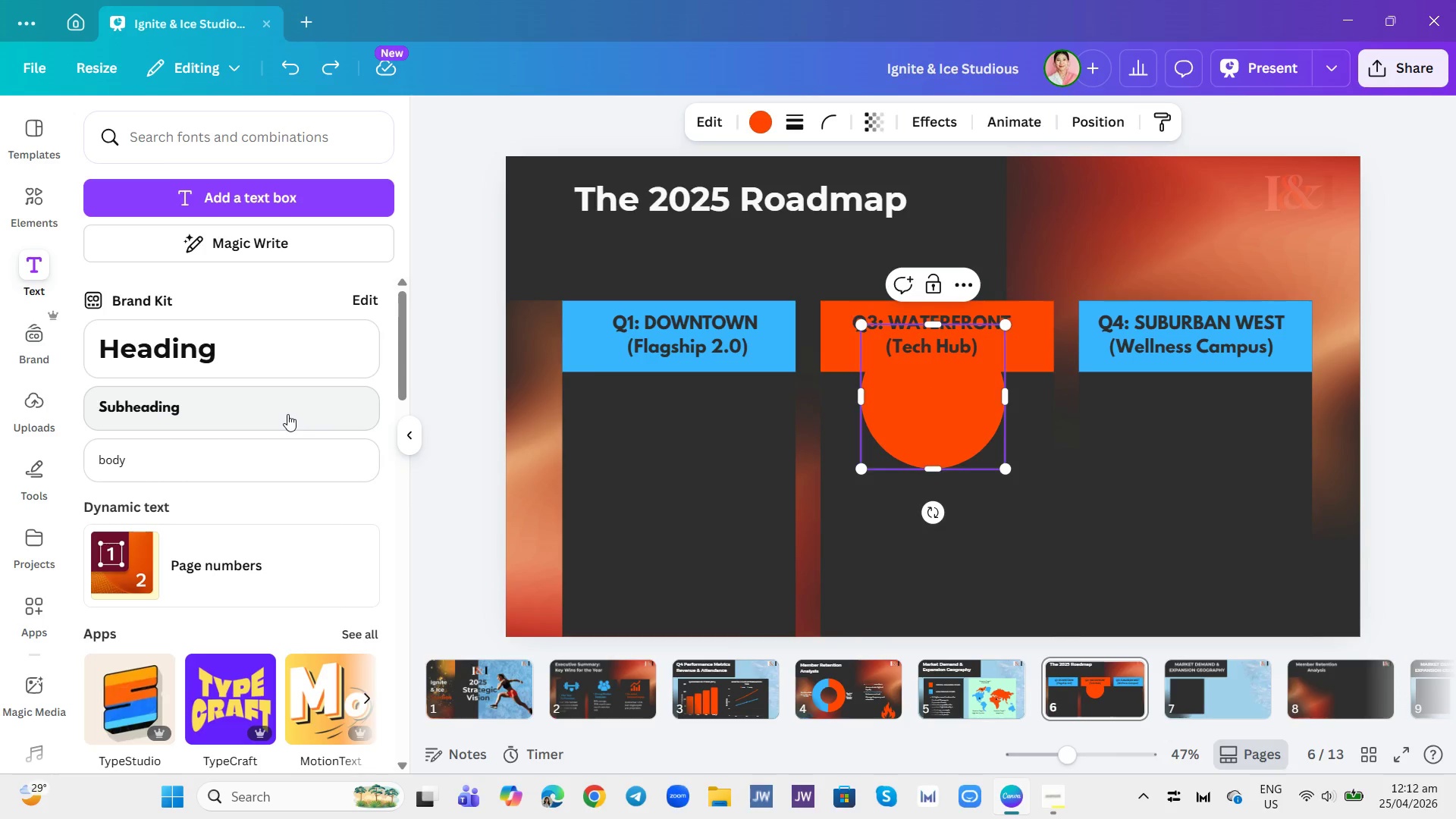 
key(Control+Z)
 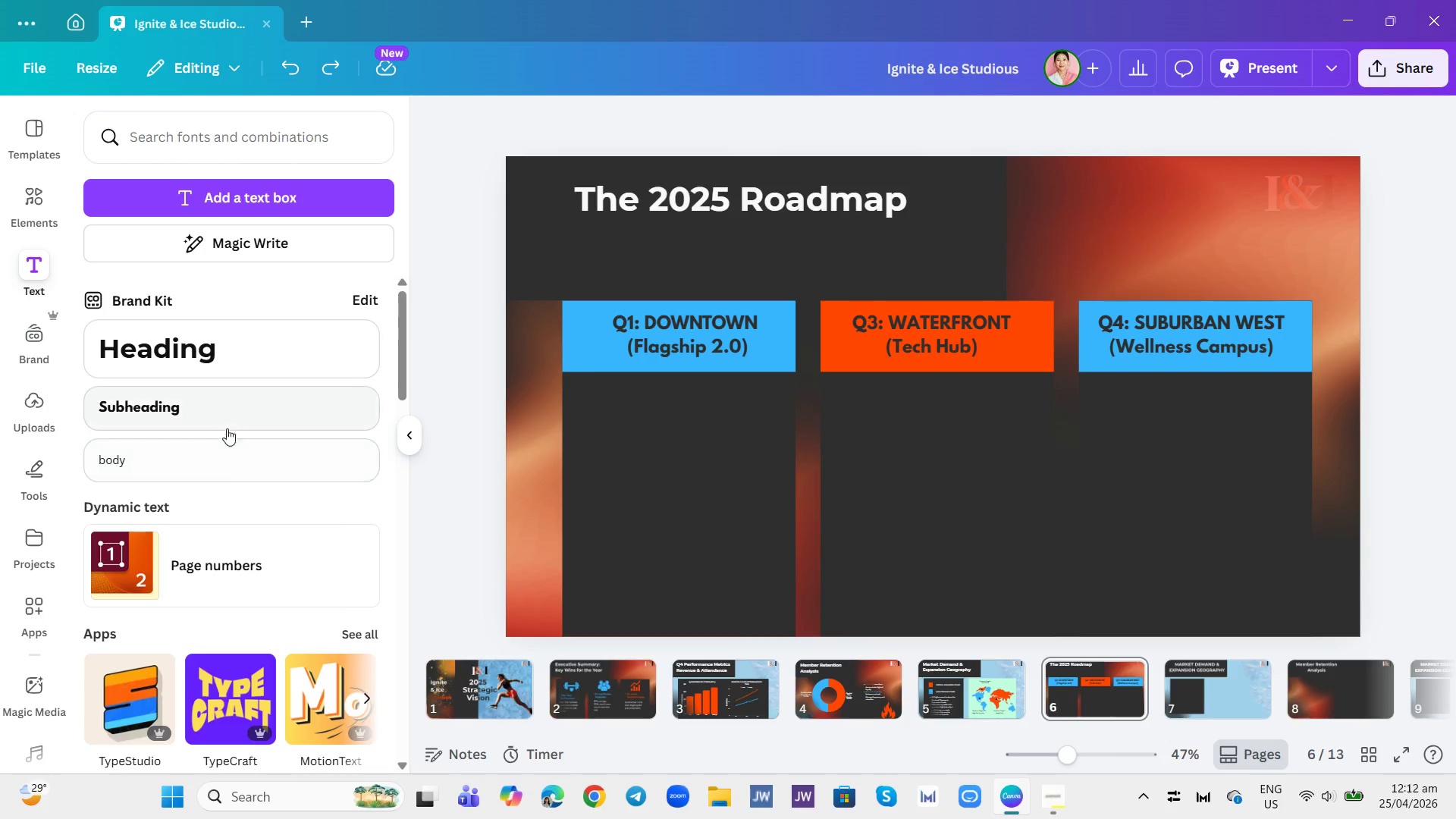 
left_click([227, 460])
 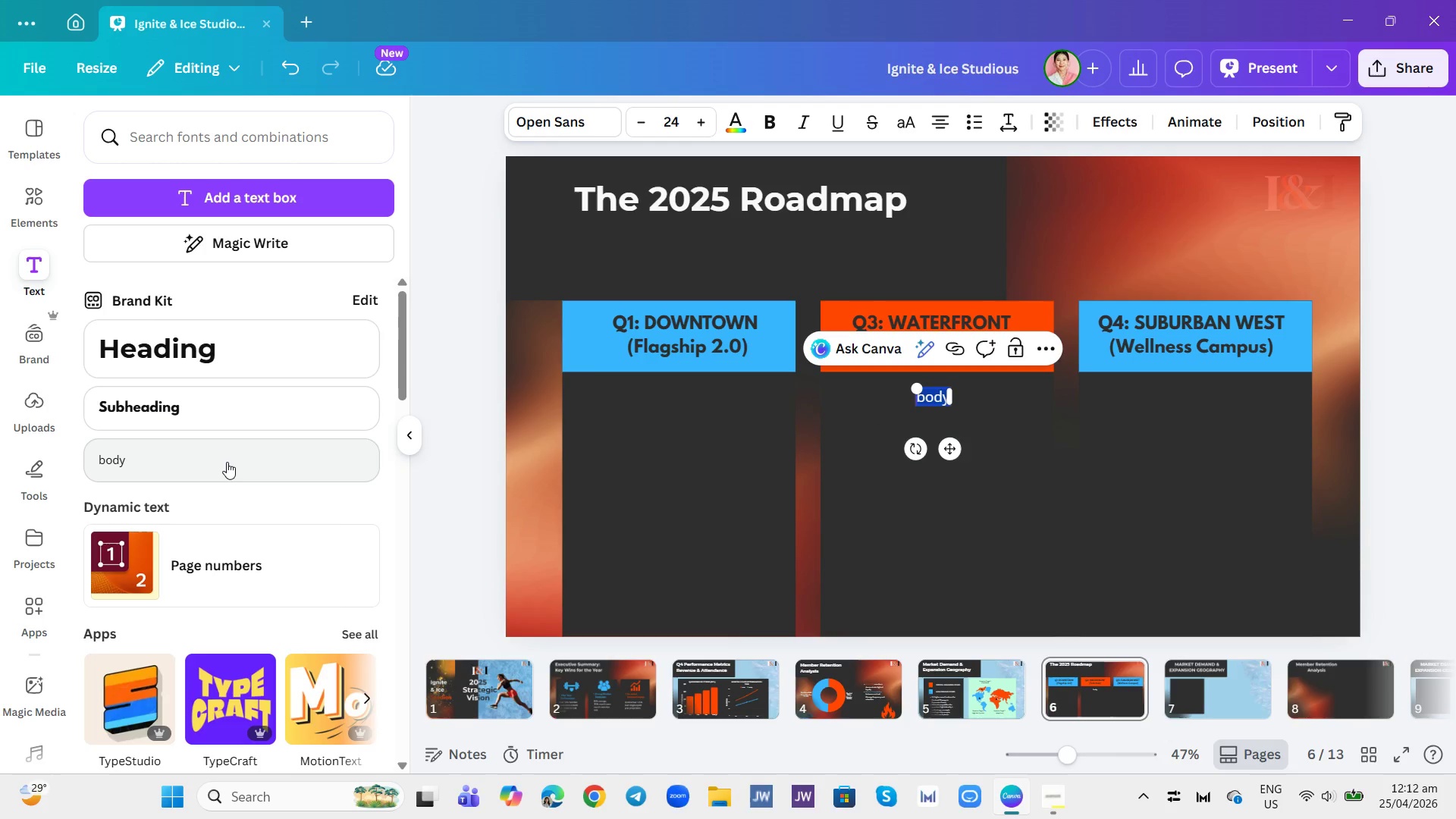 
type(Schedule:)
 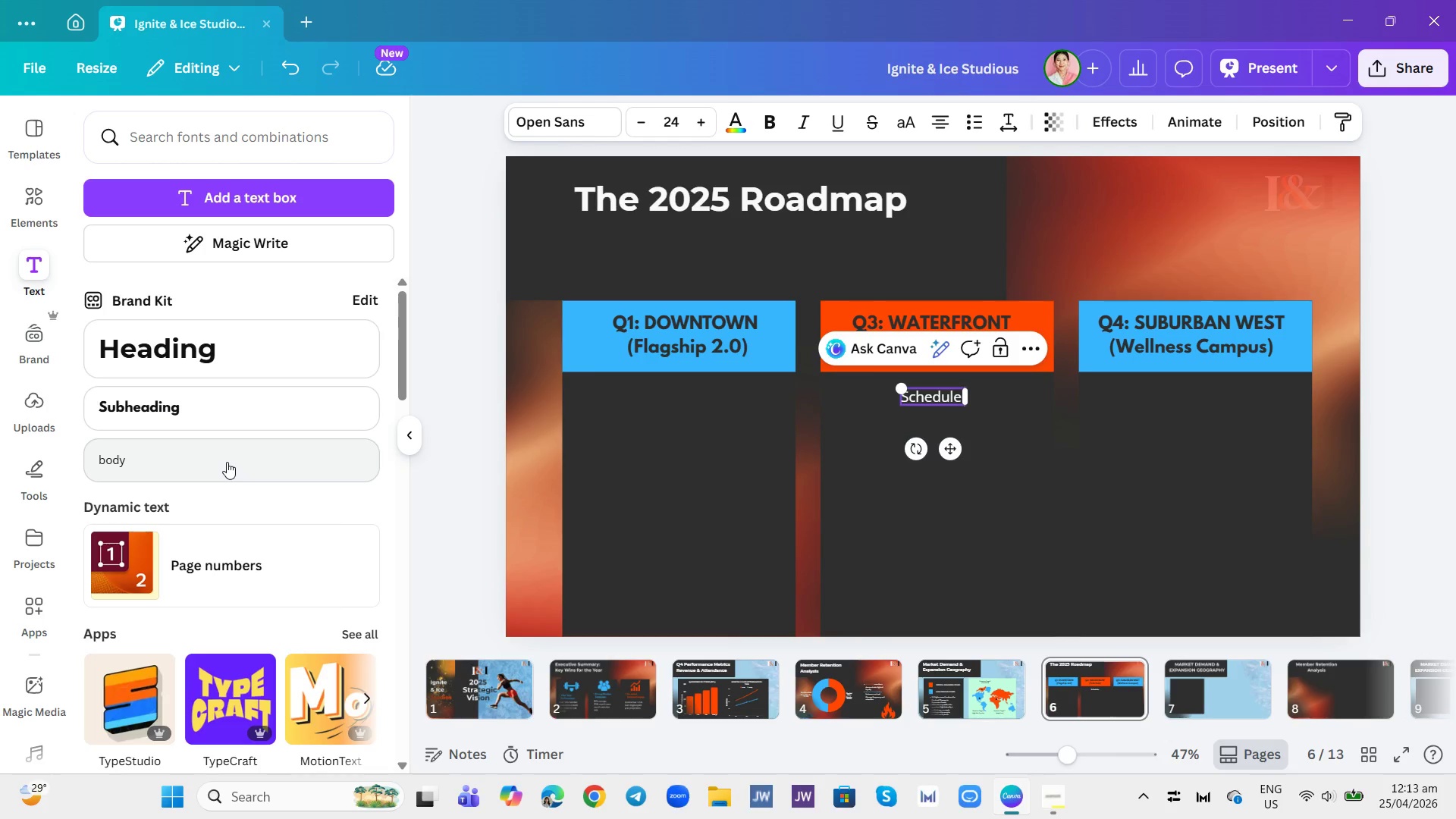 
key(Enter)
 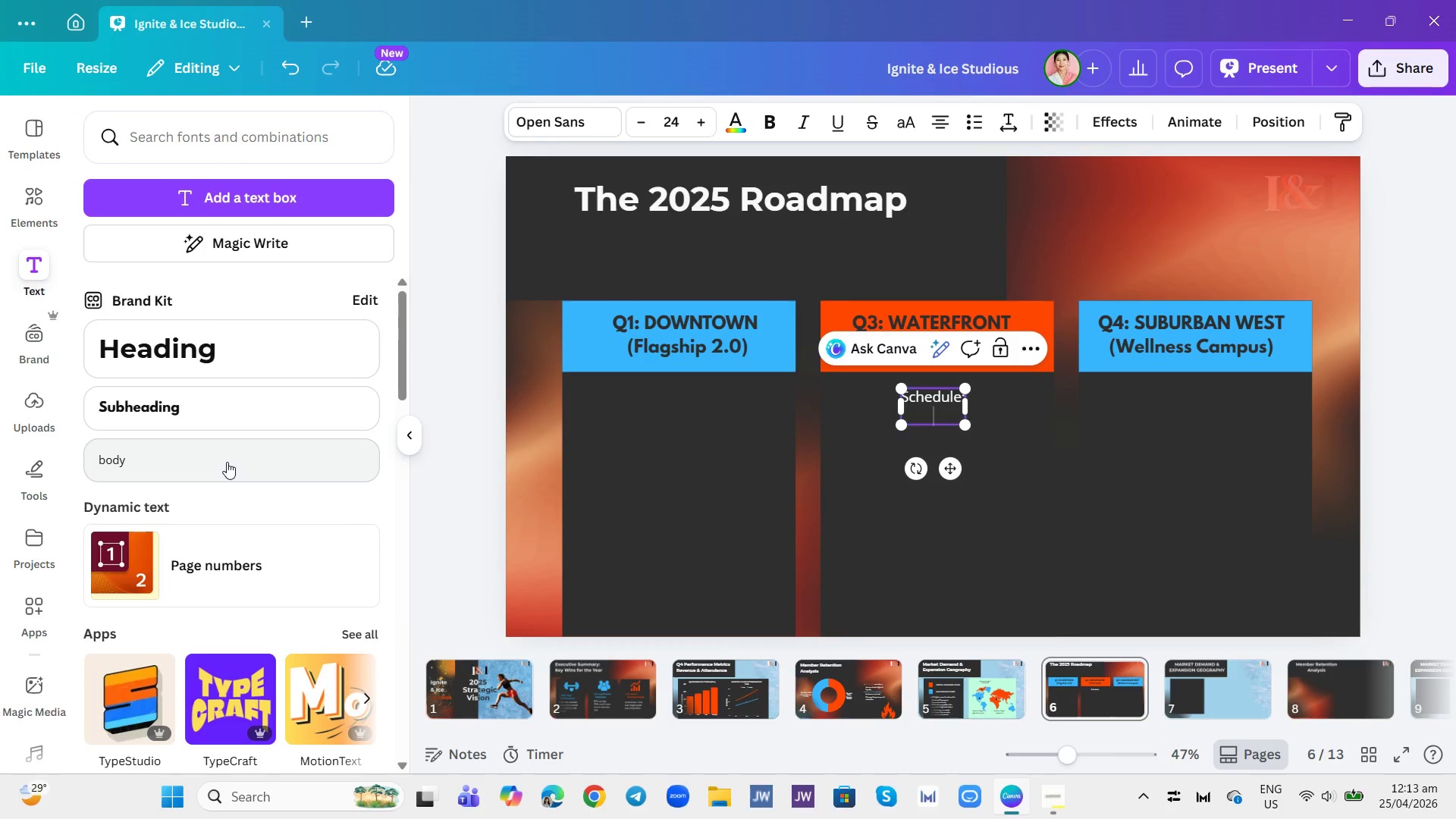 
type(Design )
 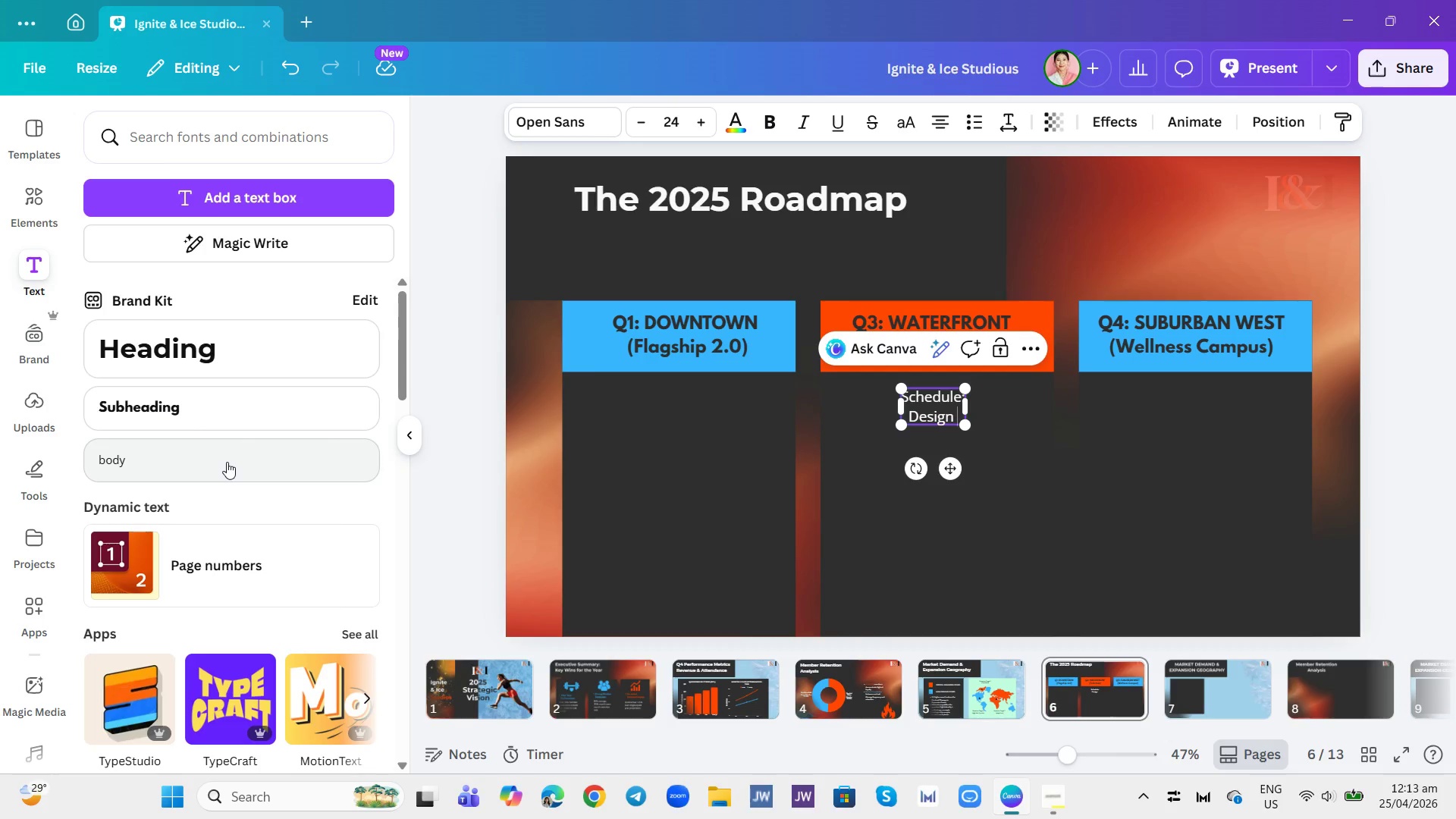 
type((Jan))
 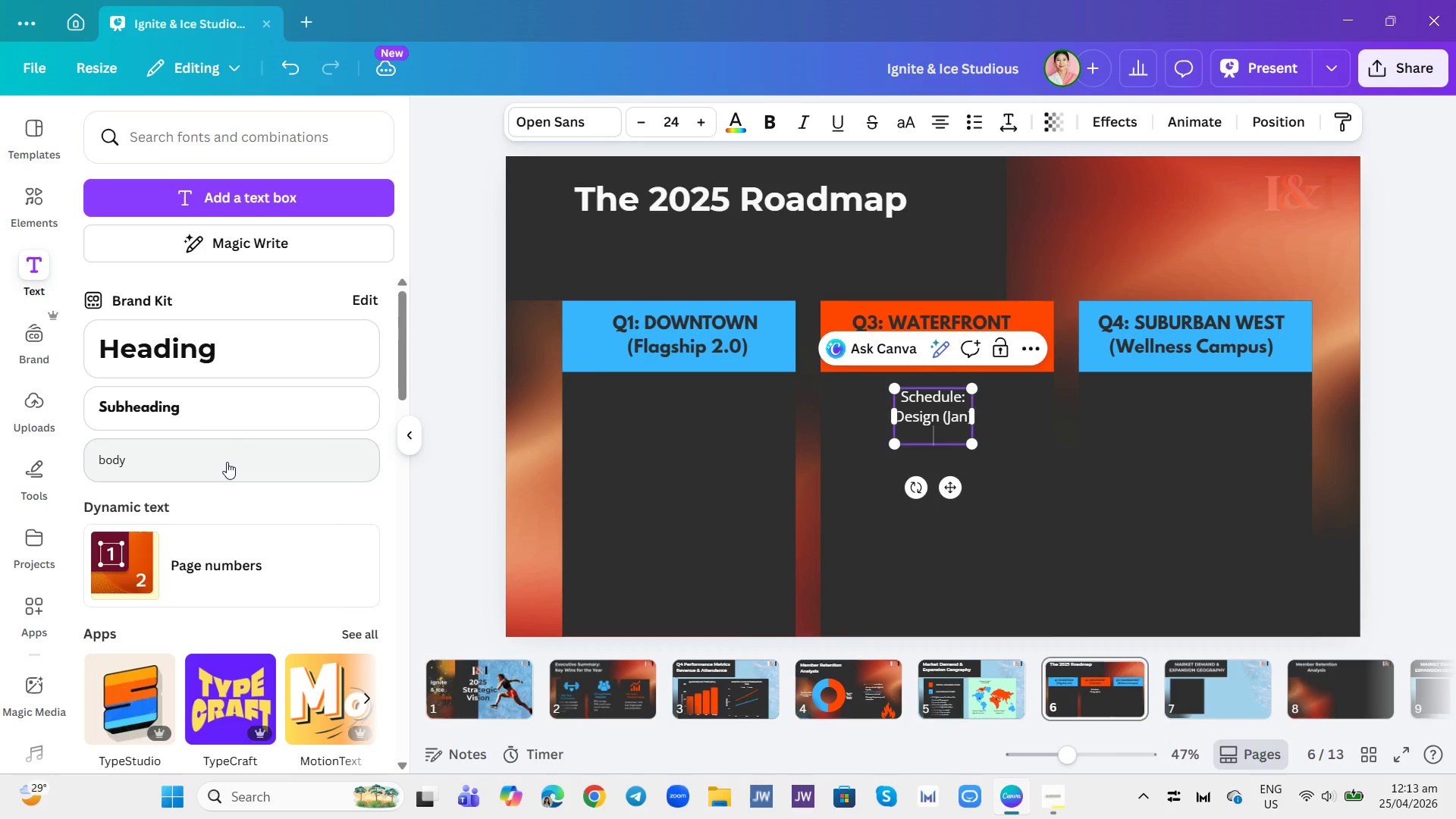 
 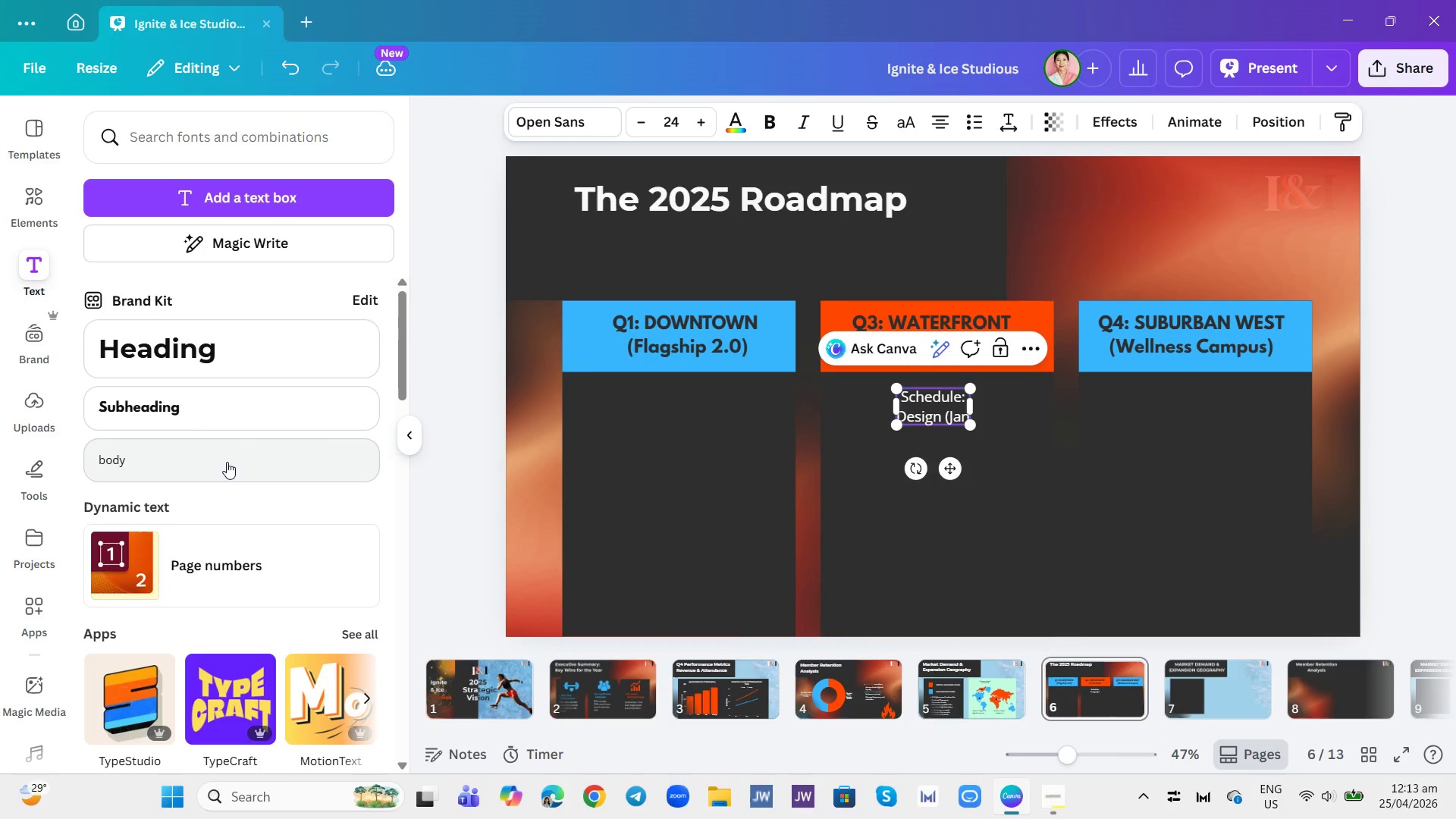 
key(Enter)
 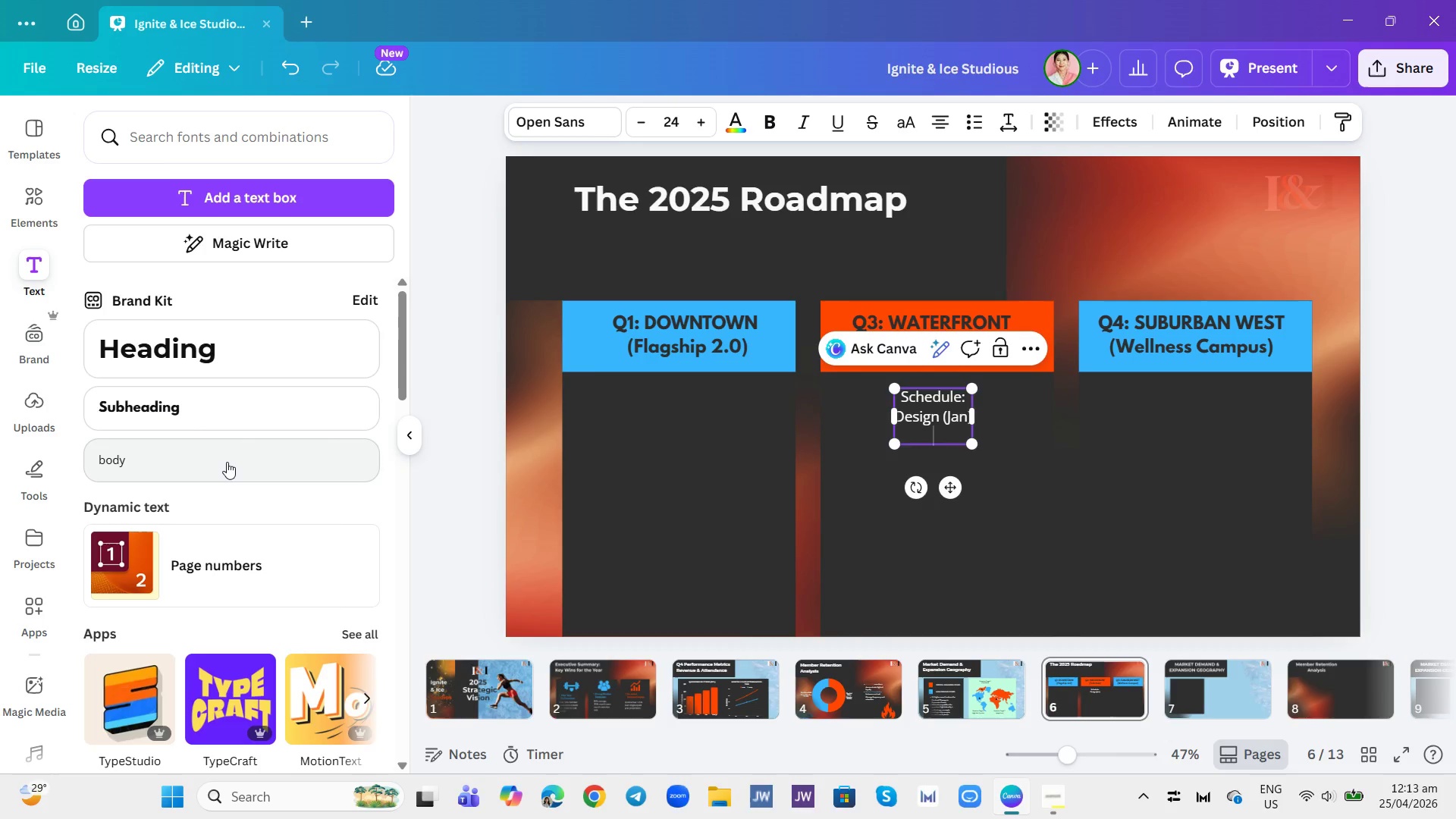 
type(Build (Feb-N)
key(Backspace)
type(Mar))
 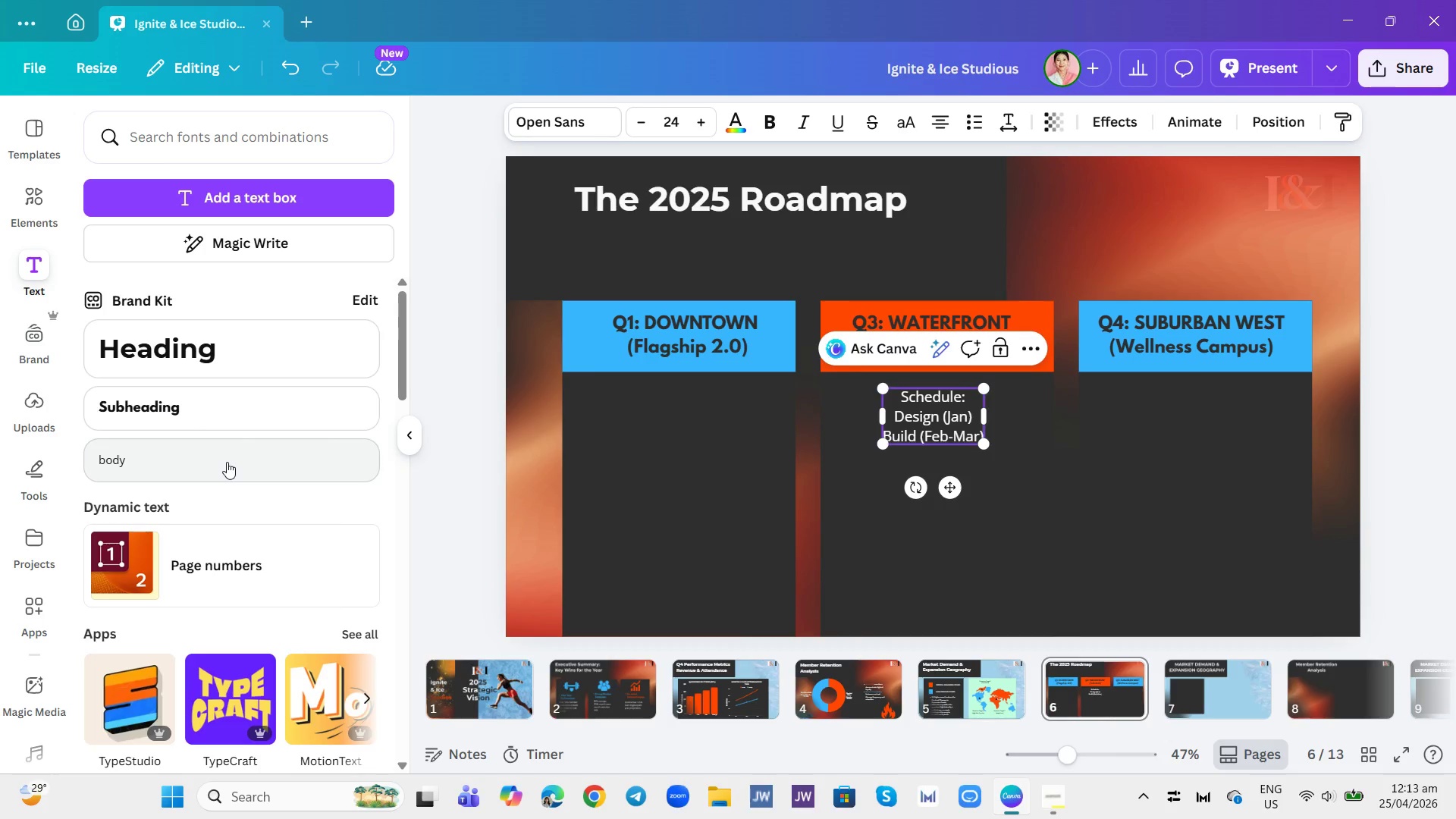 
key(Enter)
 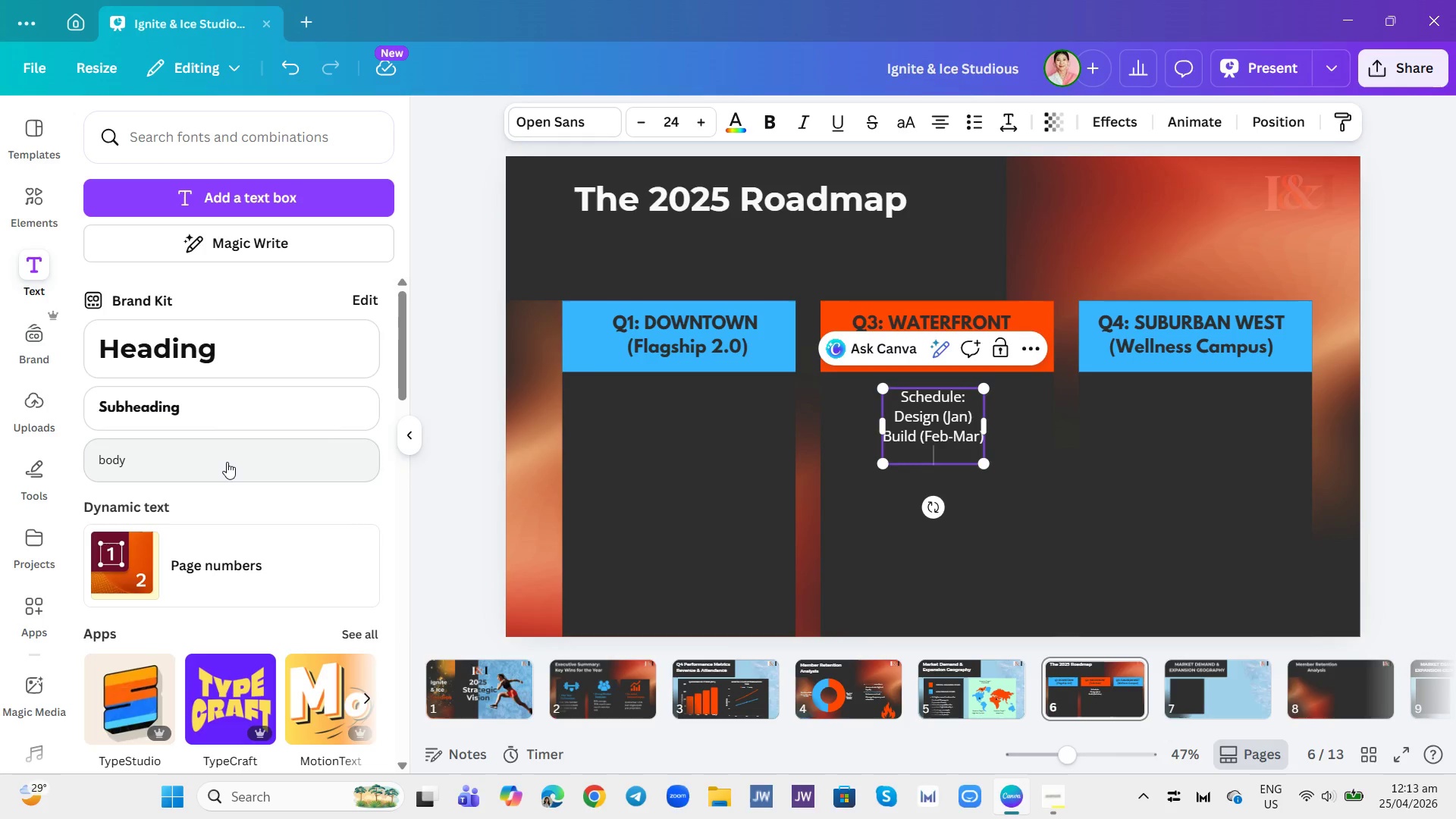 
key(Enter)
 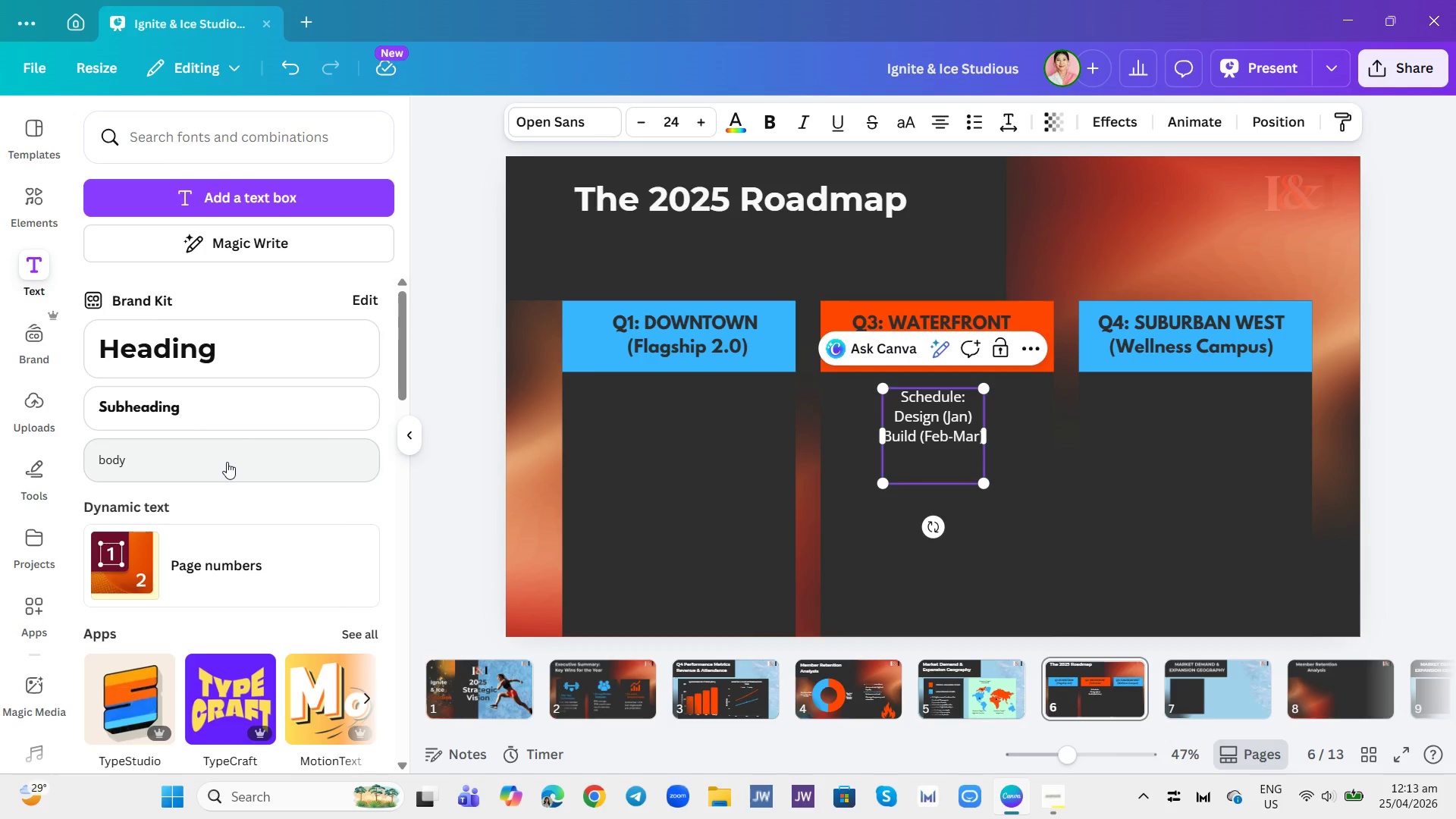 
type(Budget:)
 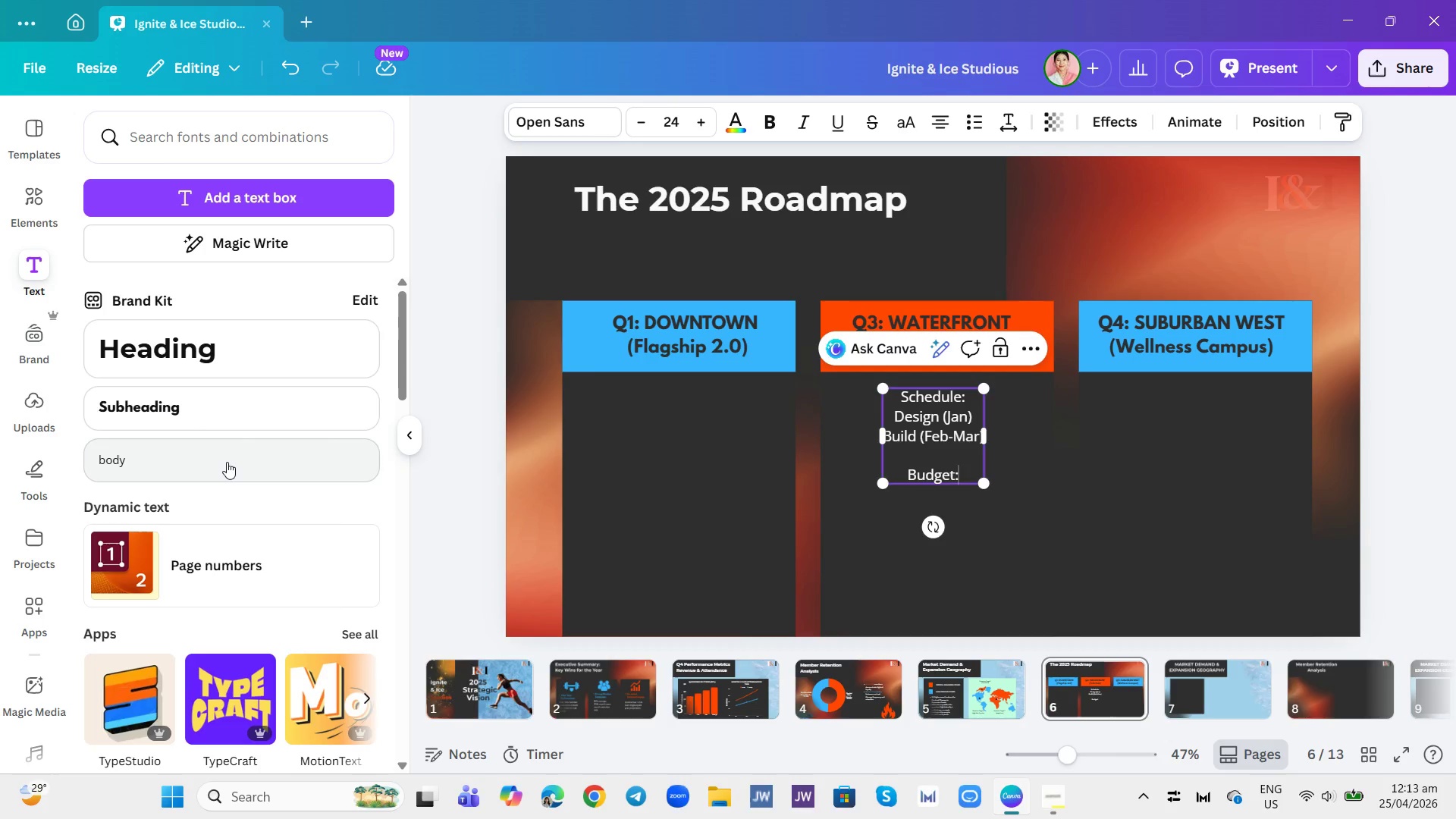 
key(Enter)
 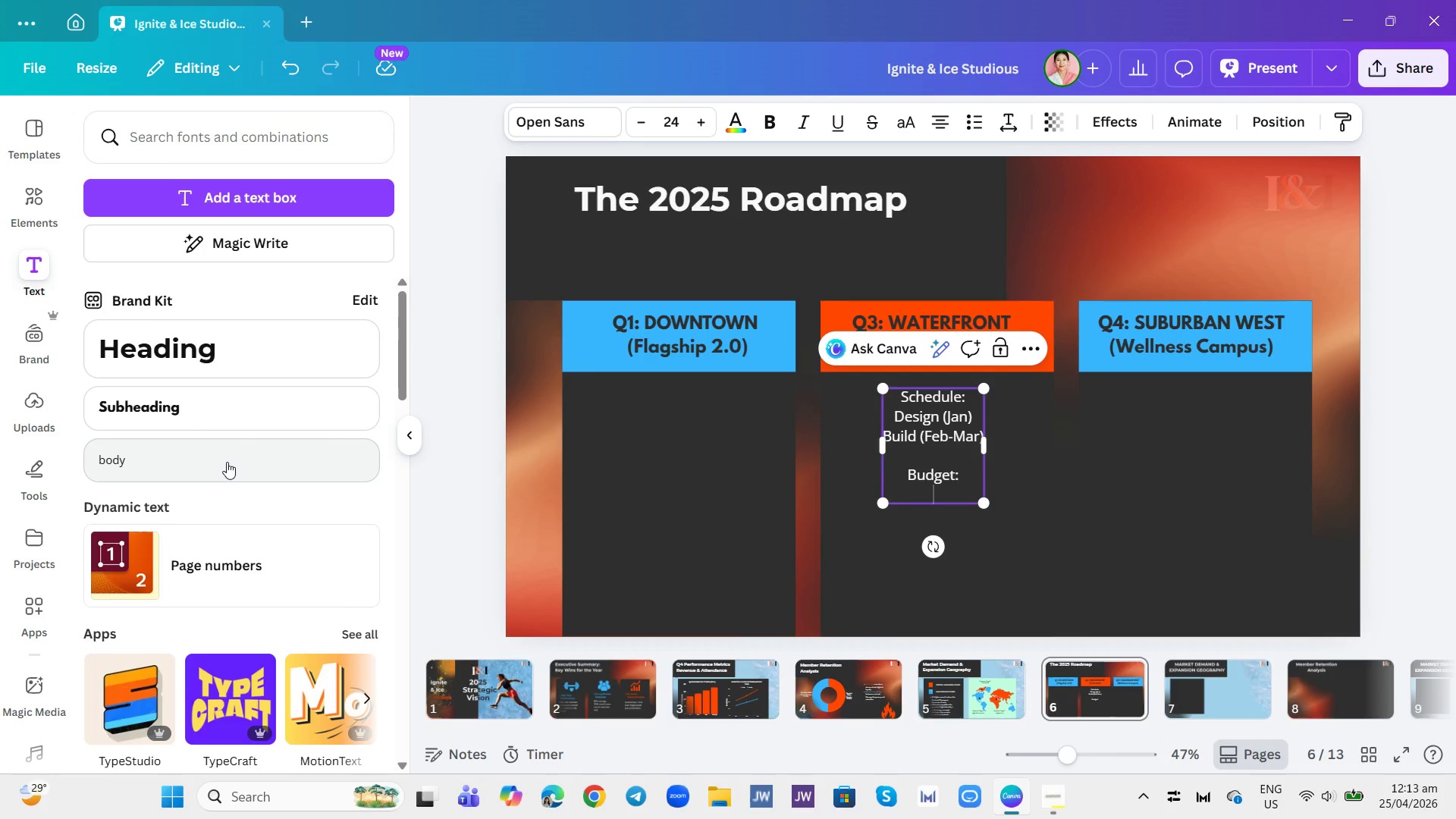 
type($1.2M V)
key(Backspace)
type(CapEx)
 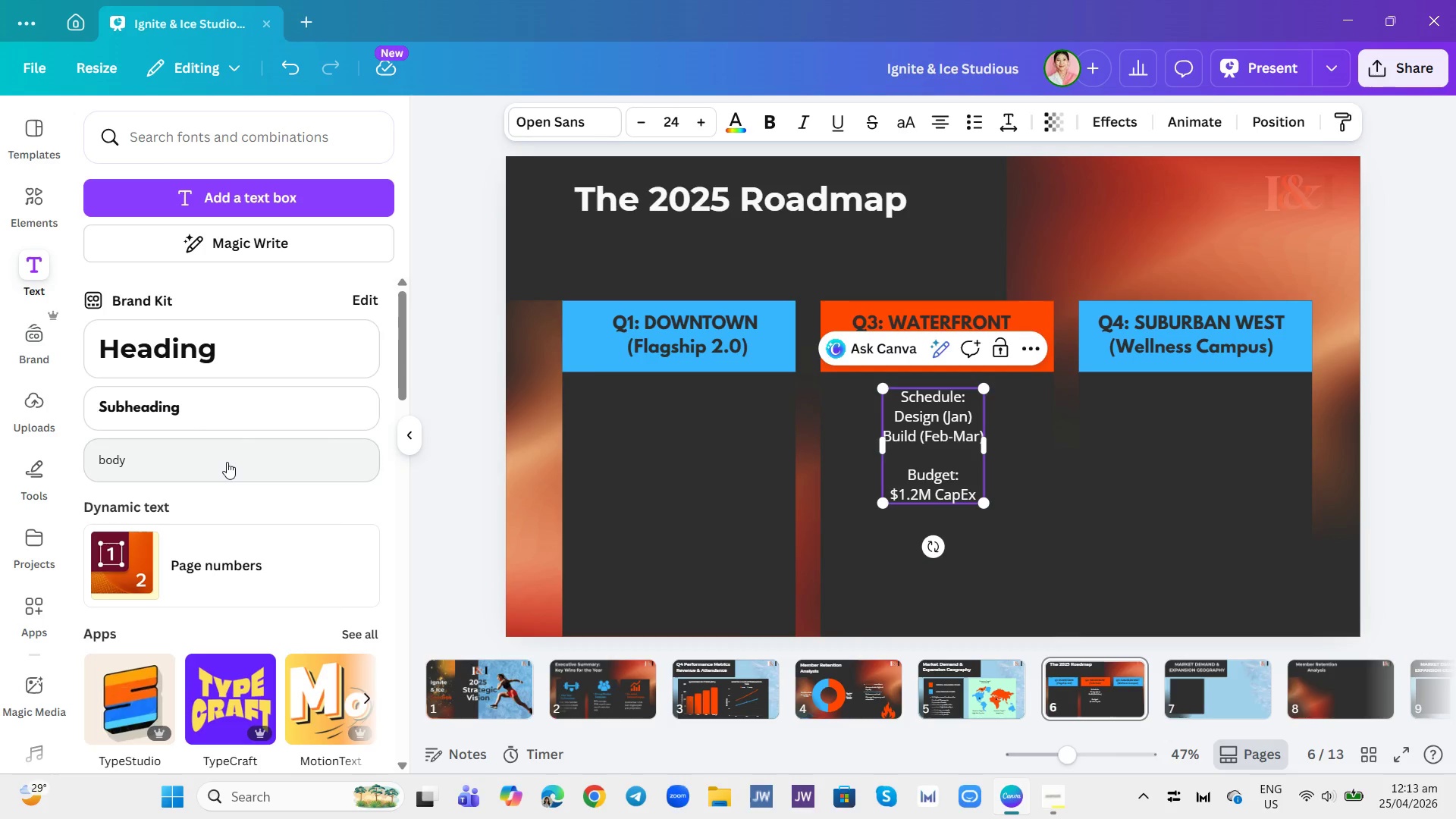 
double_click([939, 438])
 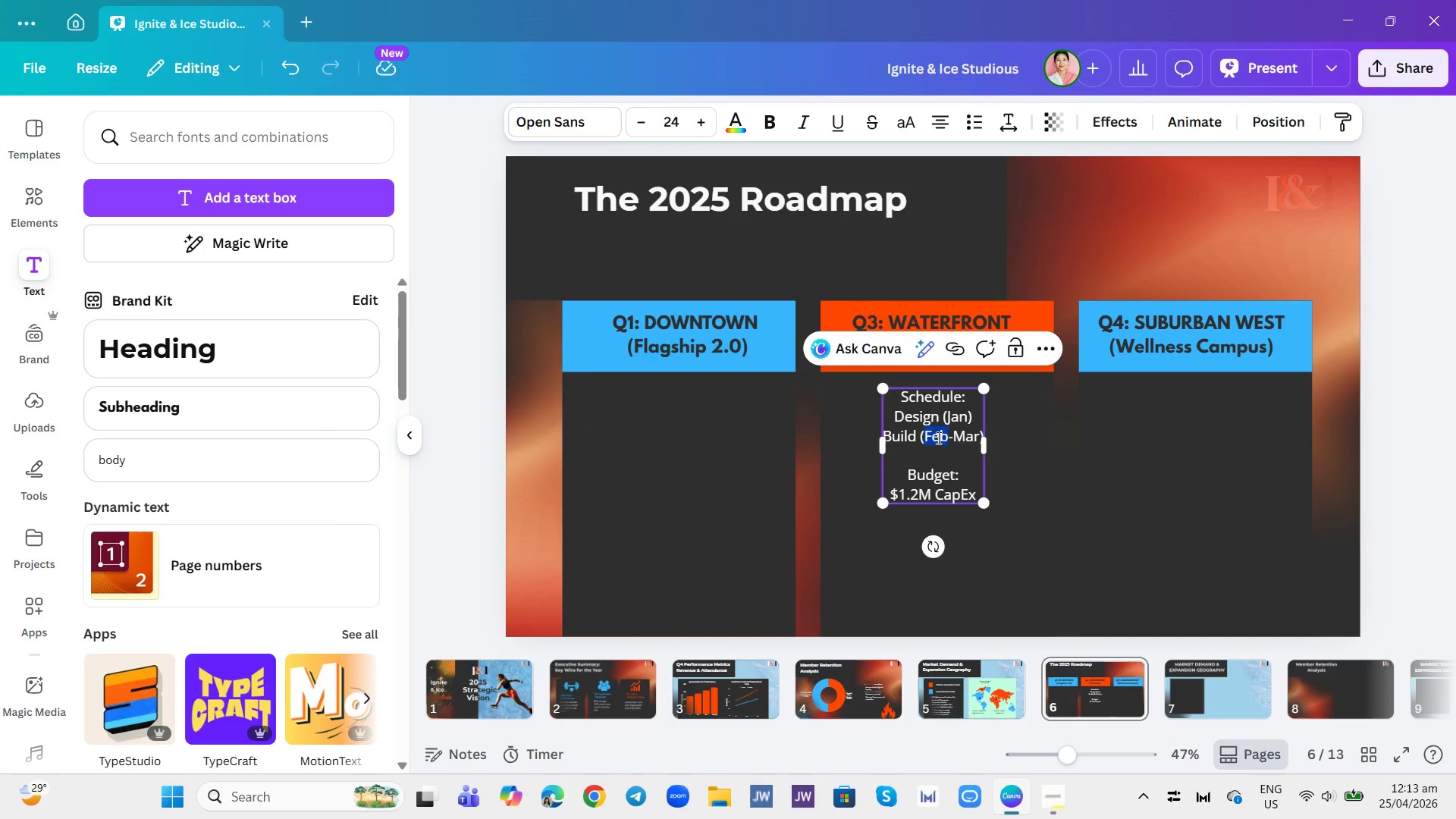 
triple_click([937, 438])
 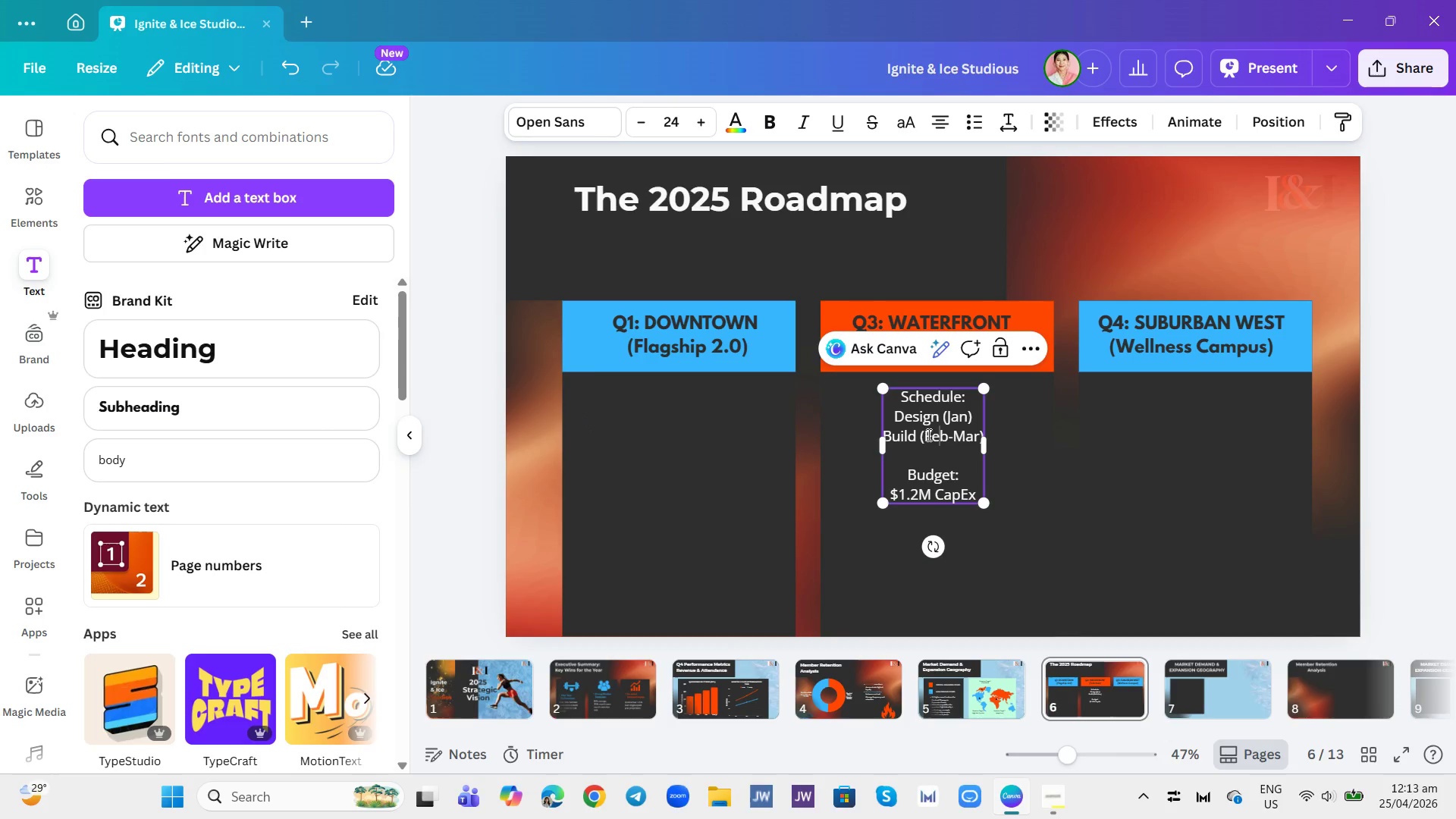 
key(Control+A)
 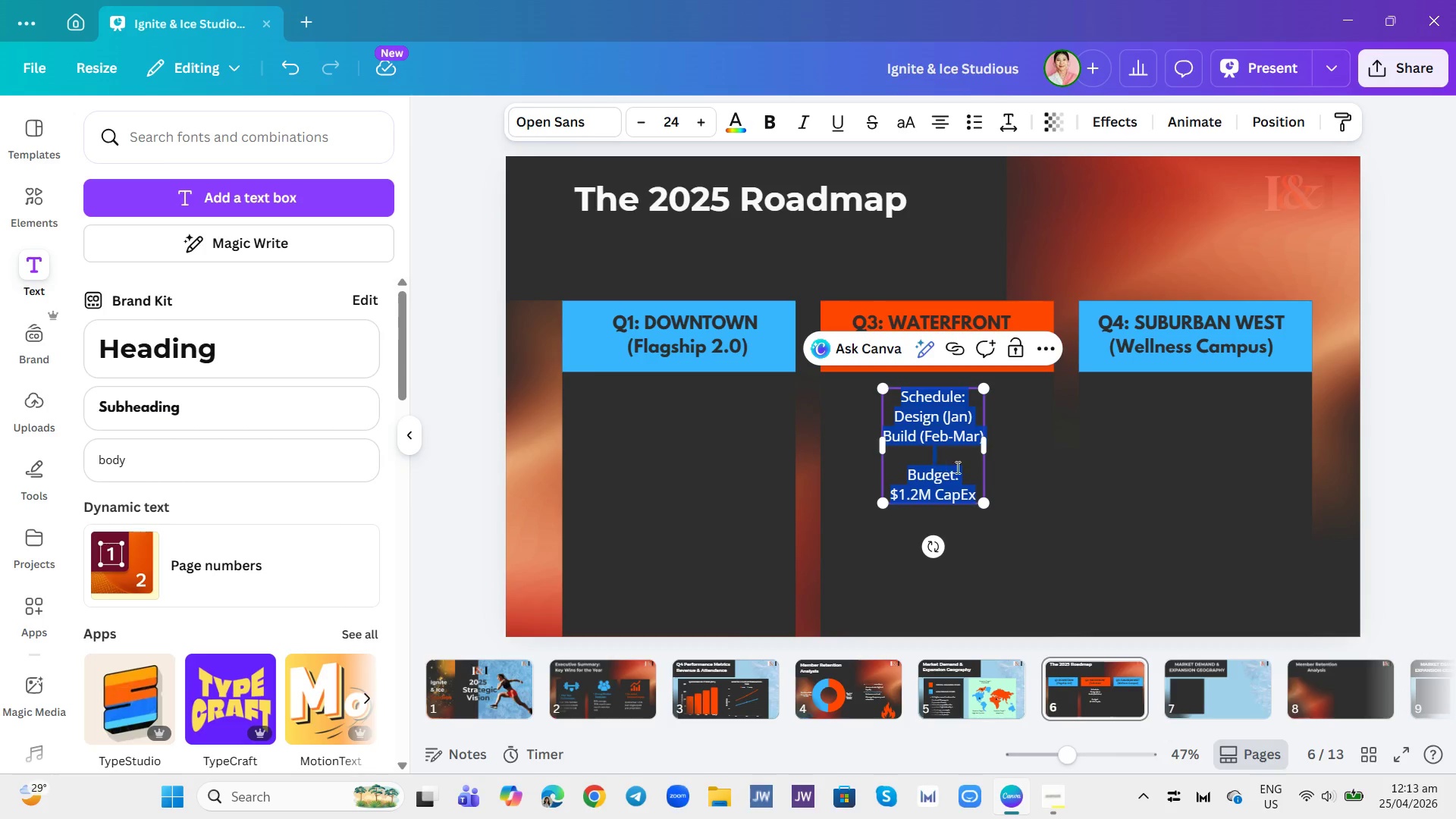 
left_click([1016, 452])
 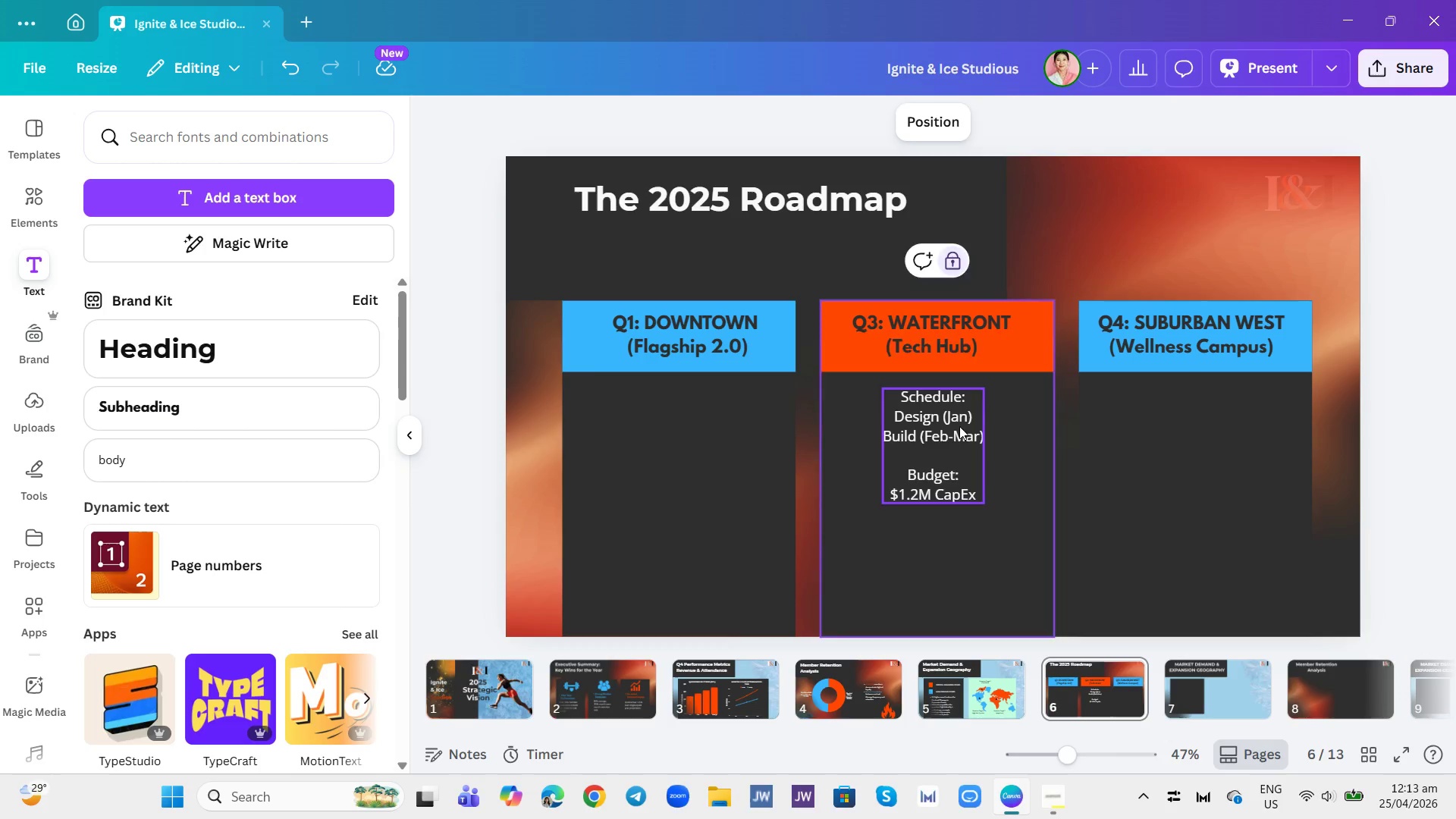 
left_click_drag(start_coordinate=[959, 426], to_coordinate=[700, 420])
 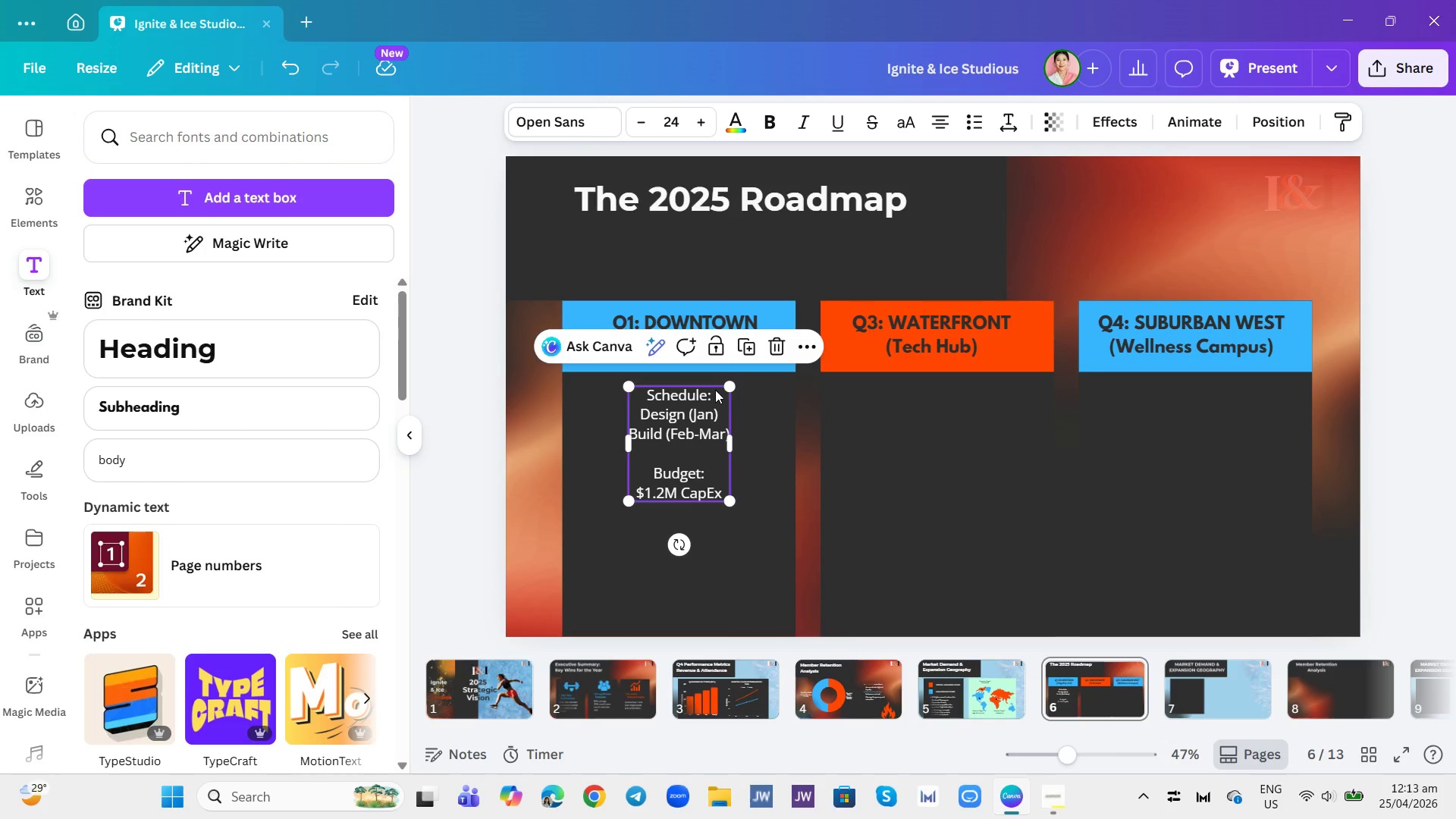 
double_click([712, 393])
 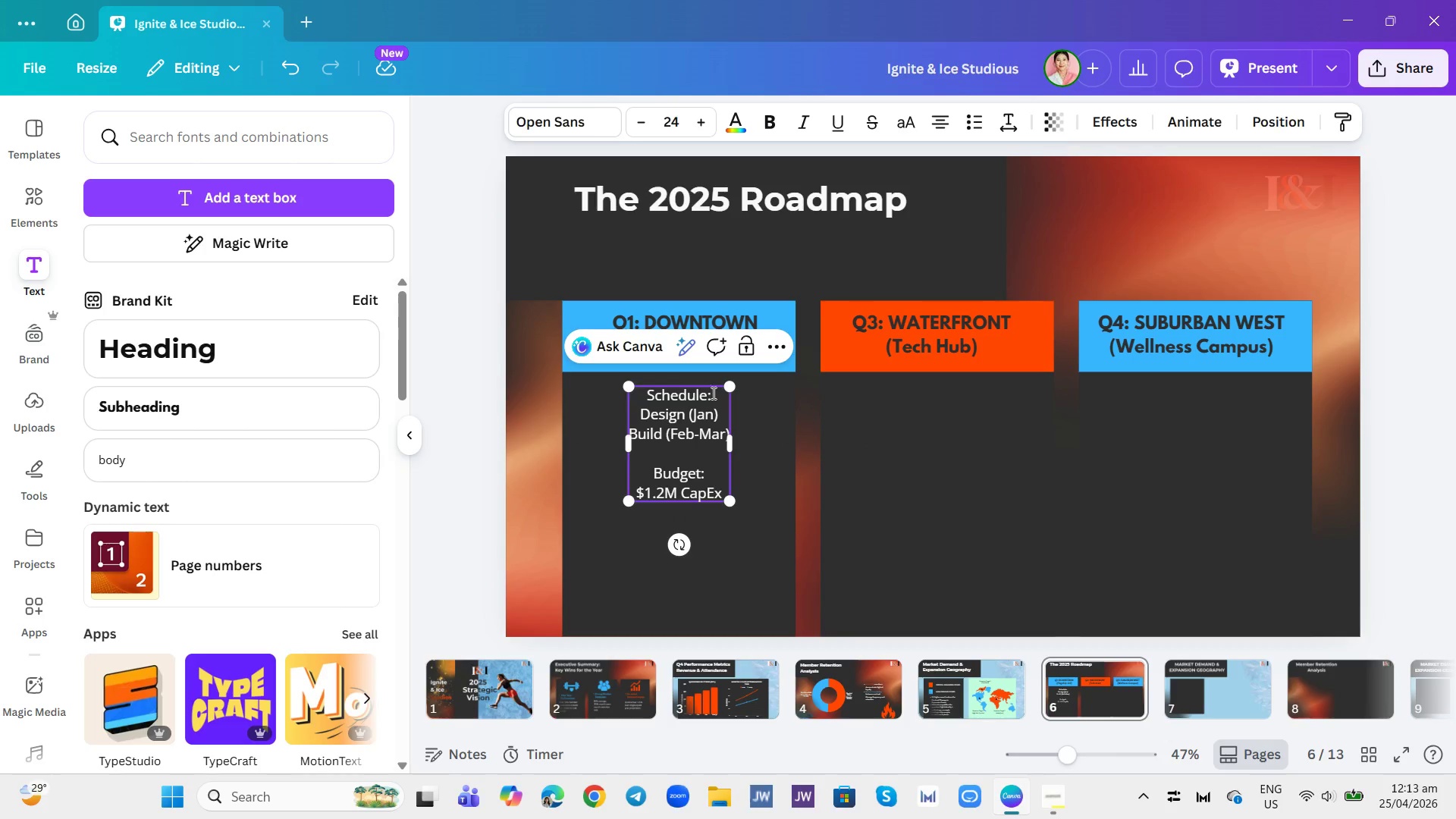 
triple_click([712, 393])
 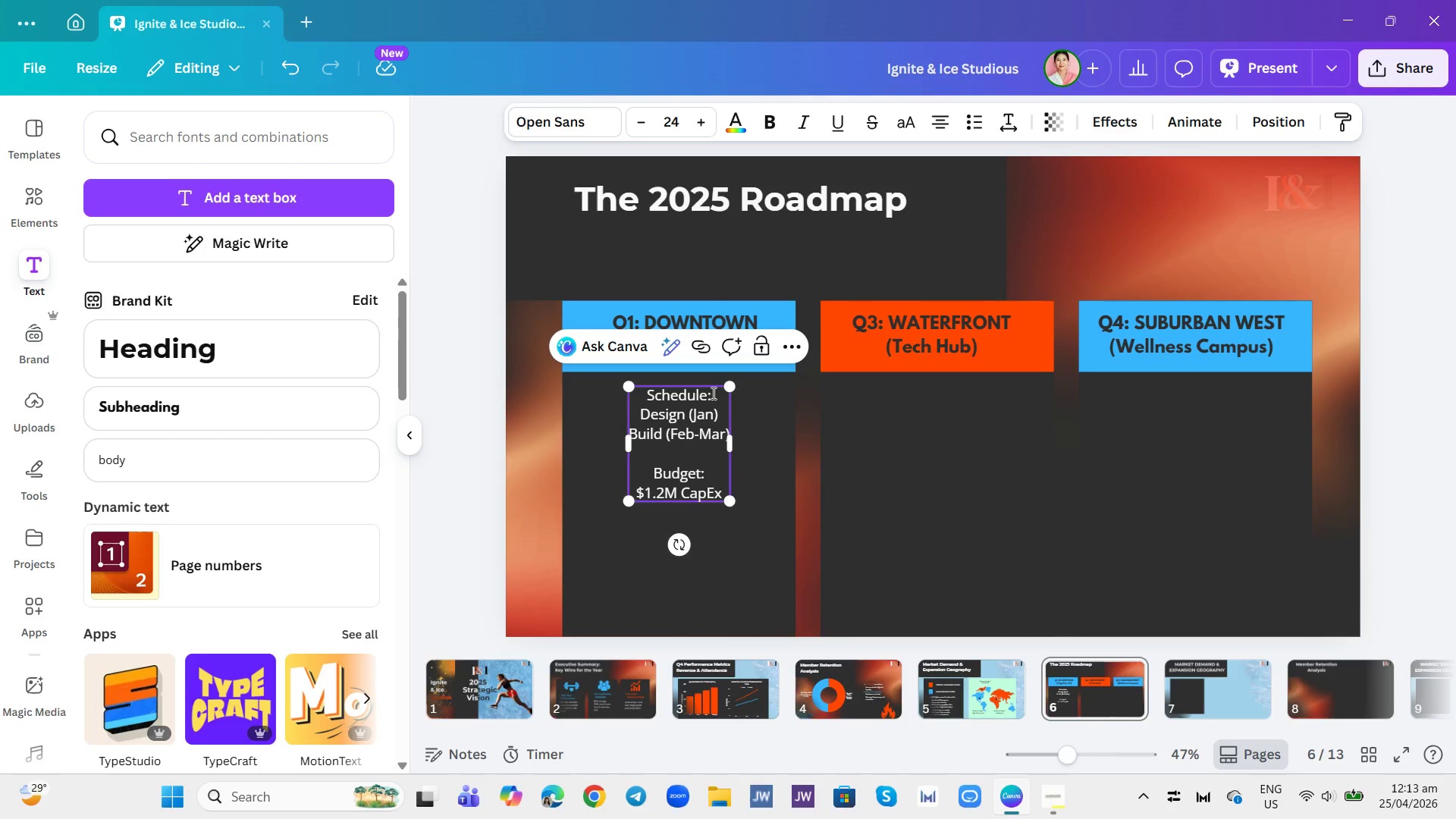 
left_click_drag(start_coordinate=[712, 393], to_coordinate=[676, 391])
 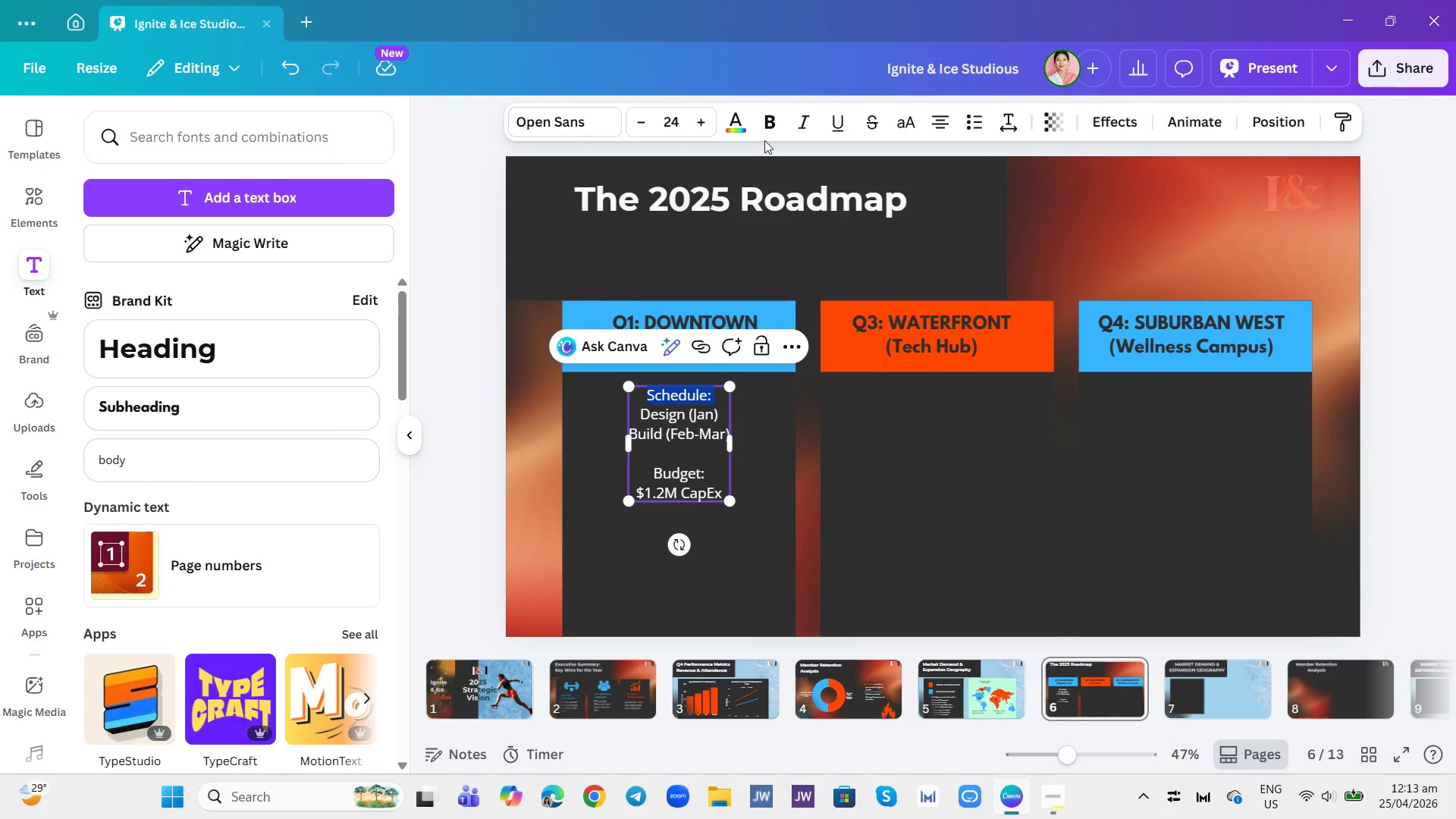 
left_click([769, 121])
 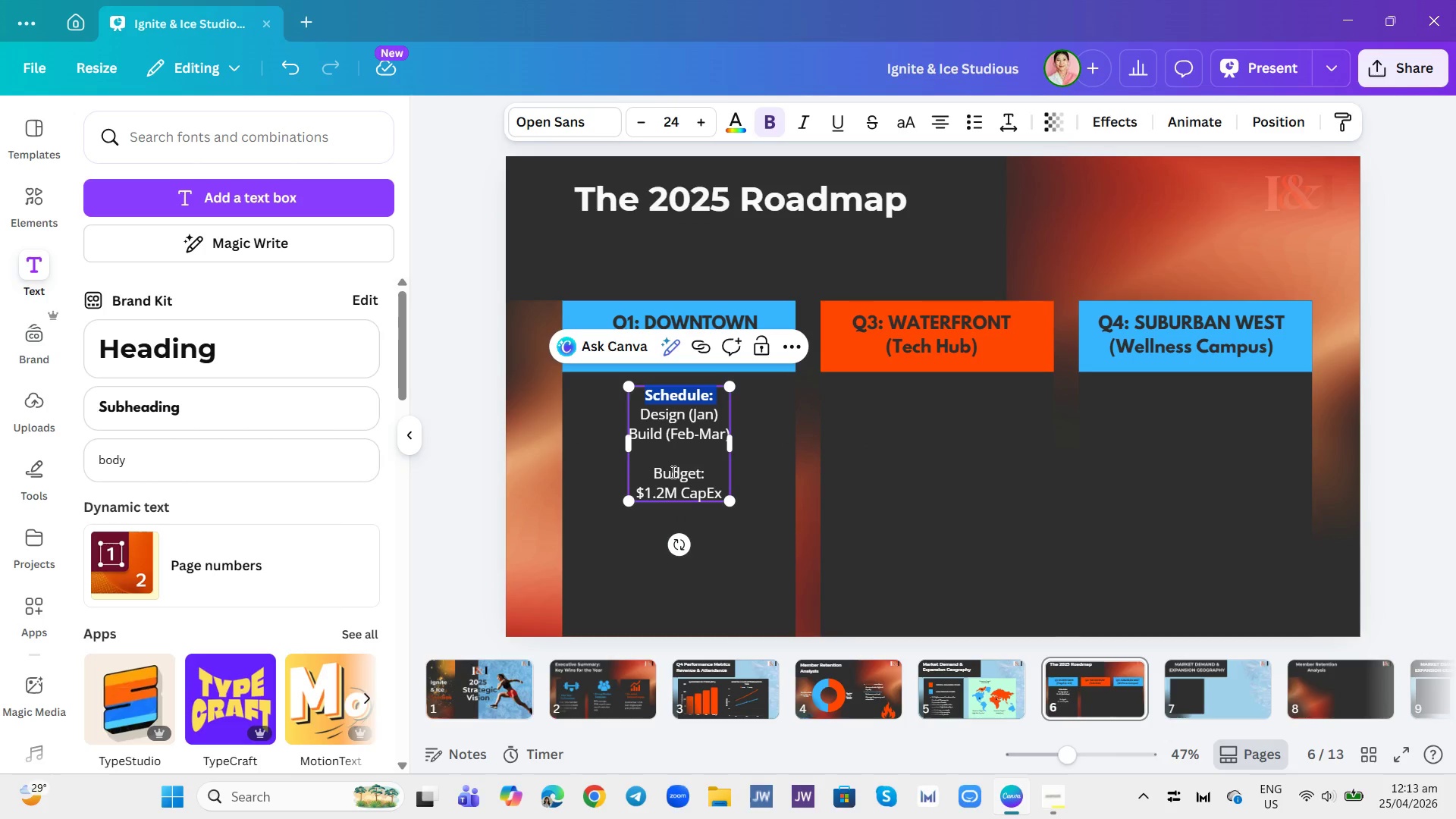 
left_click_drag(start_coordinate=[709, 475], to_coordinate=[651, 471])
 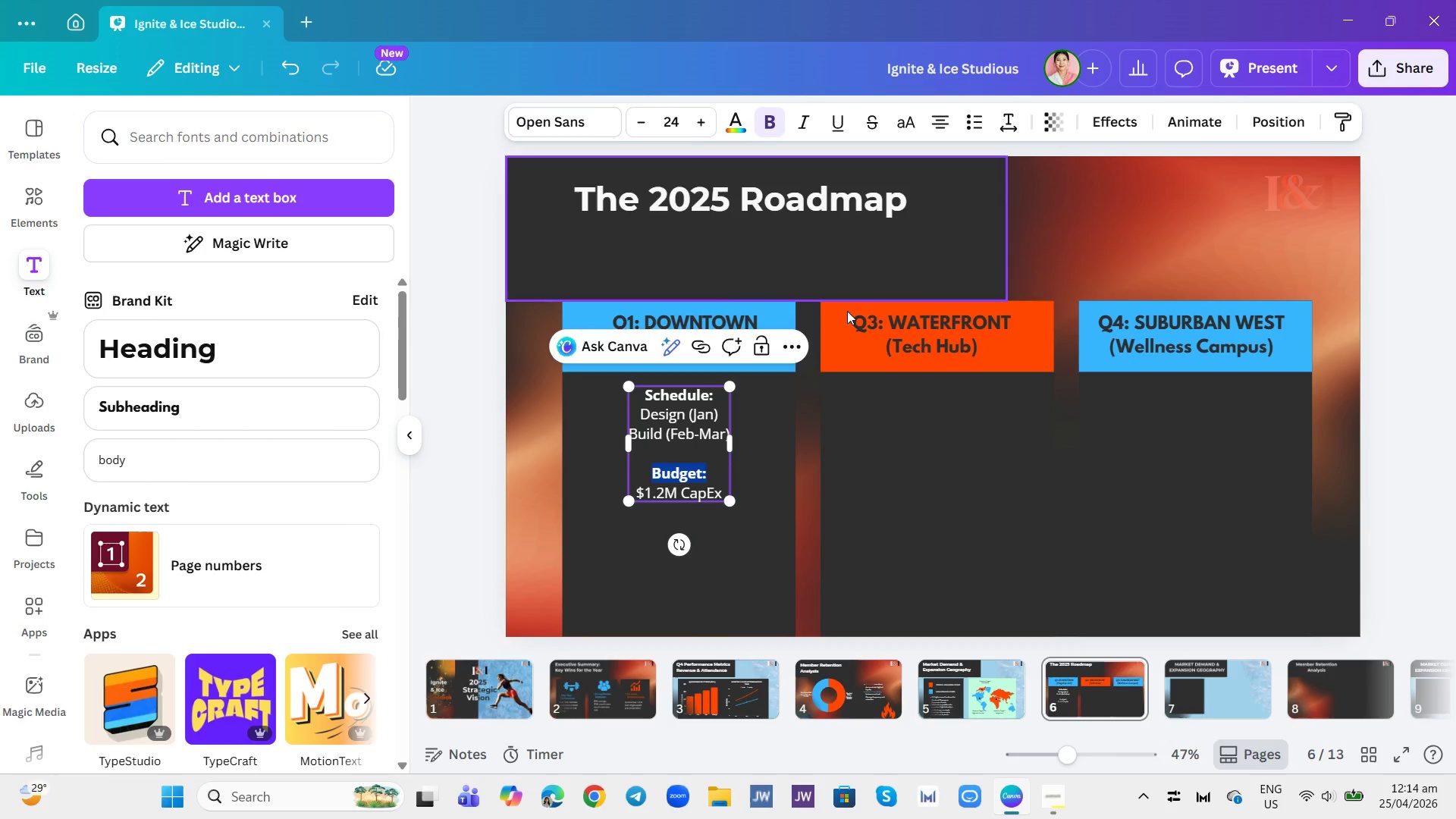 
wait(5.09)
 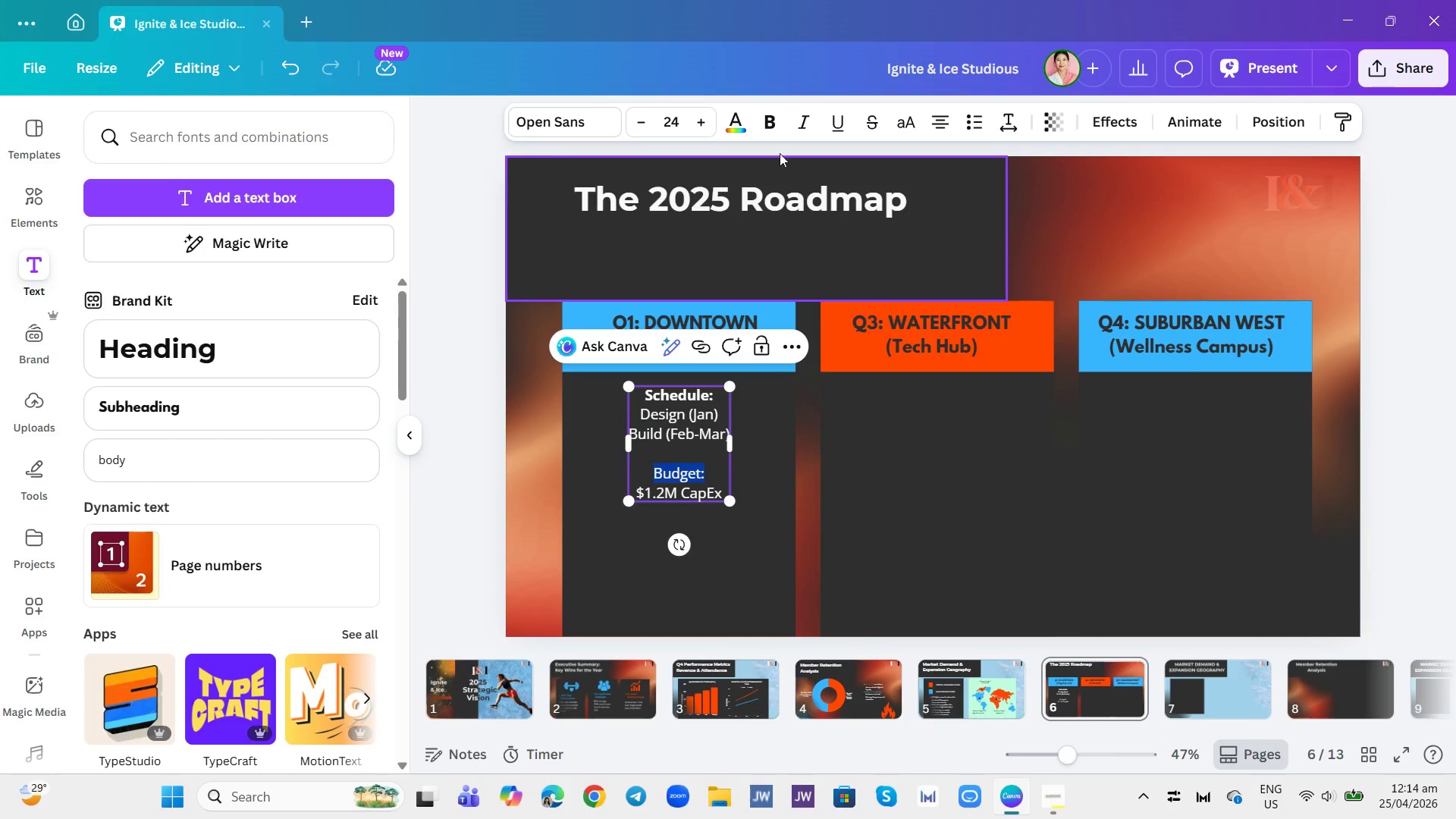 
hold_key(key=ControlLeft, duration=0.31)
left_click([710, 438])
 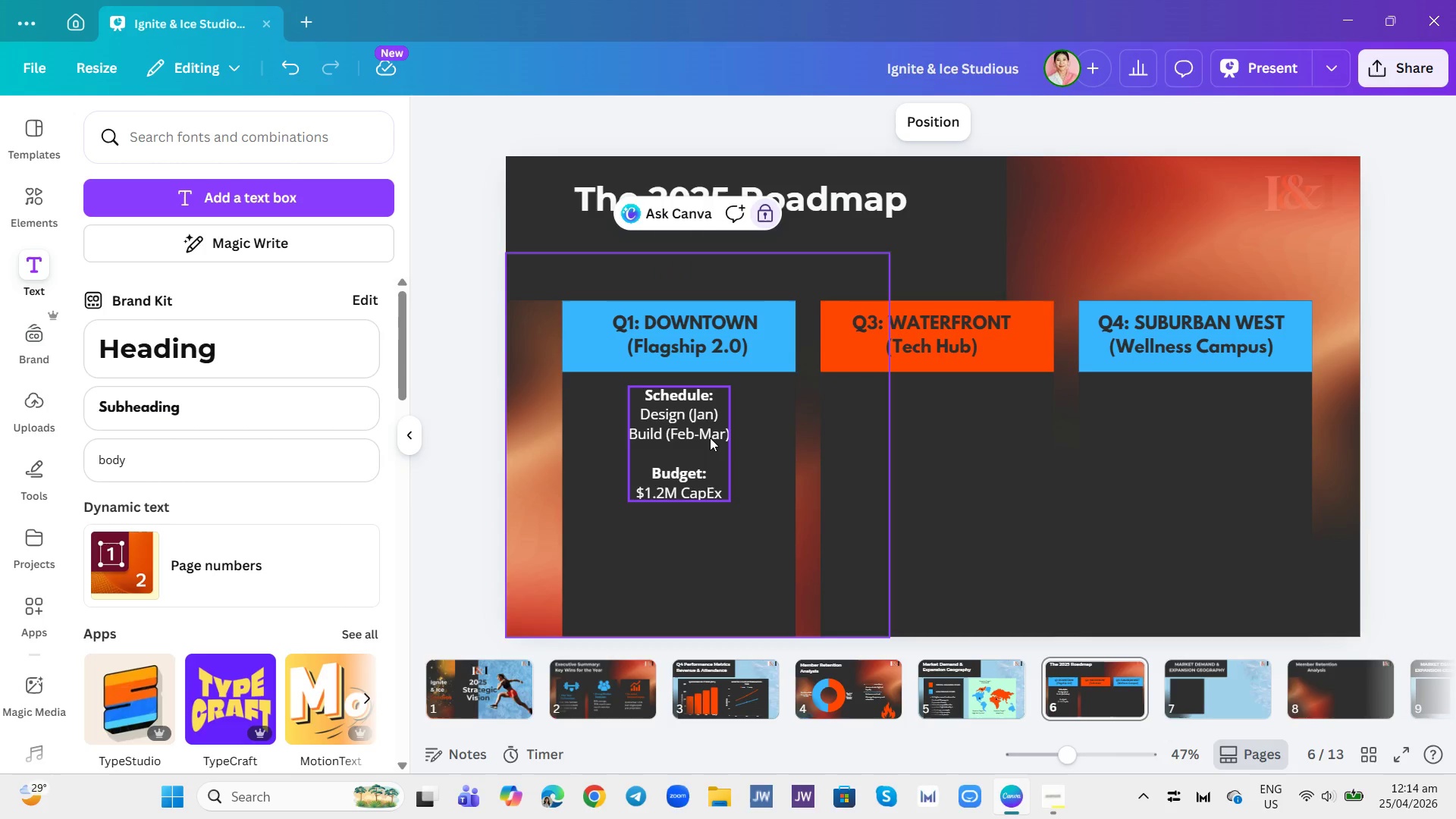 
key(Control+A)
 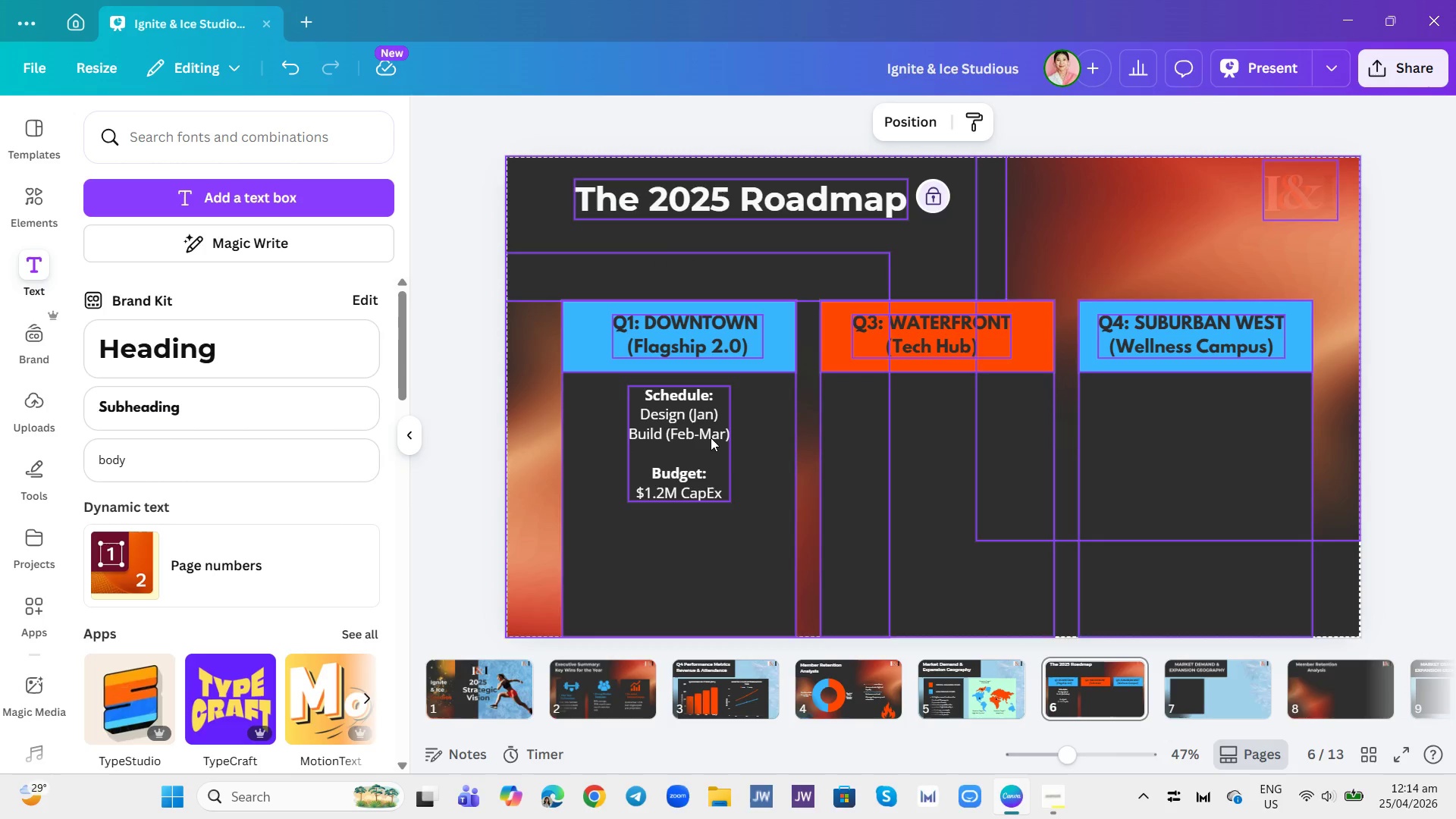 
left_click([711, 438])
 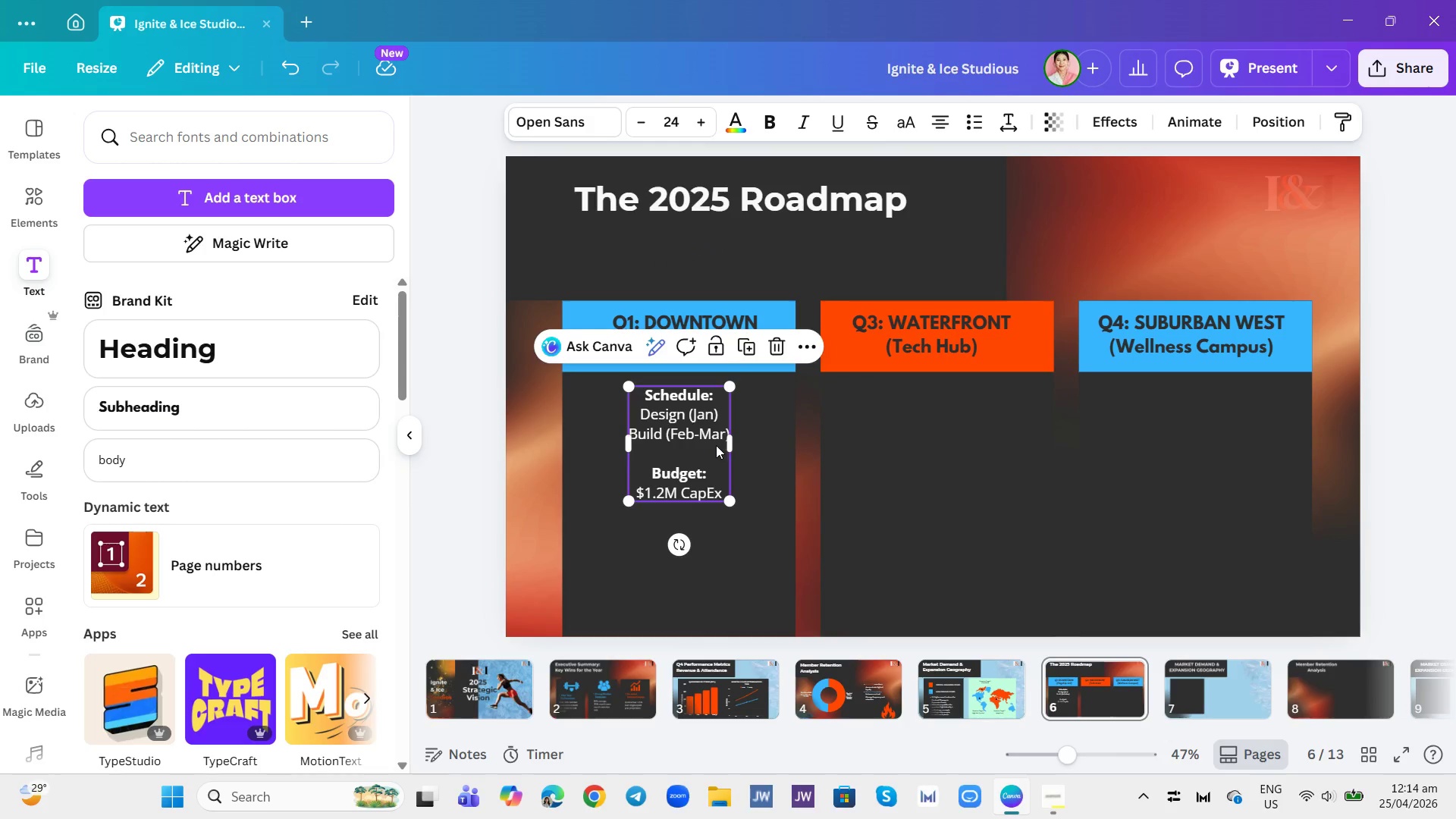 
double_click([716, 445])
 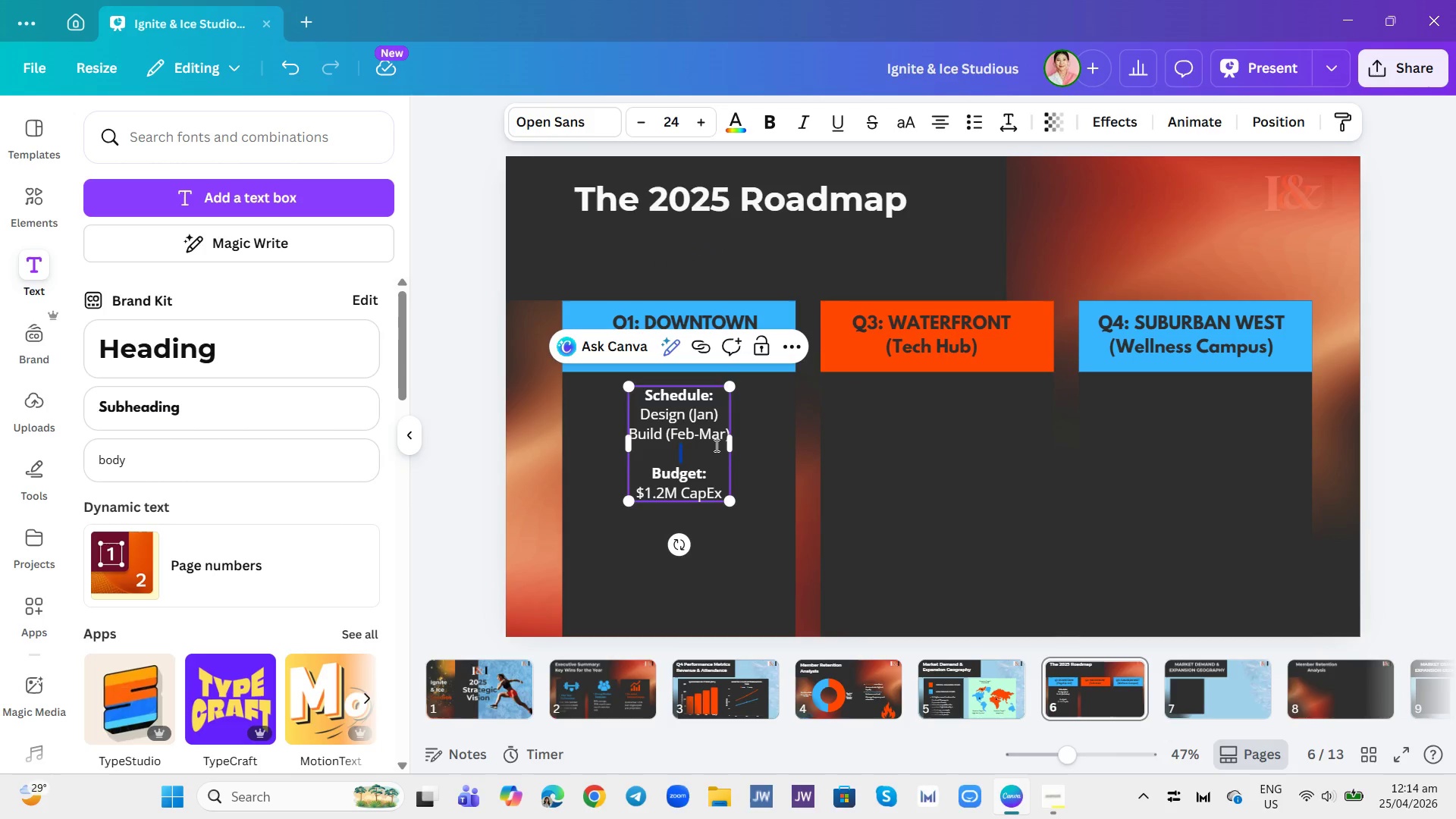 
key(Control+A)
 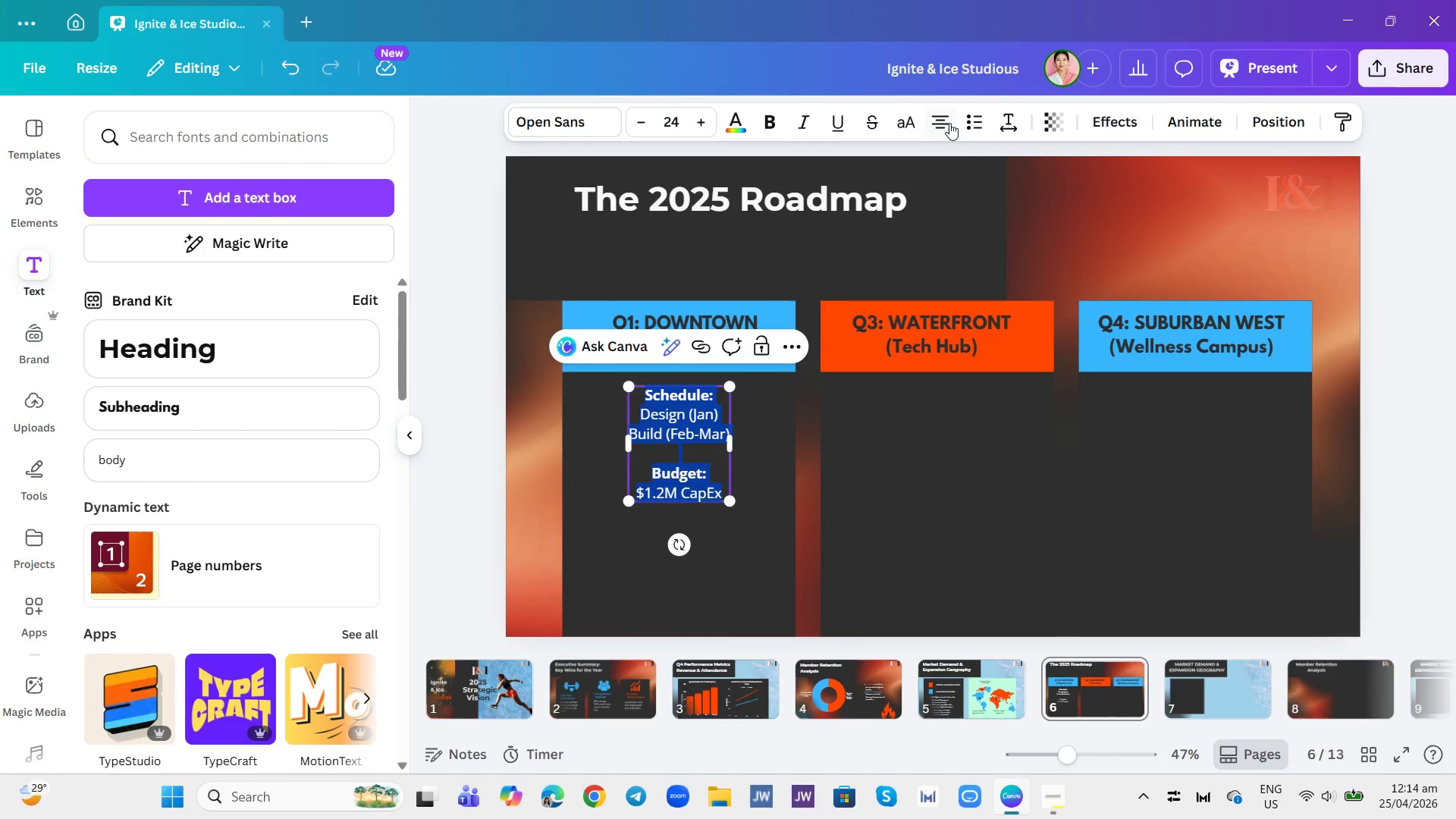 
left_click([949, 118])
 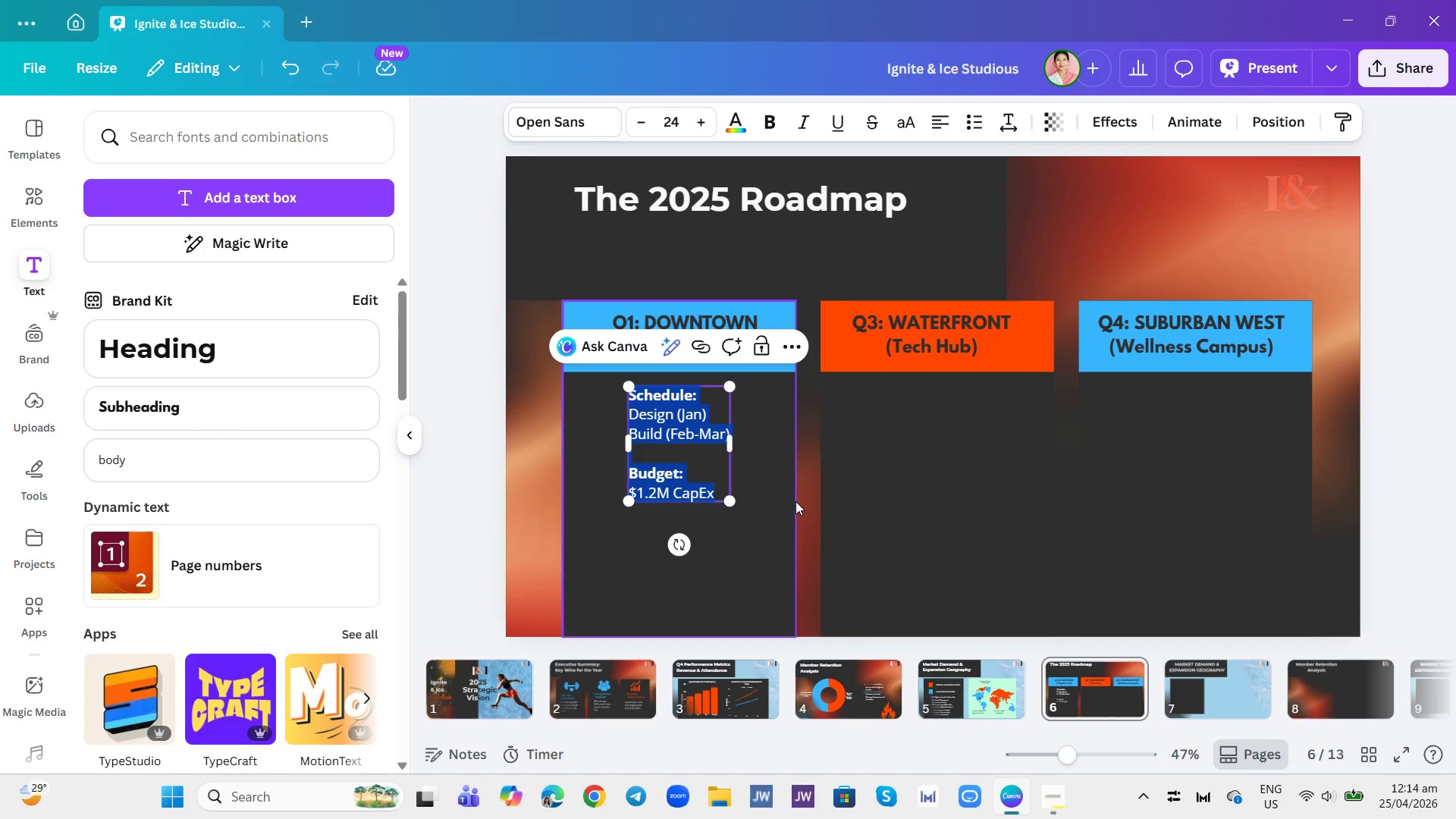 
left_click([804, 509])
 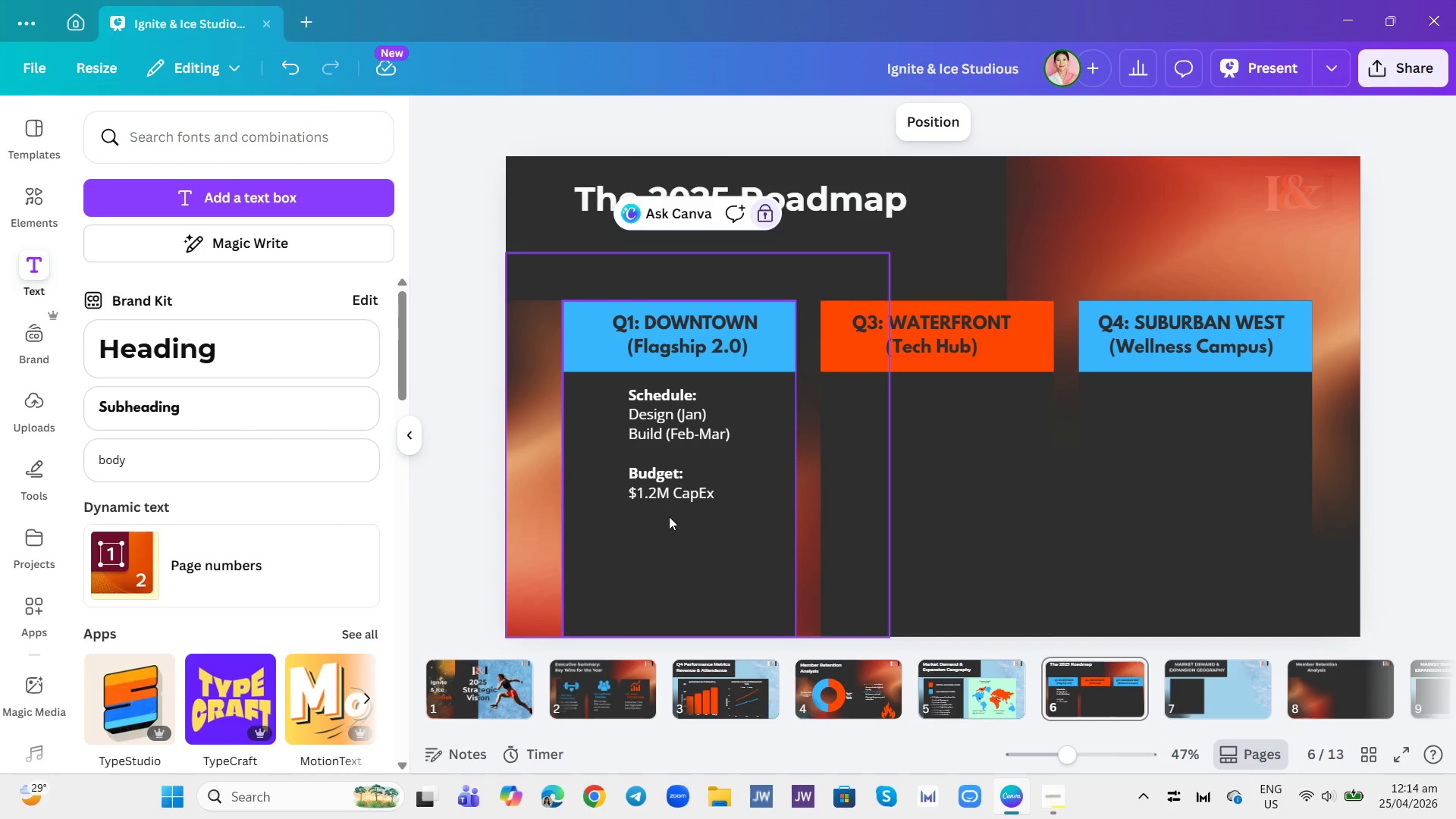 
left_click([679, 466])
 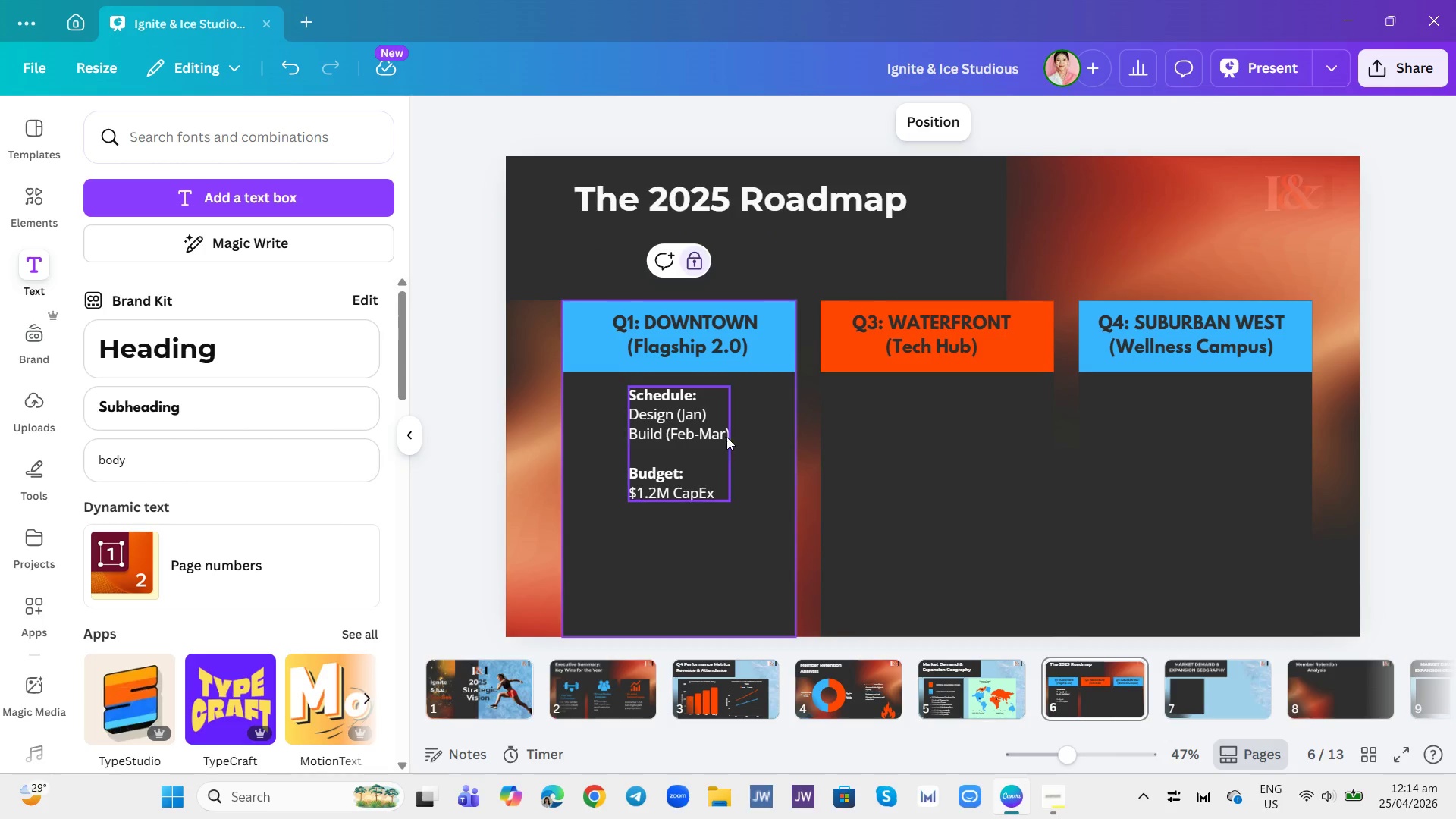 
left_click([699, 448])
 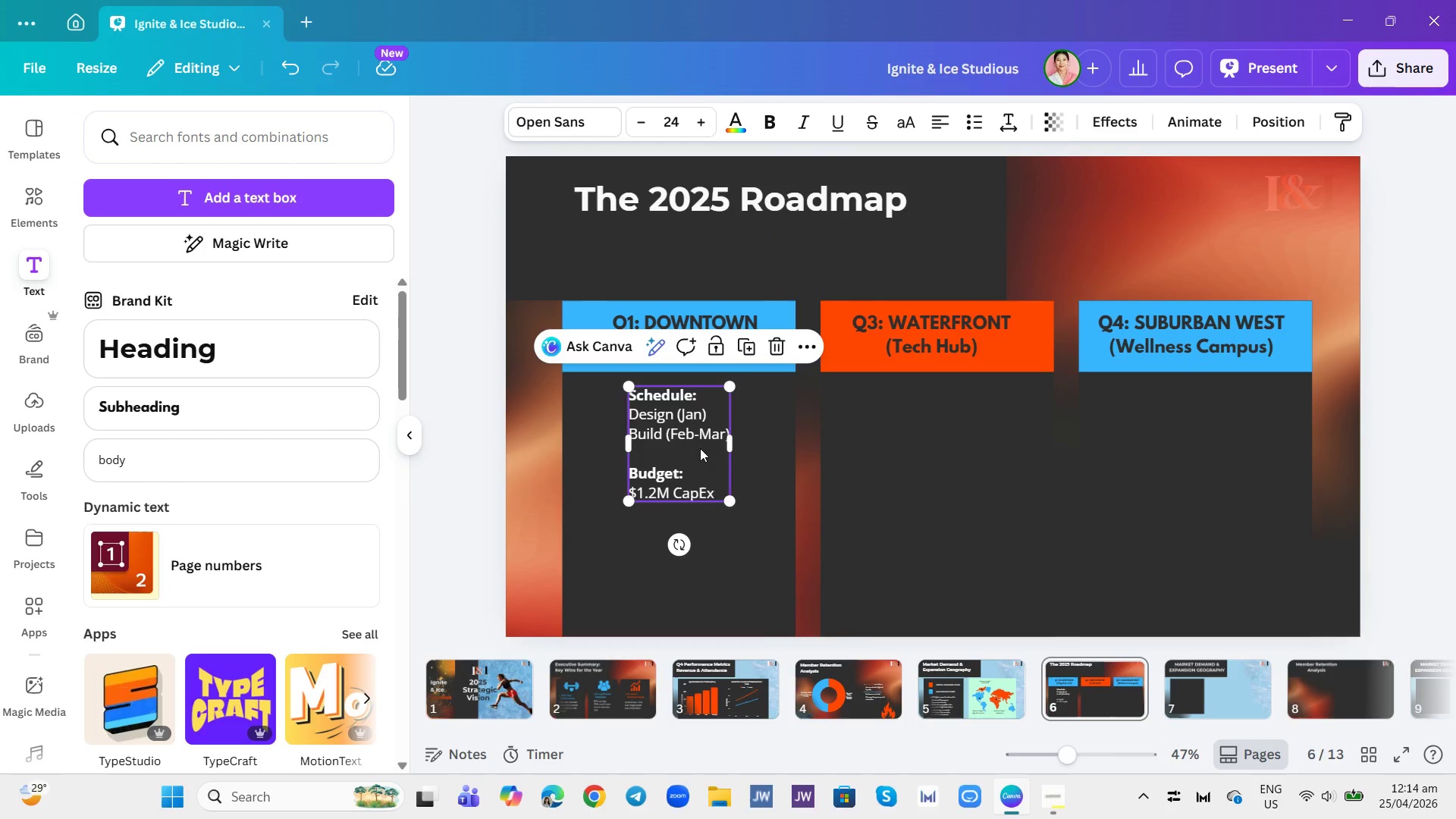 
left_click_drag(start_coordinate=[700, 448], to_coordinate=[670, 443])
 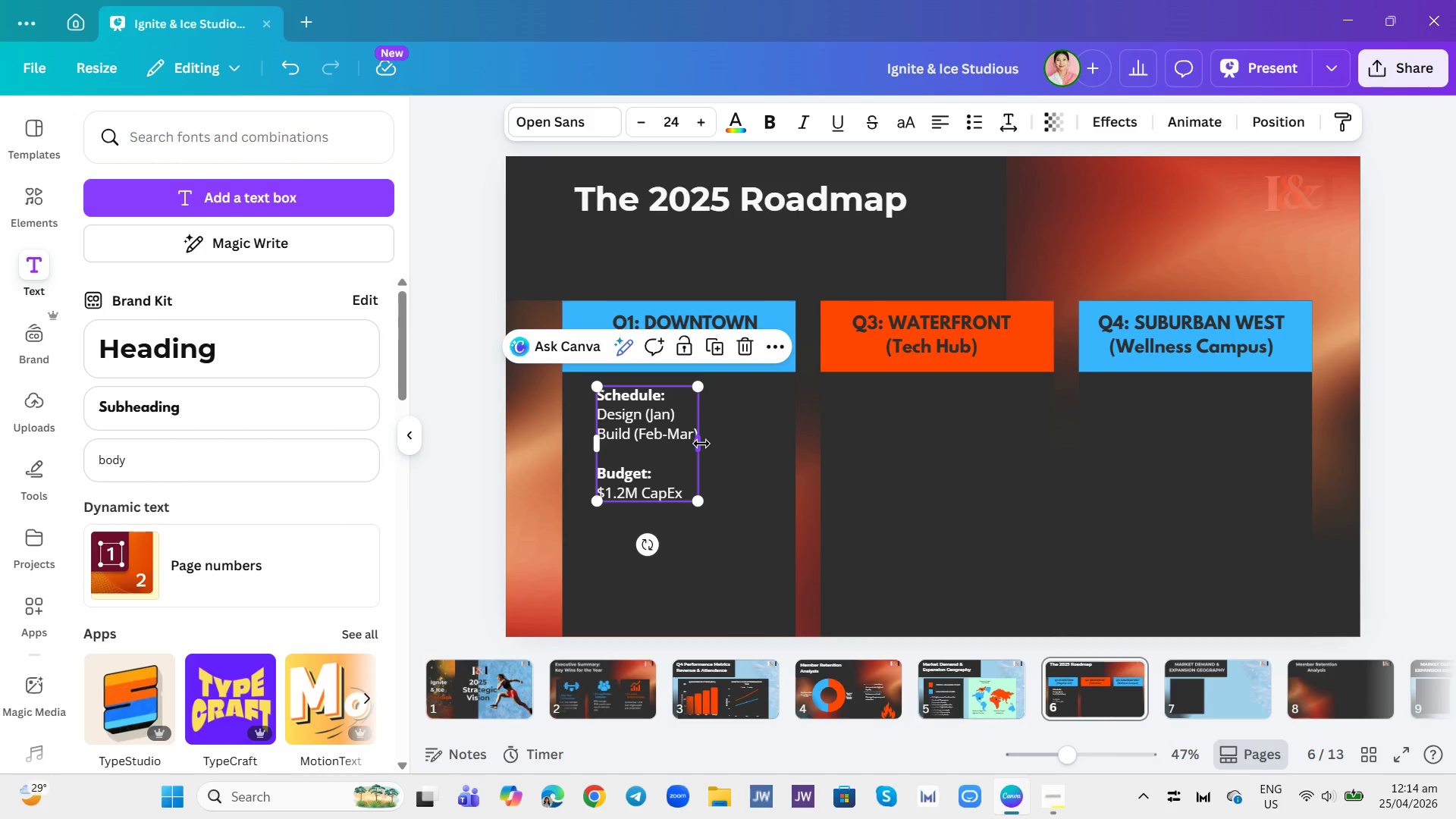 
left_click_drag(start_coordinate=[701, 444], to_coordinate=[722, 445])
 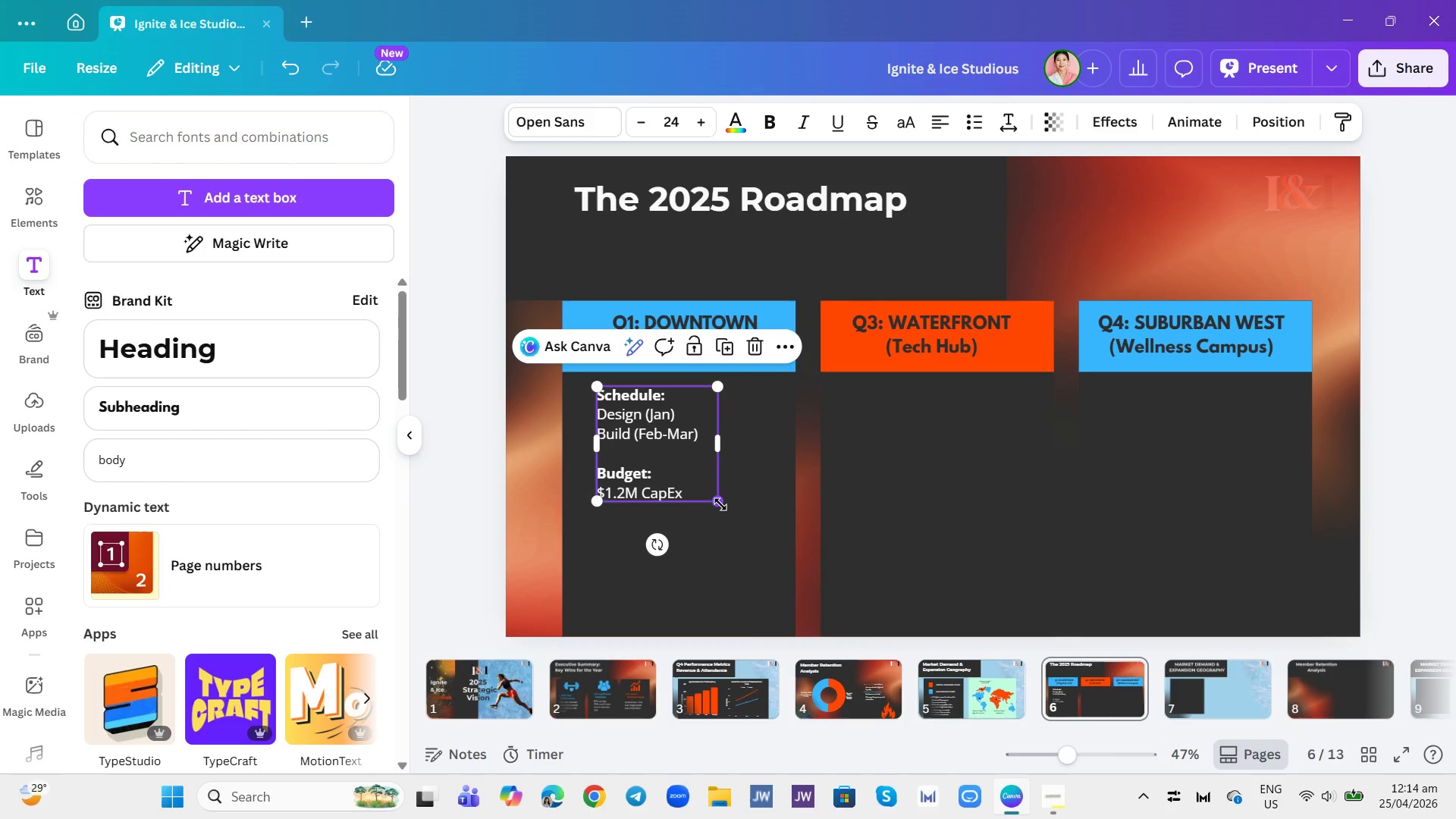 
left_click_drag(start_coordinate=[718, 504], to_coordinate=[741, 502])
 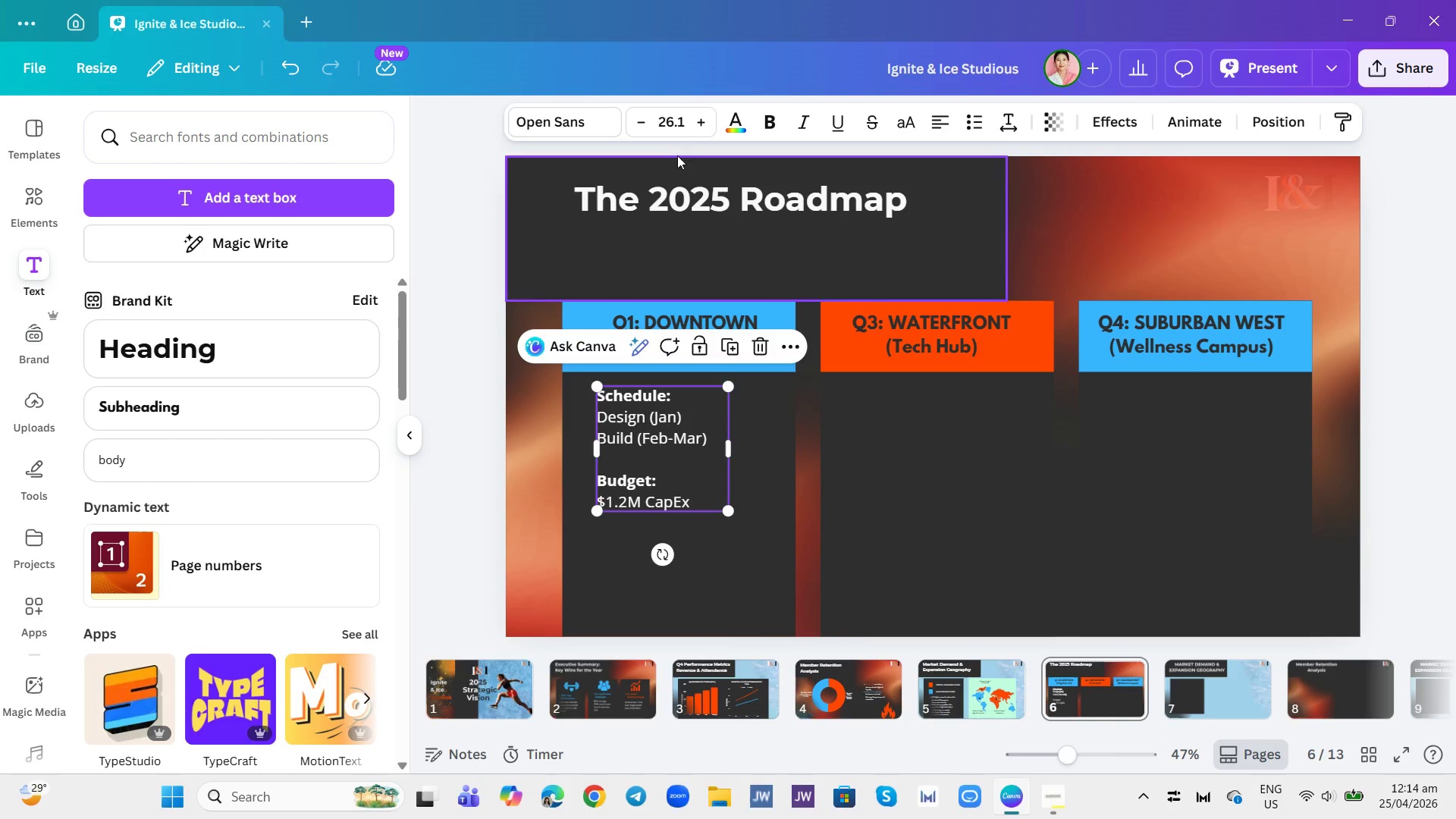 
left_click([673, 118])
 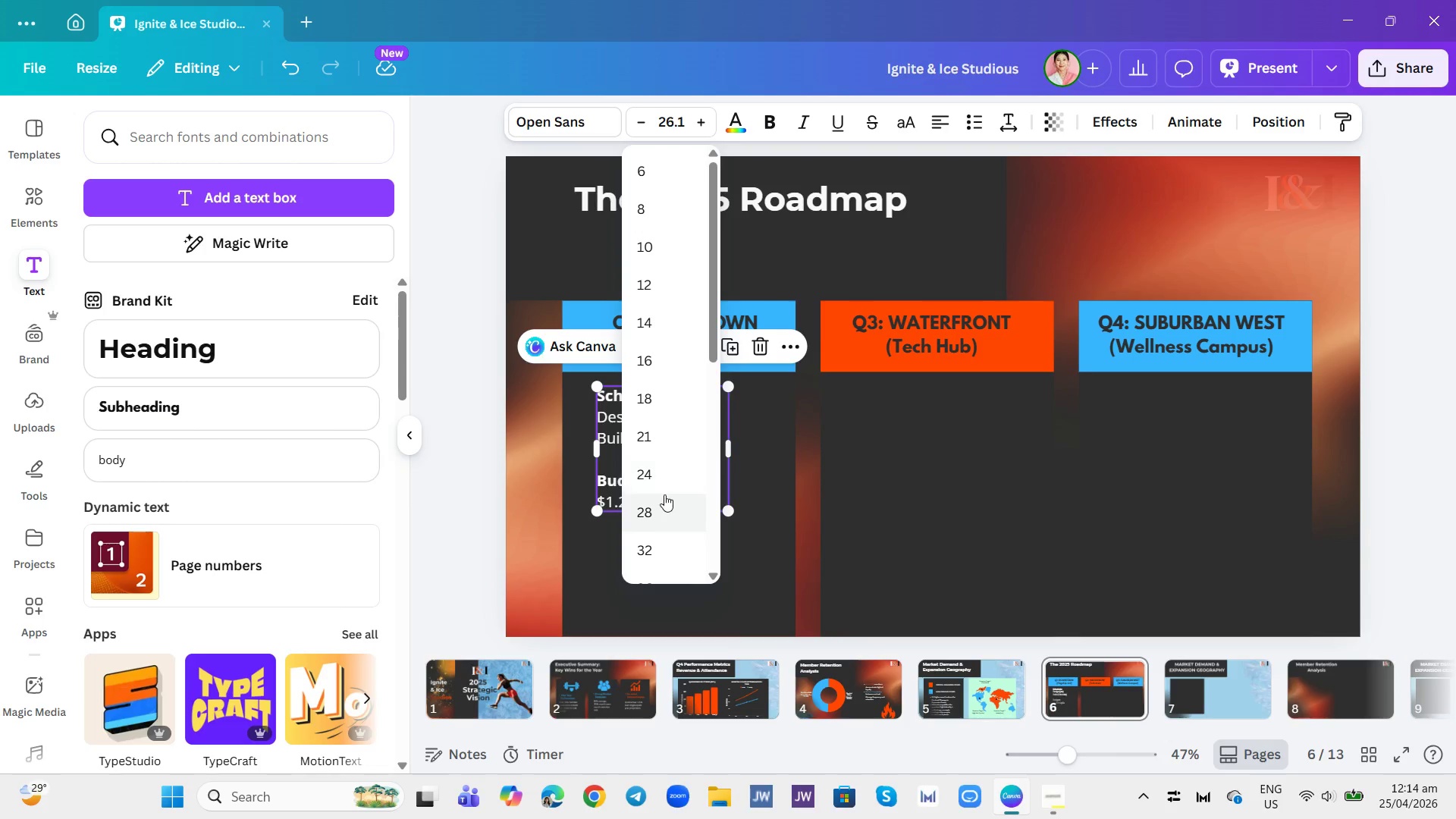 
left_click([643, 458])
 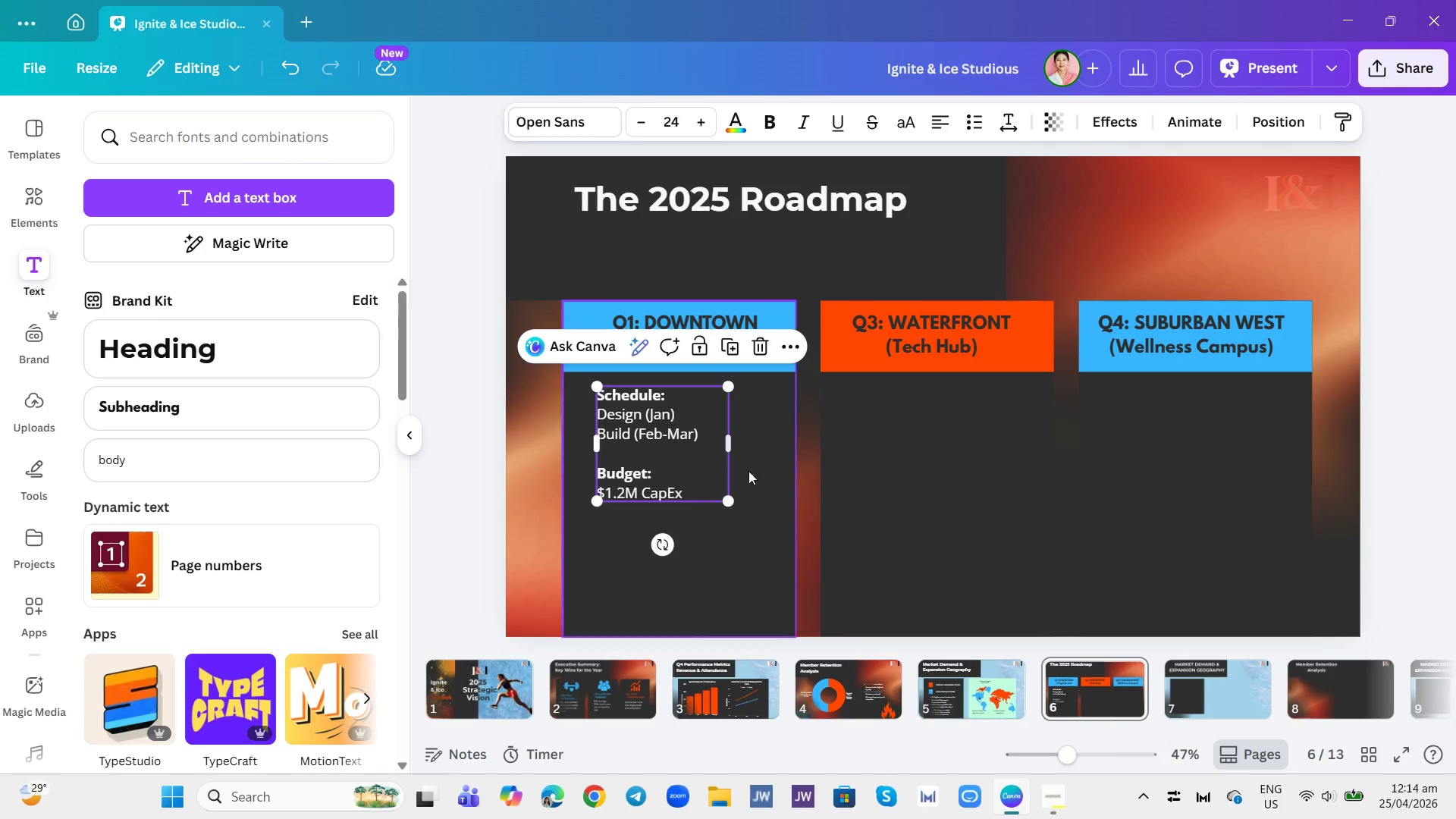 
left_click([765, 470])
 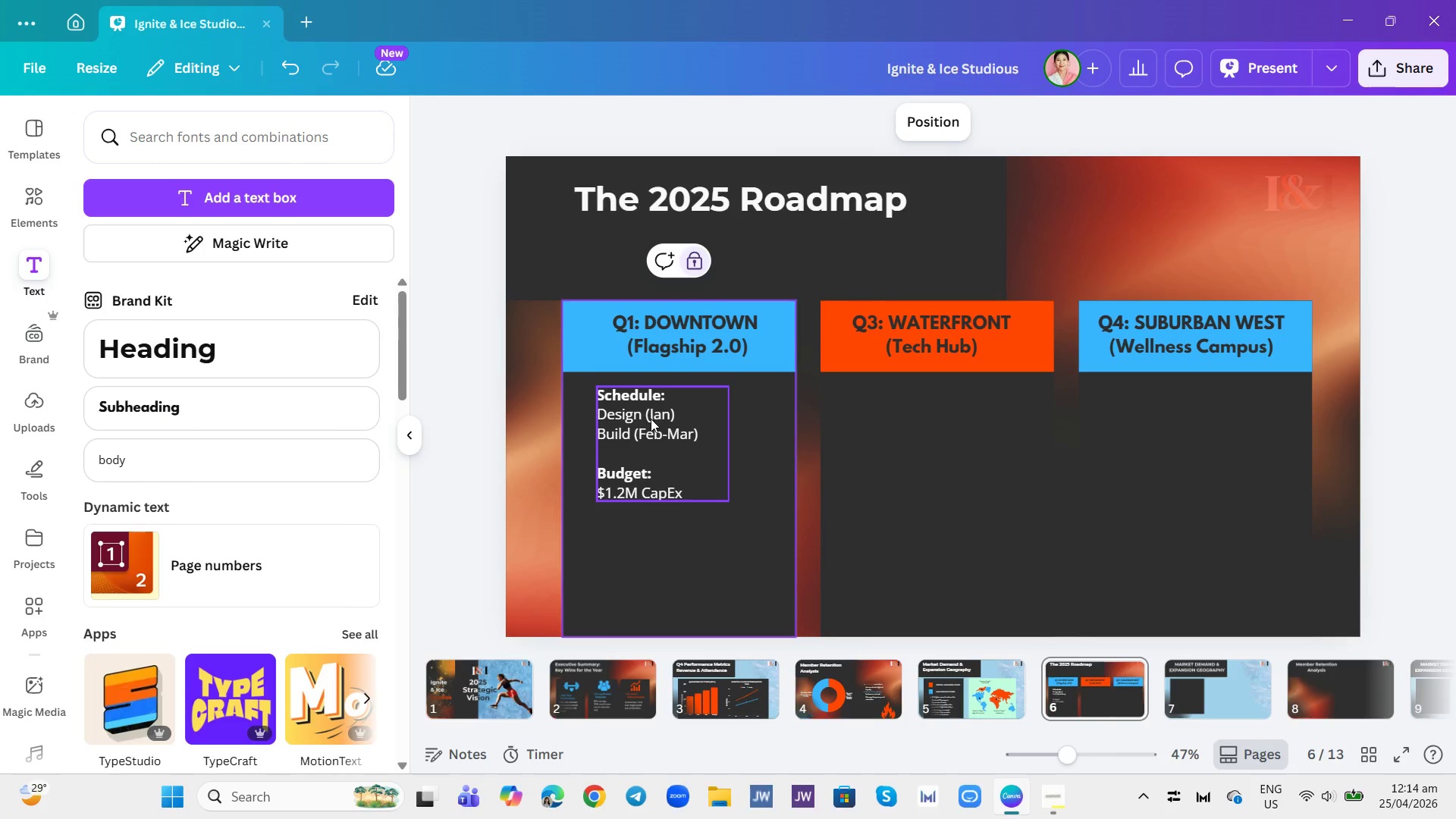 
wait(5.2)
 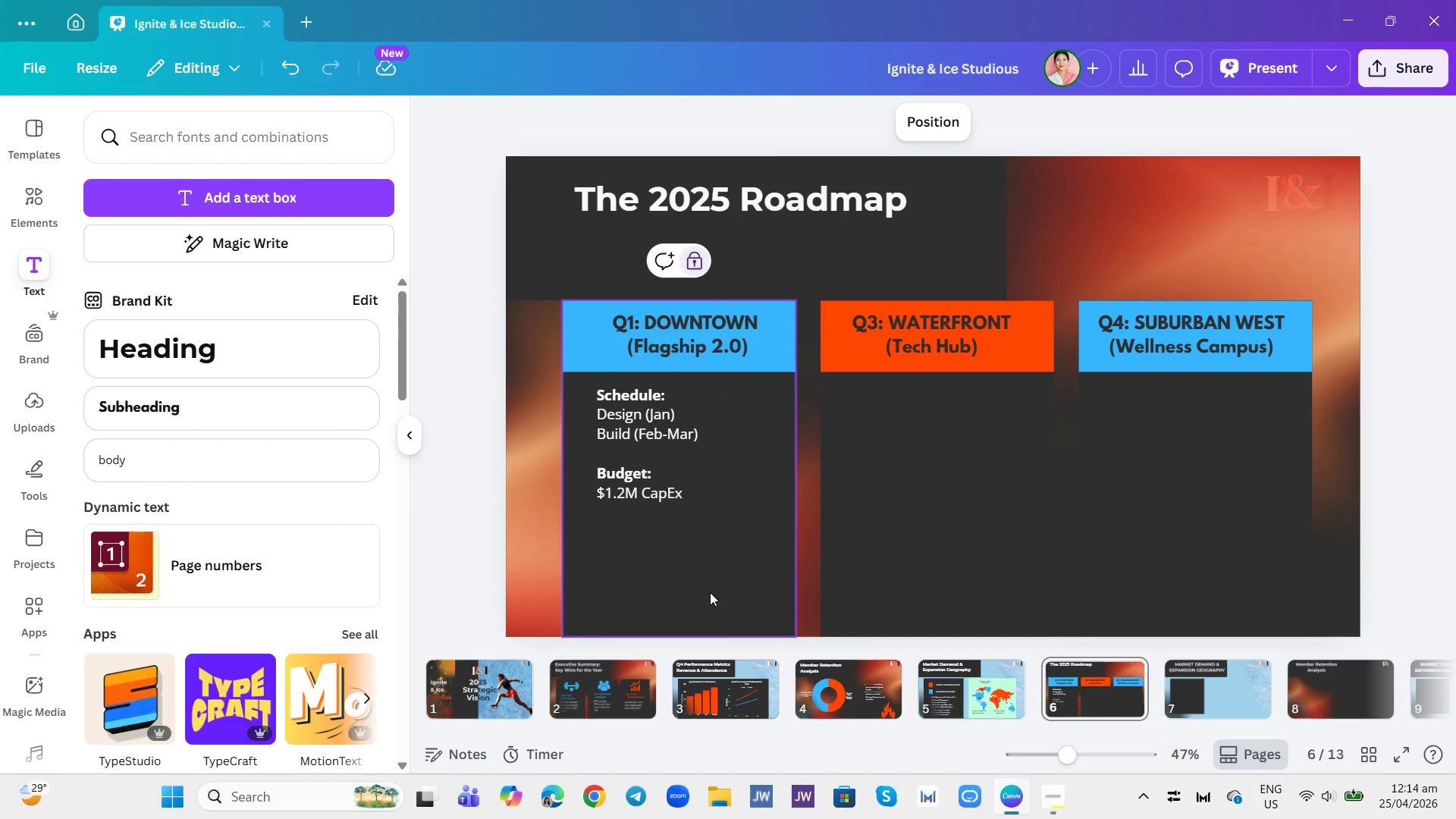 
left_click([32, 197])
 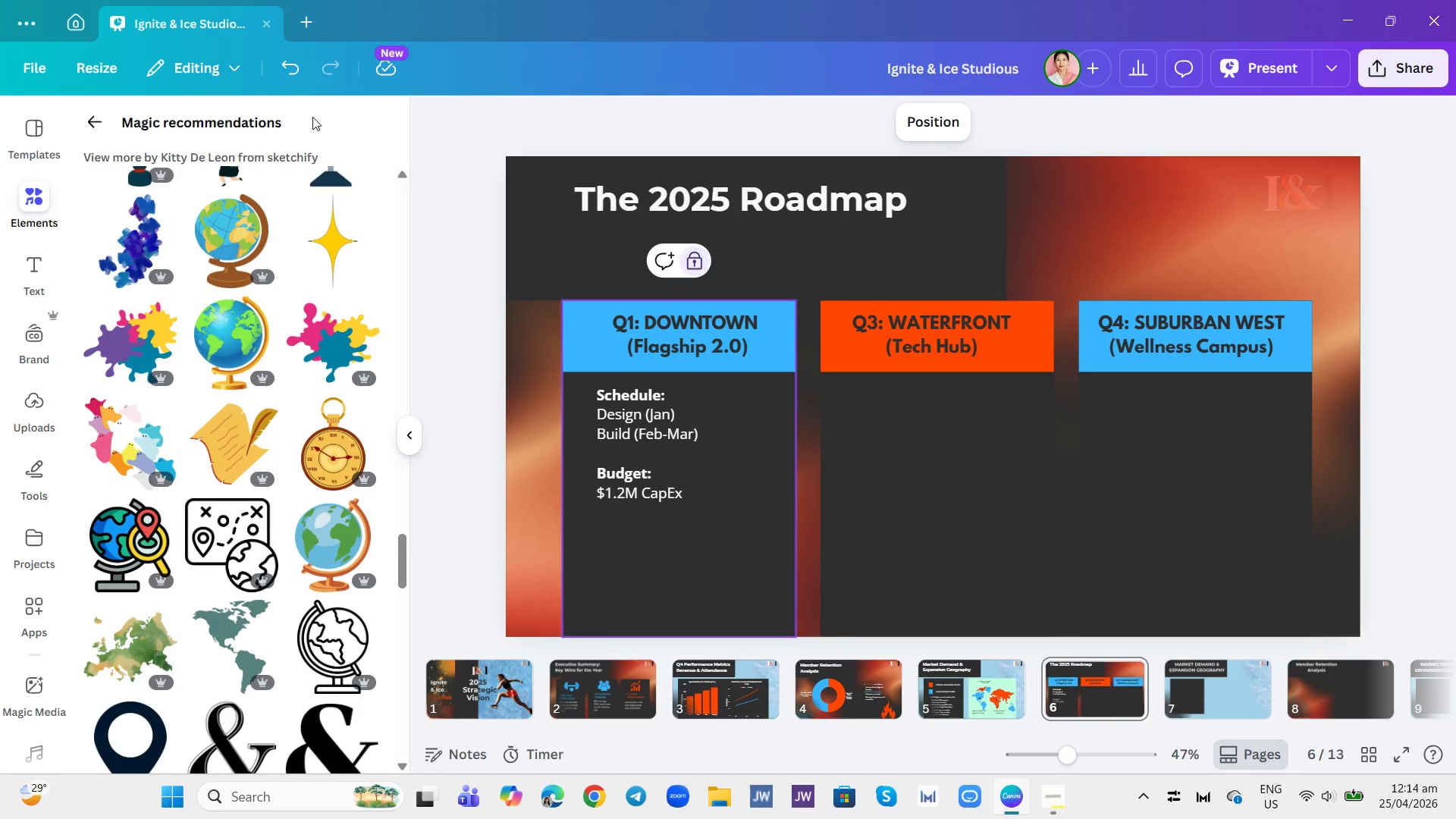 
left_click([95, 119])
 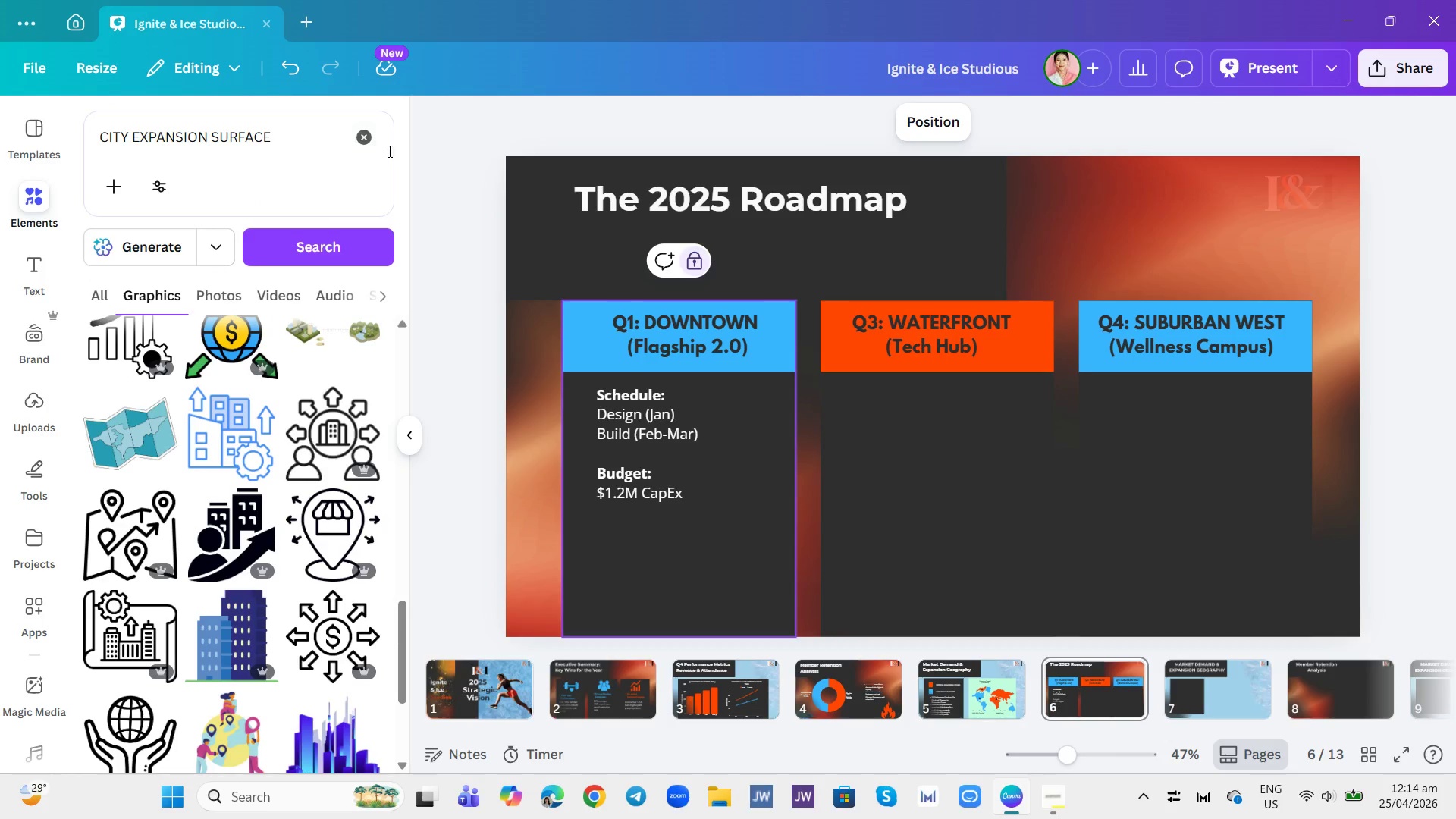 
left_click([369, 141])
 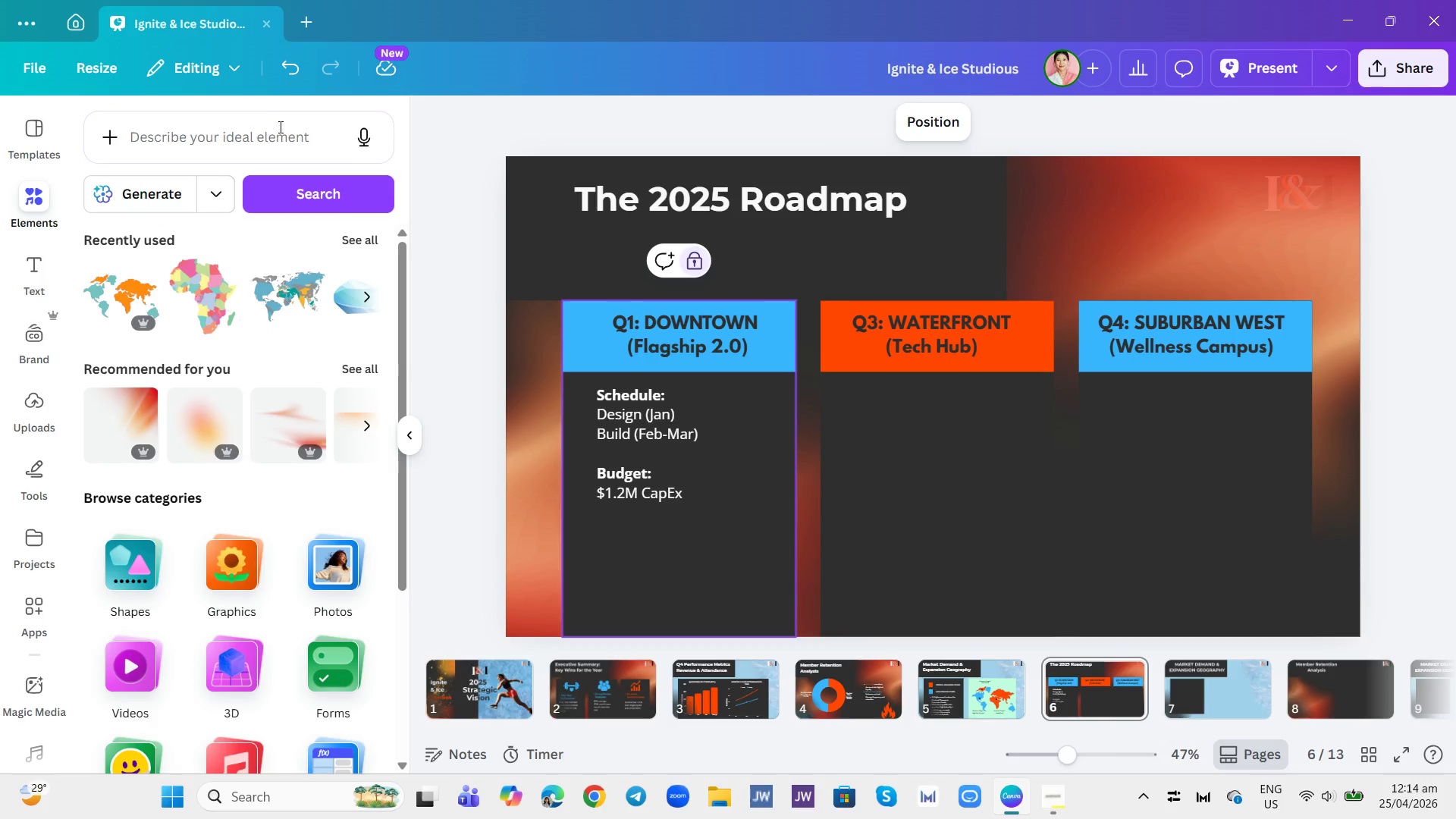 
left_click([284, 137])
 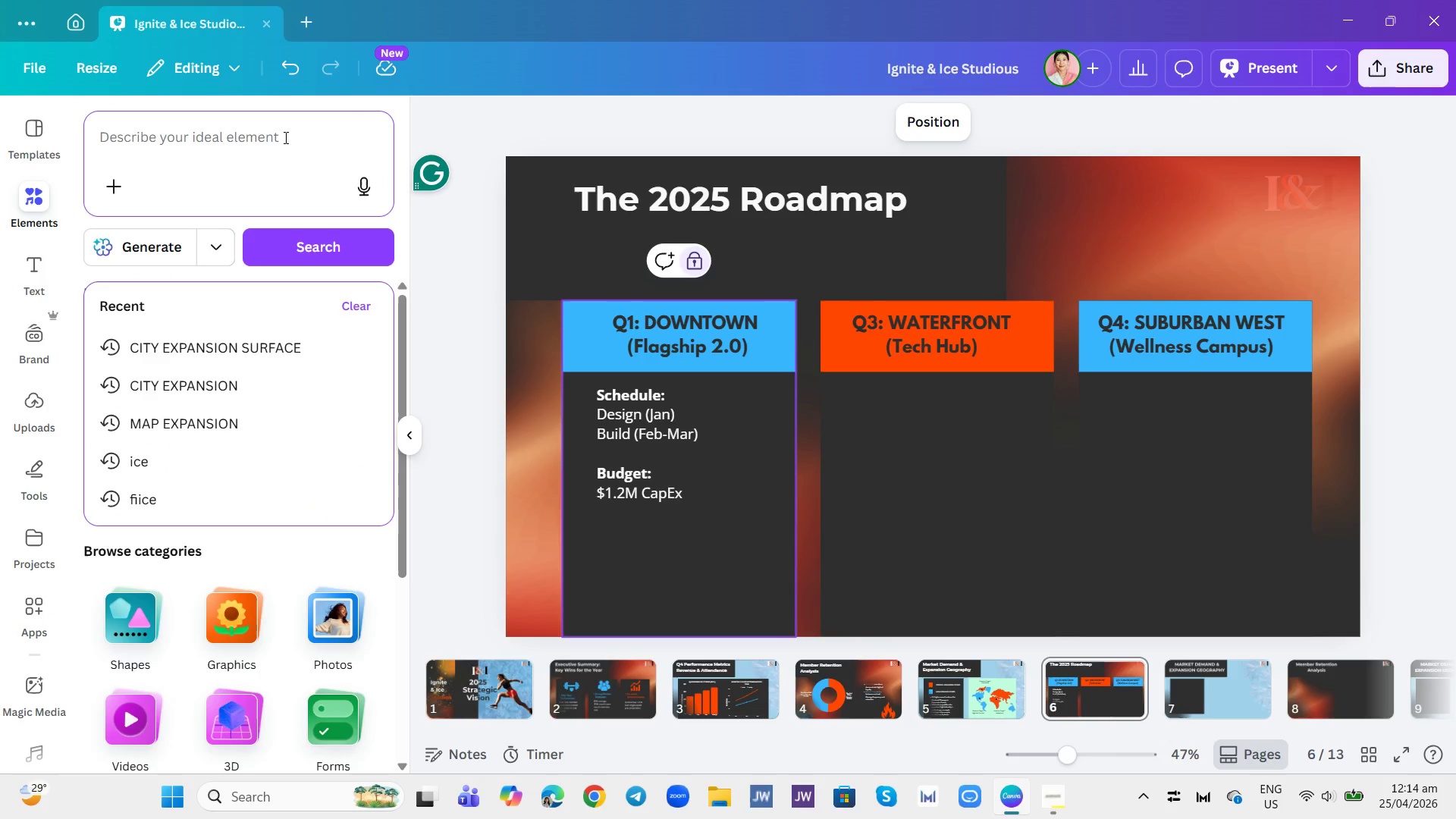 
type(builf)
key(Backspace)
type(ding line)
 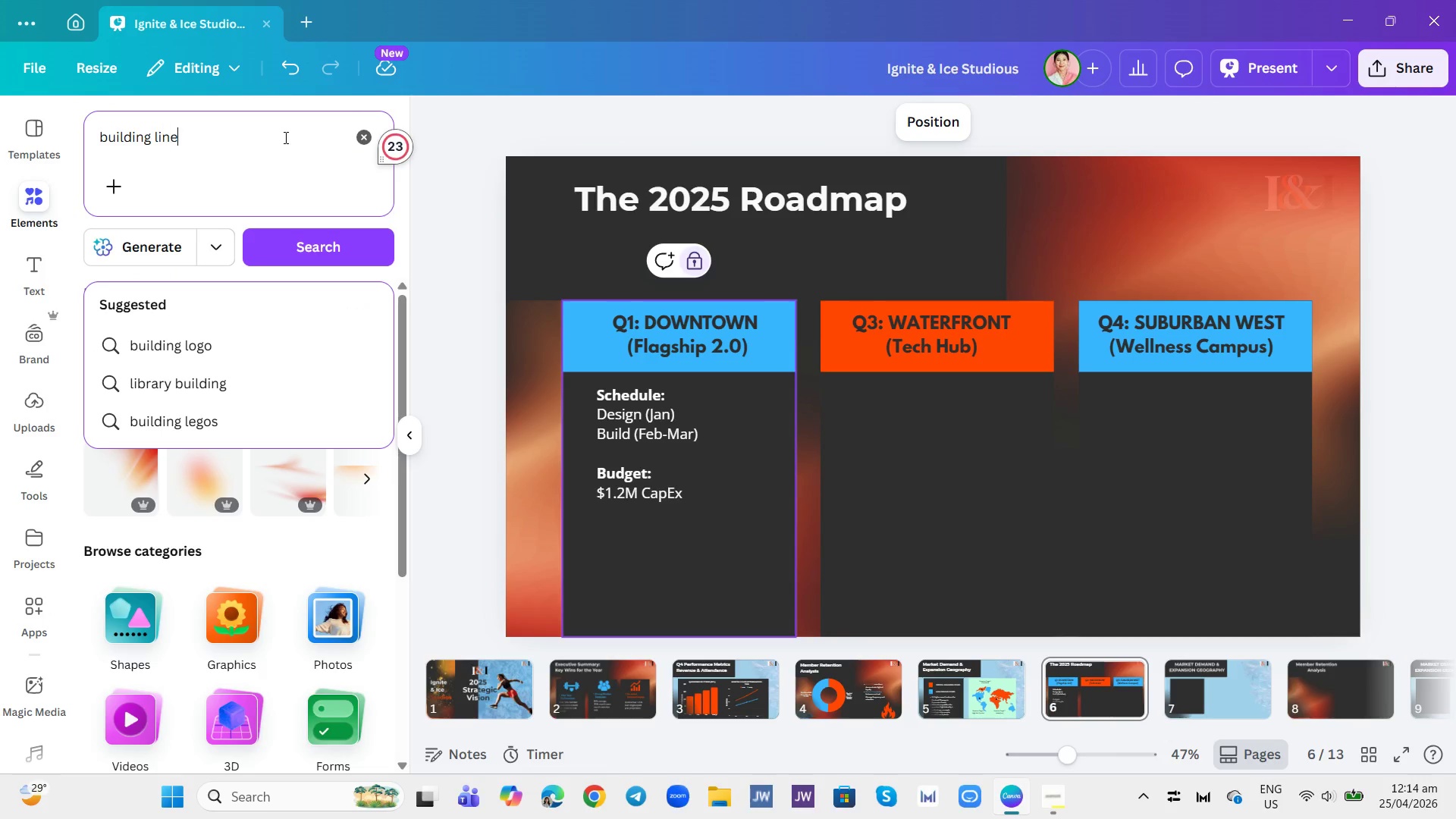 
key(Enter)
 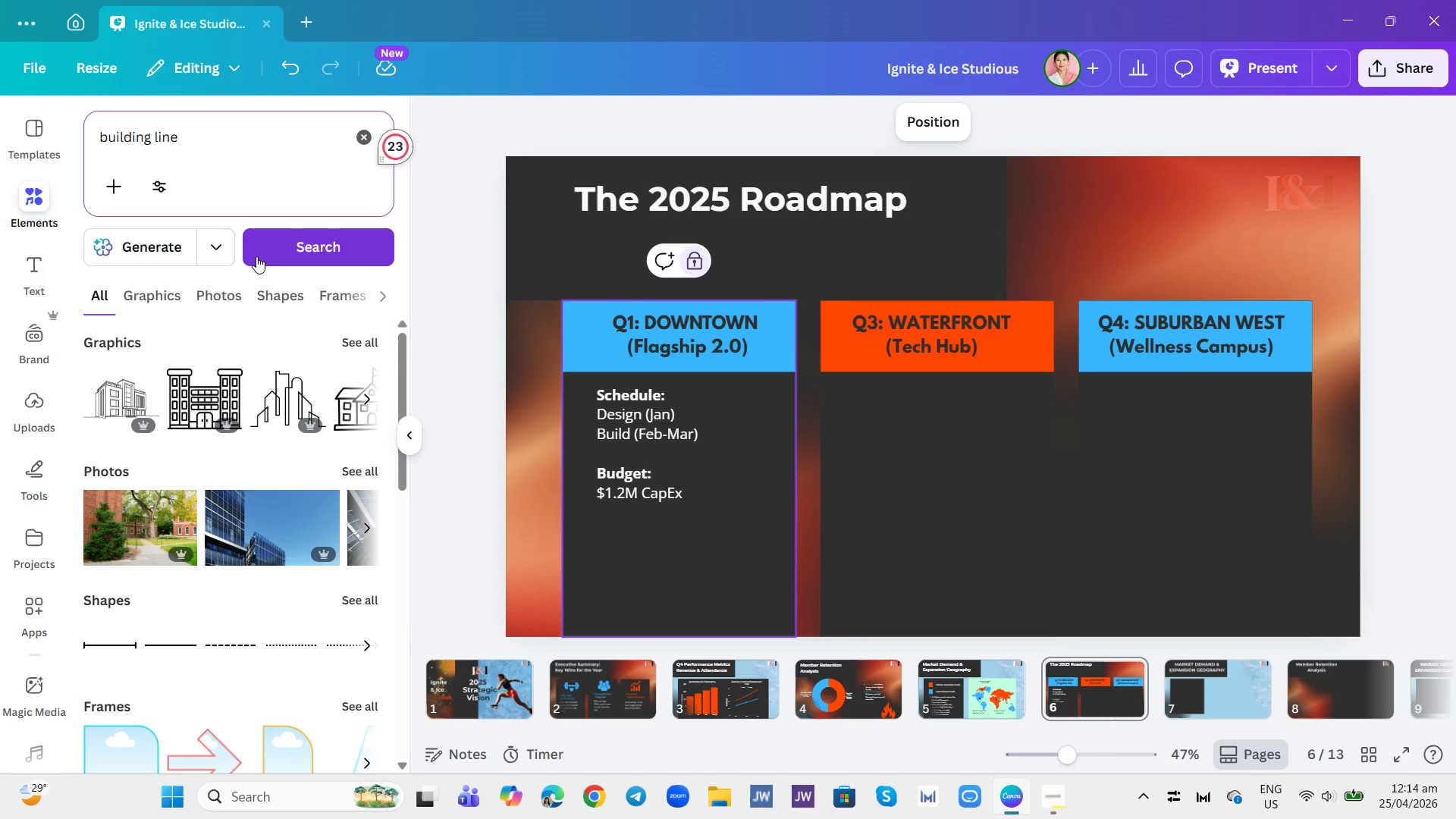 
left_click([172, 295])
 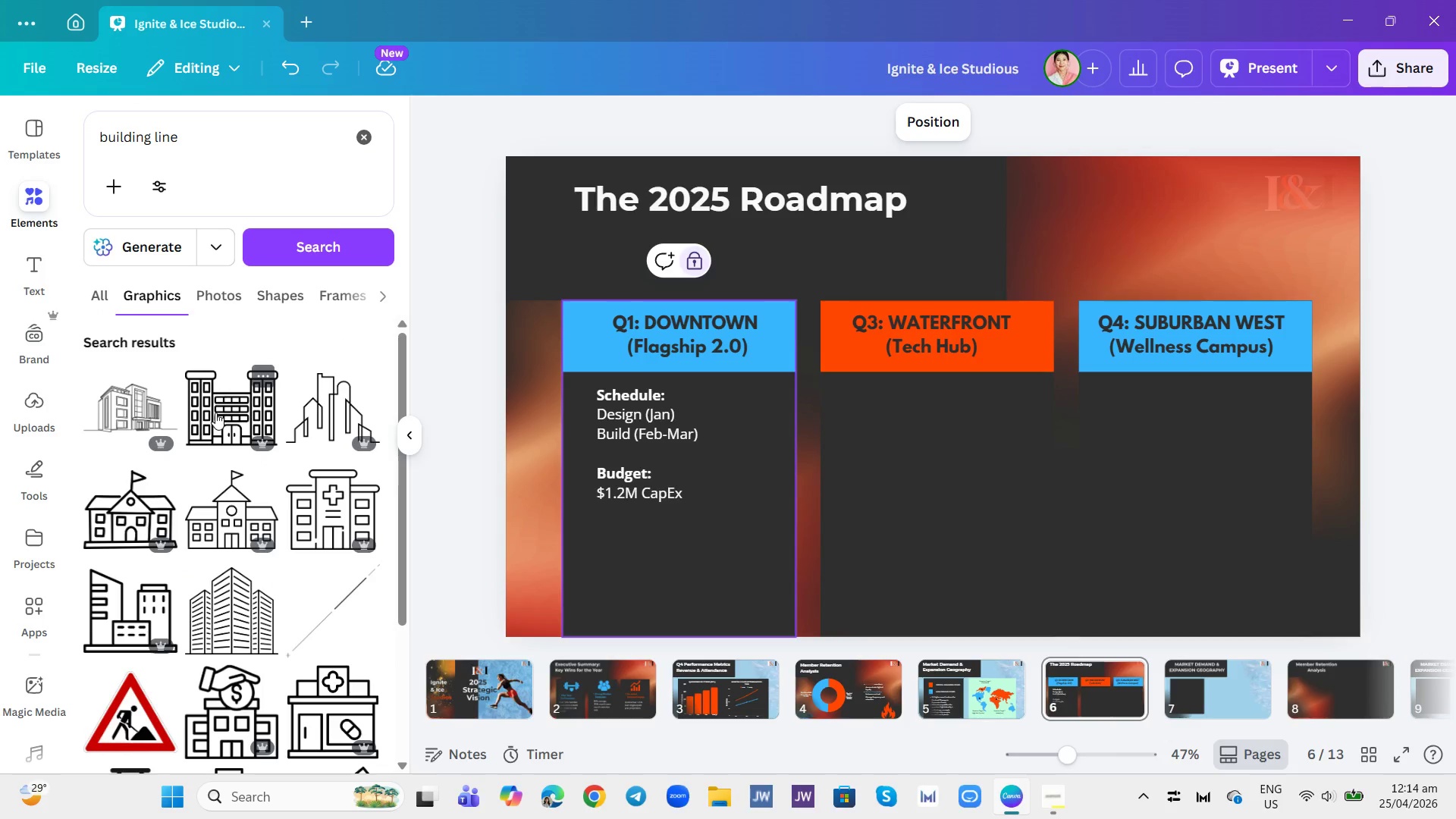 
wait(5.78)
 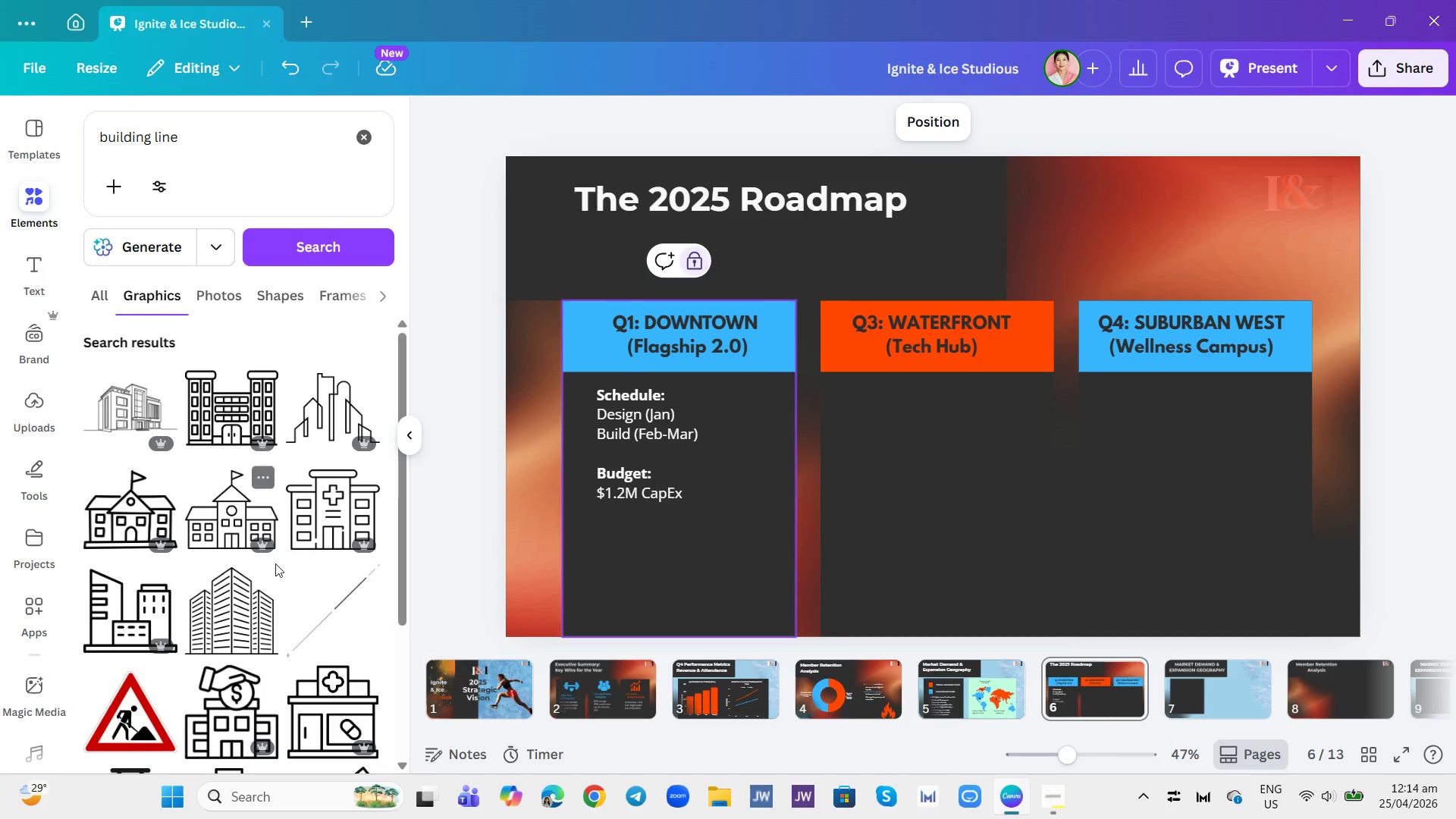 
scroll: coordinate [244, 476], scroll_direction: down, amount: 25.0
 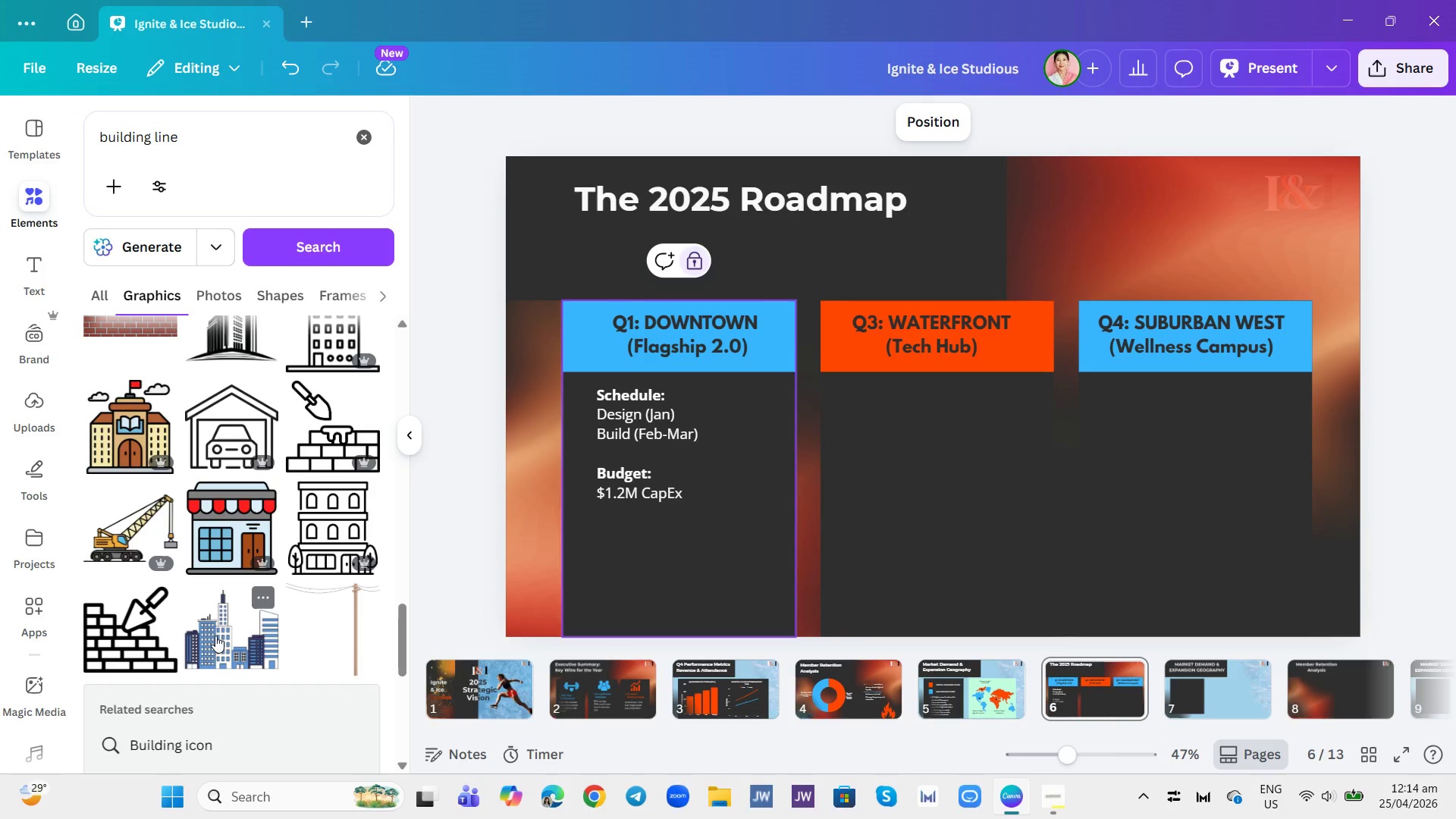 
left_click([210, 645])
 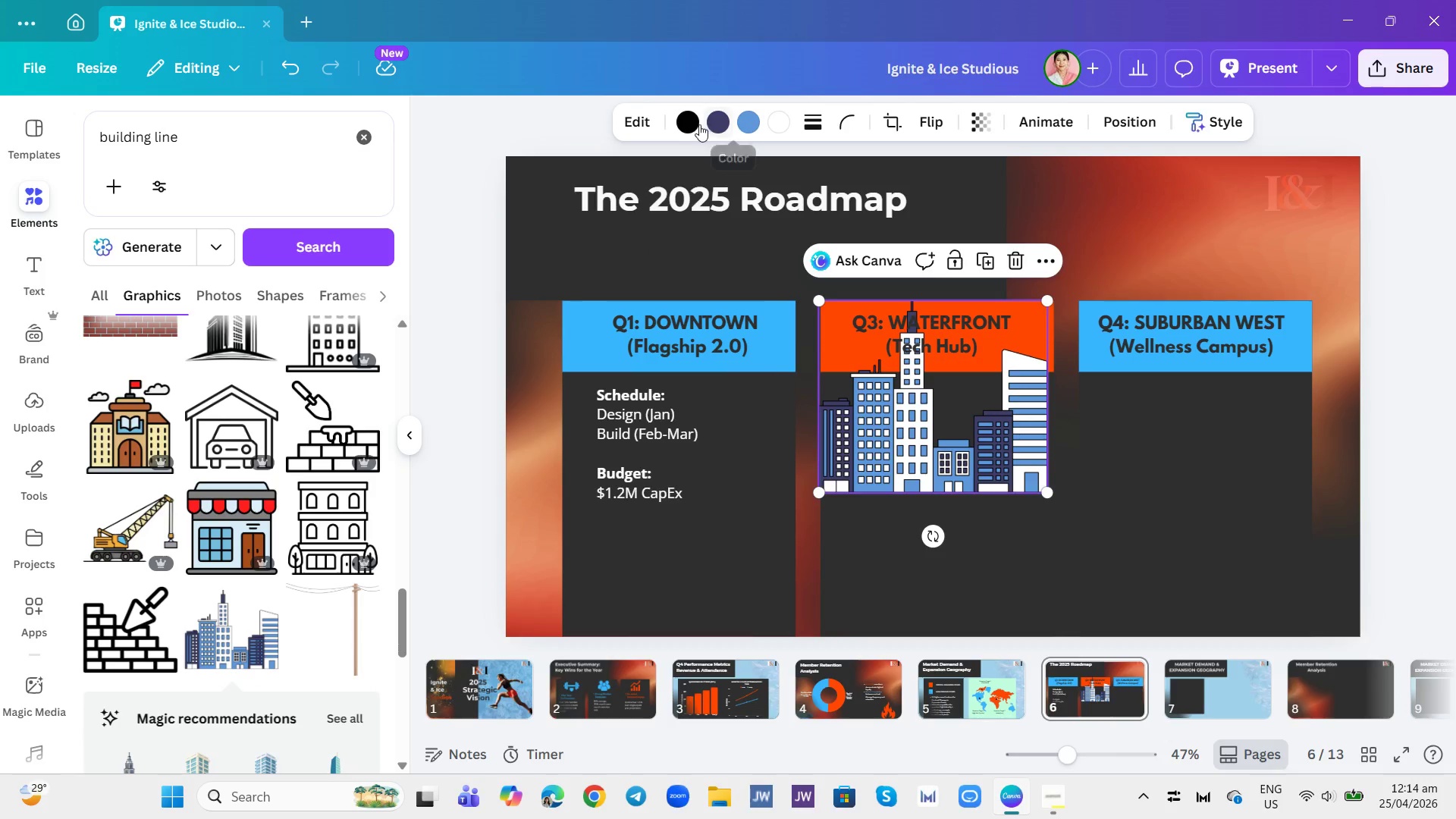 
left_click([714, 115])
 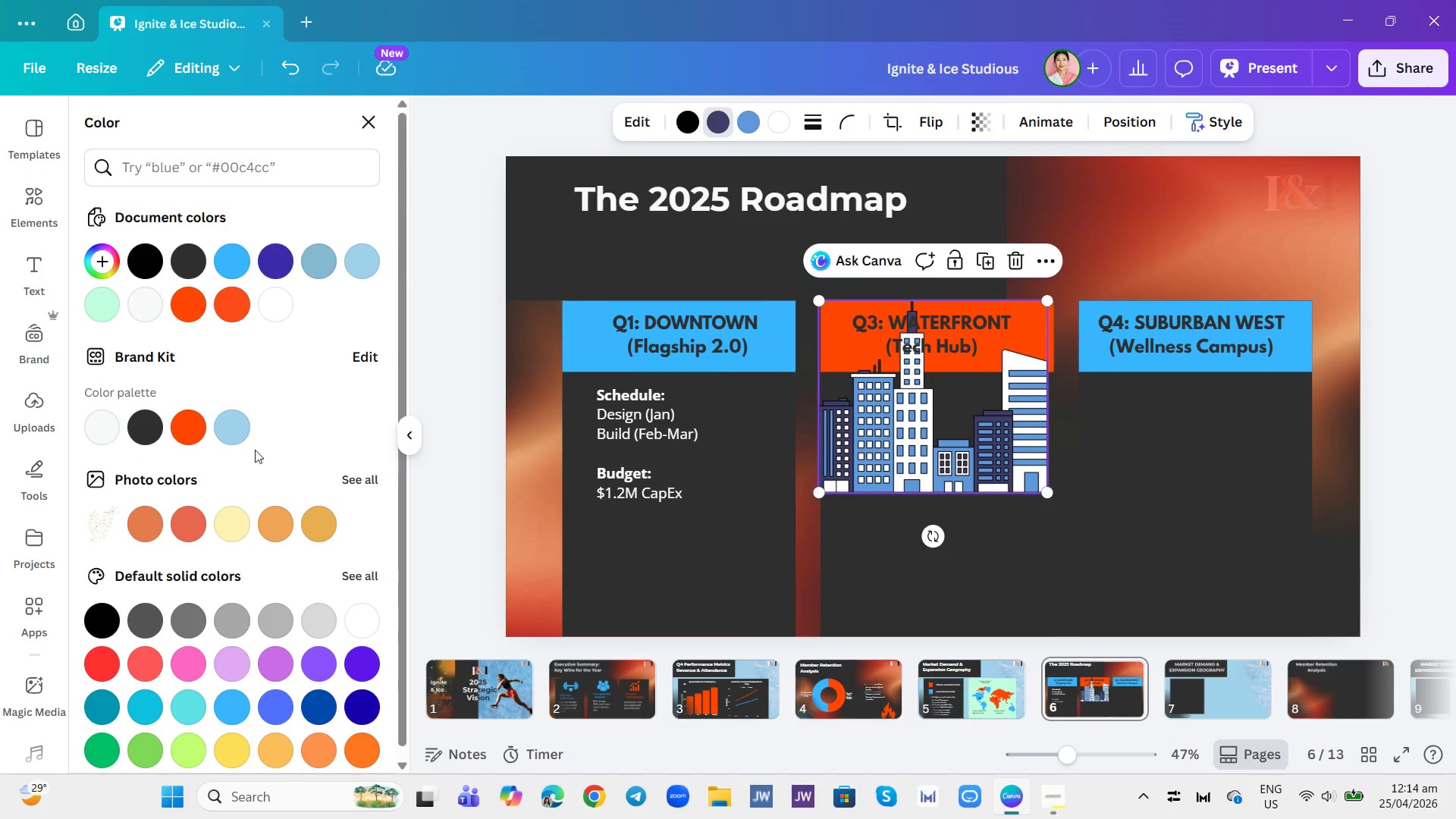 
left_click([179, 427])
 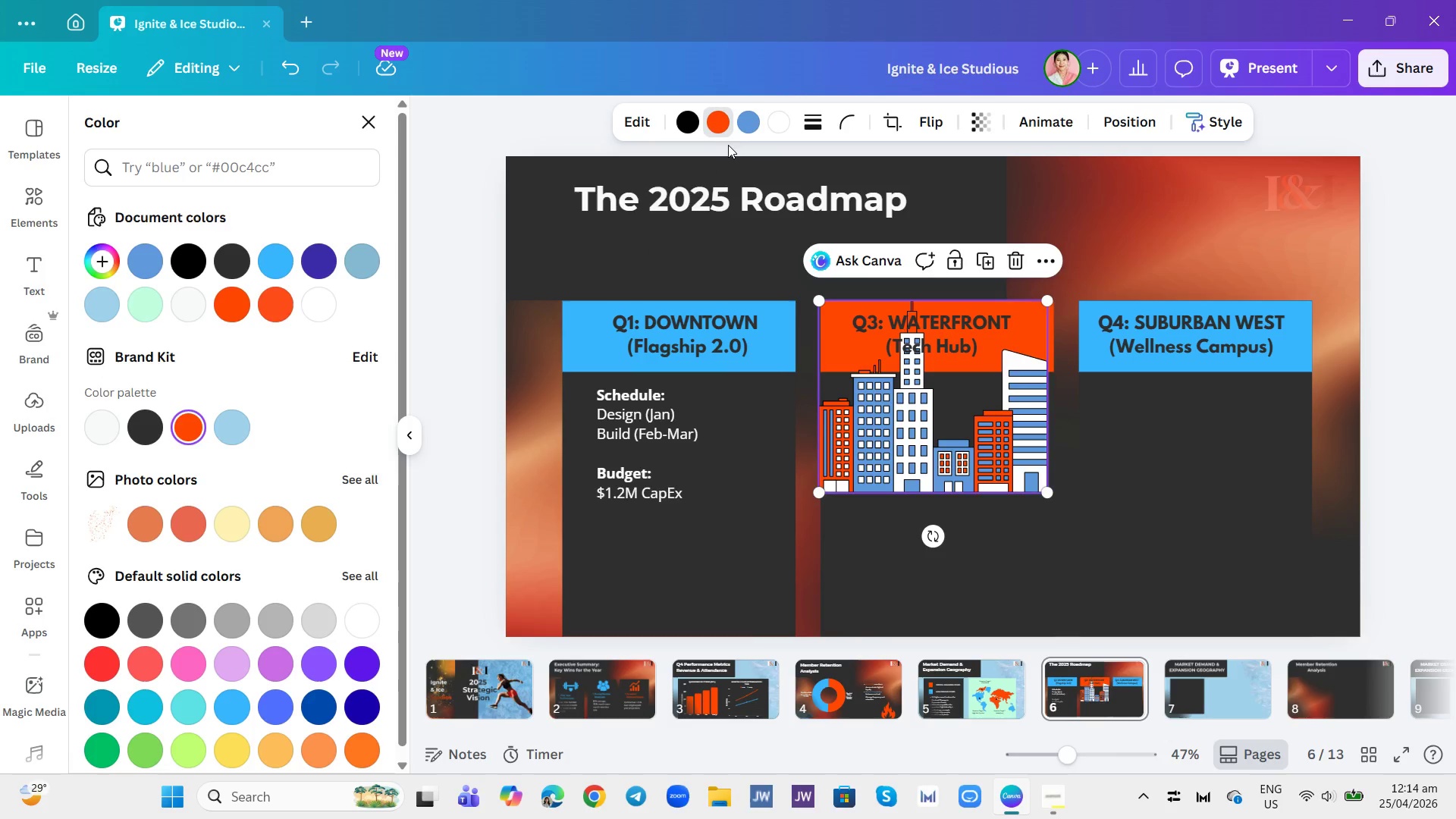 
left_click([745, 121])
 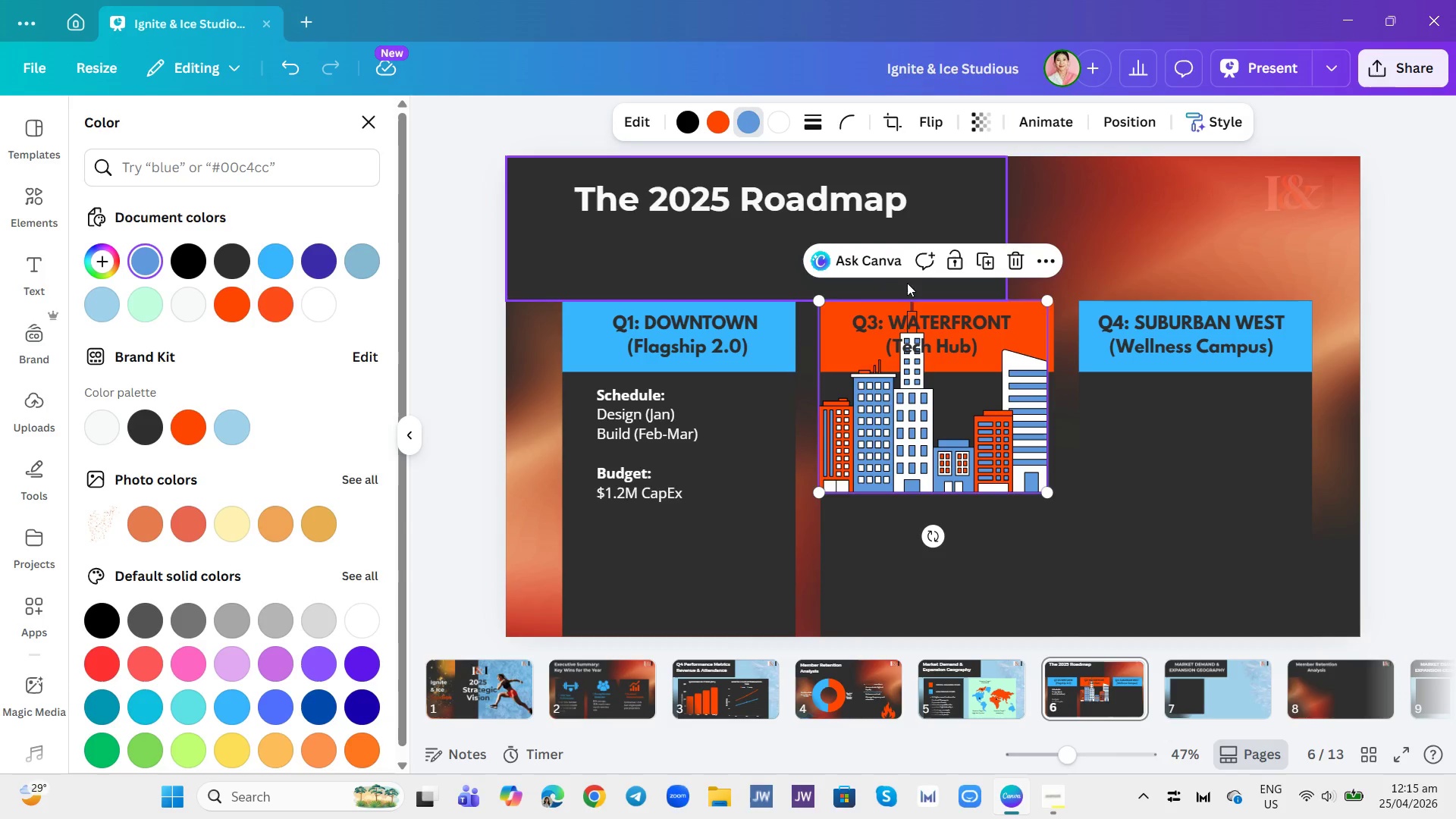 
left_click_drag(start_coordinate=[818, 295], to_coordinate=[859, 395])
 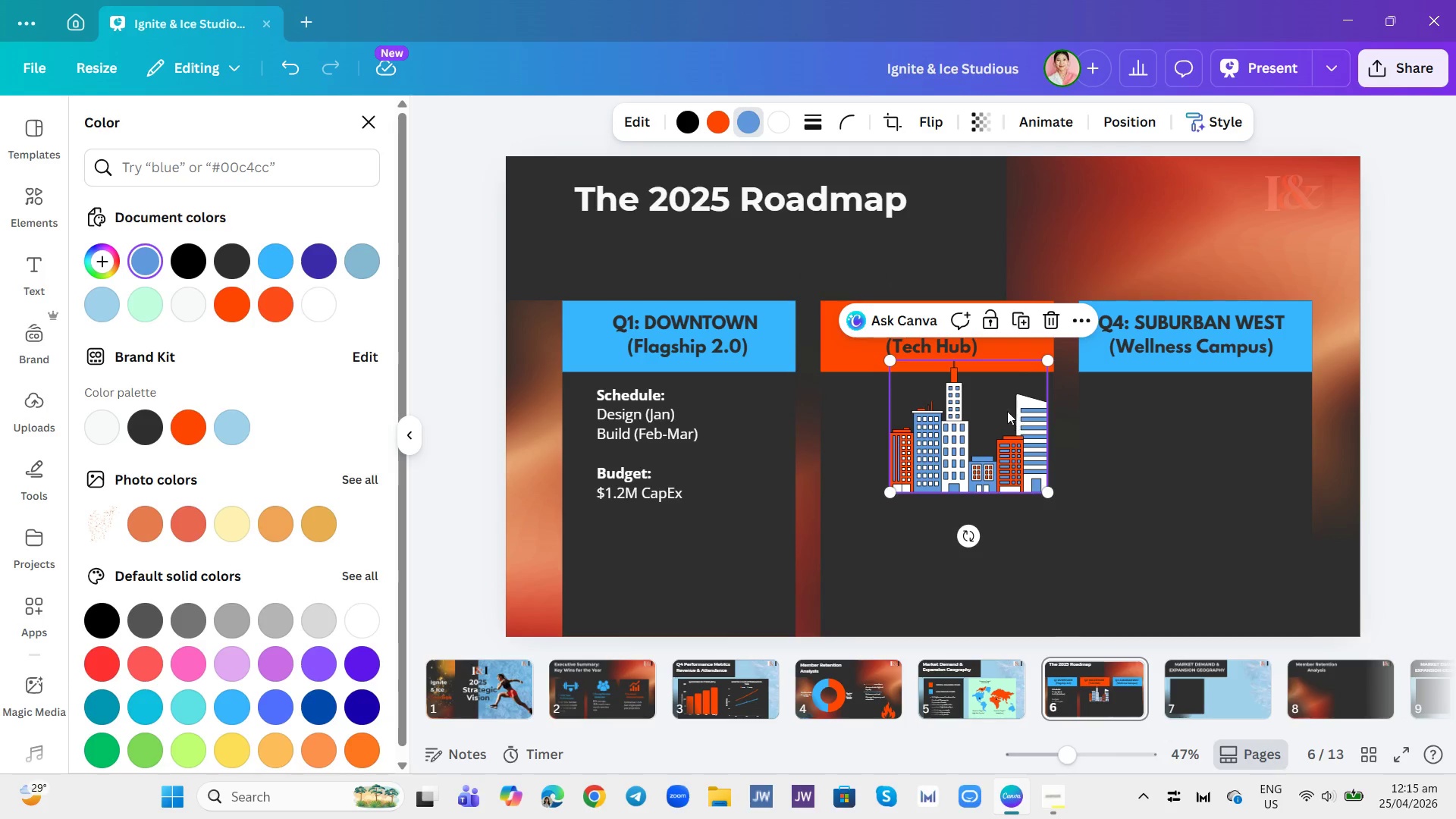 
left_click_drag(start_coordinate=[1007, 411], to_coordinate=[979, 530])
 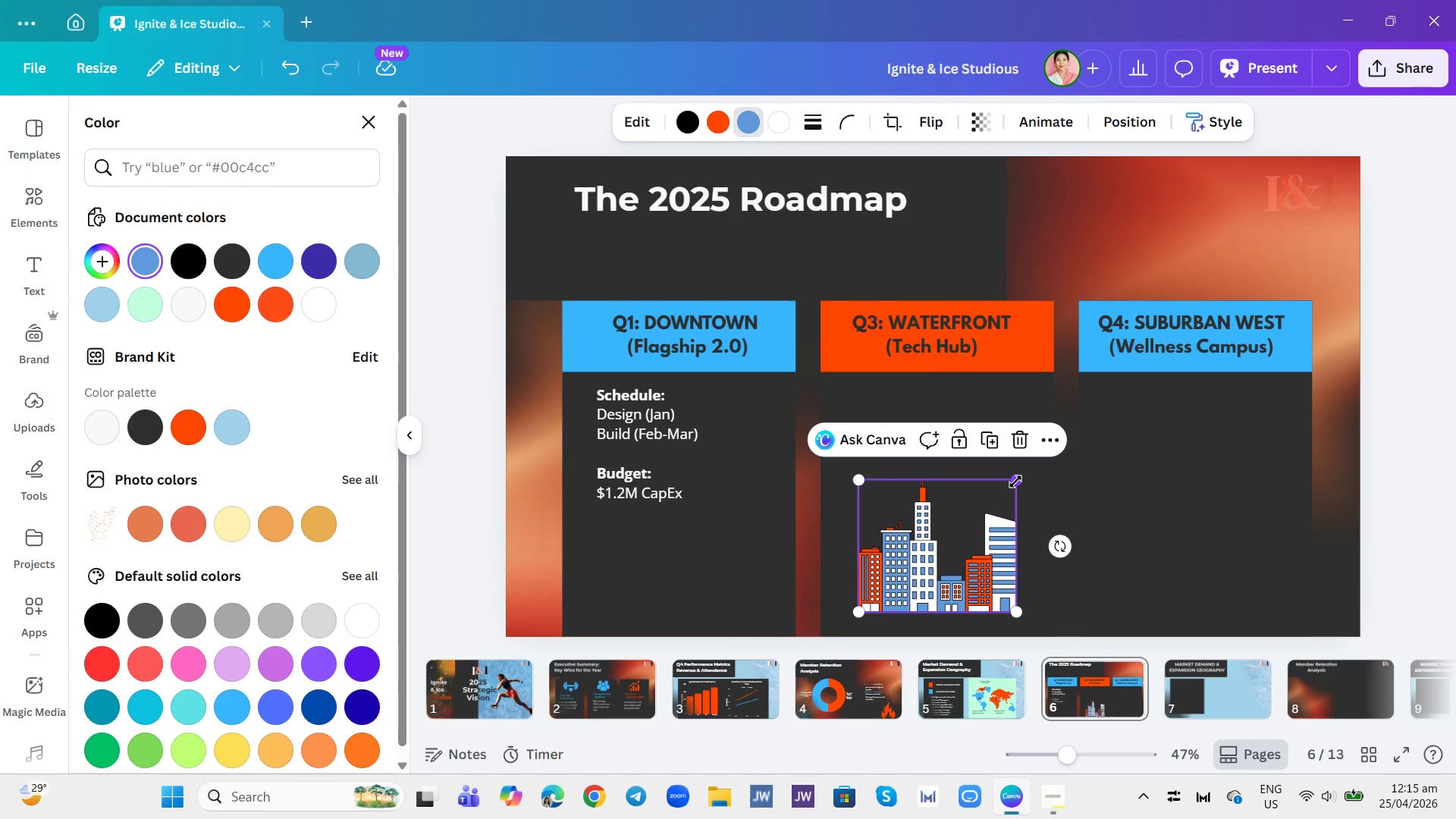 
left_click_drag(start_coordinate=[1015, 482], to_coordinate=[1000, 510])
 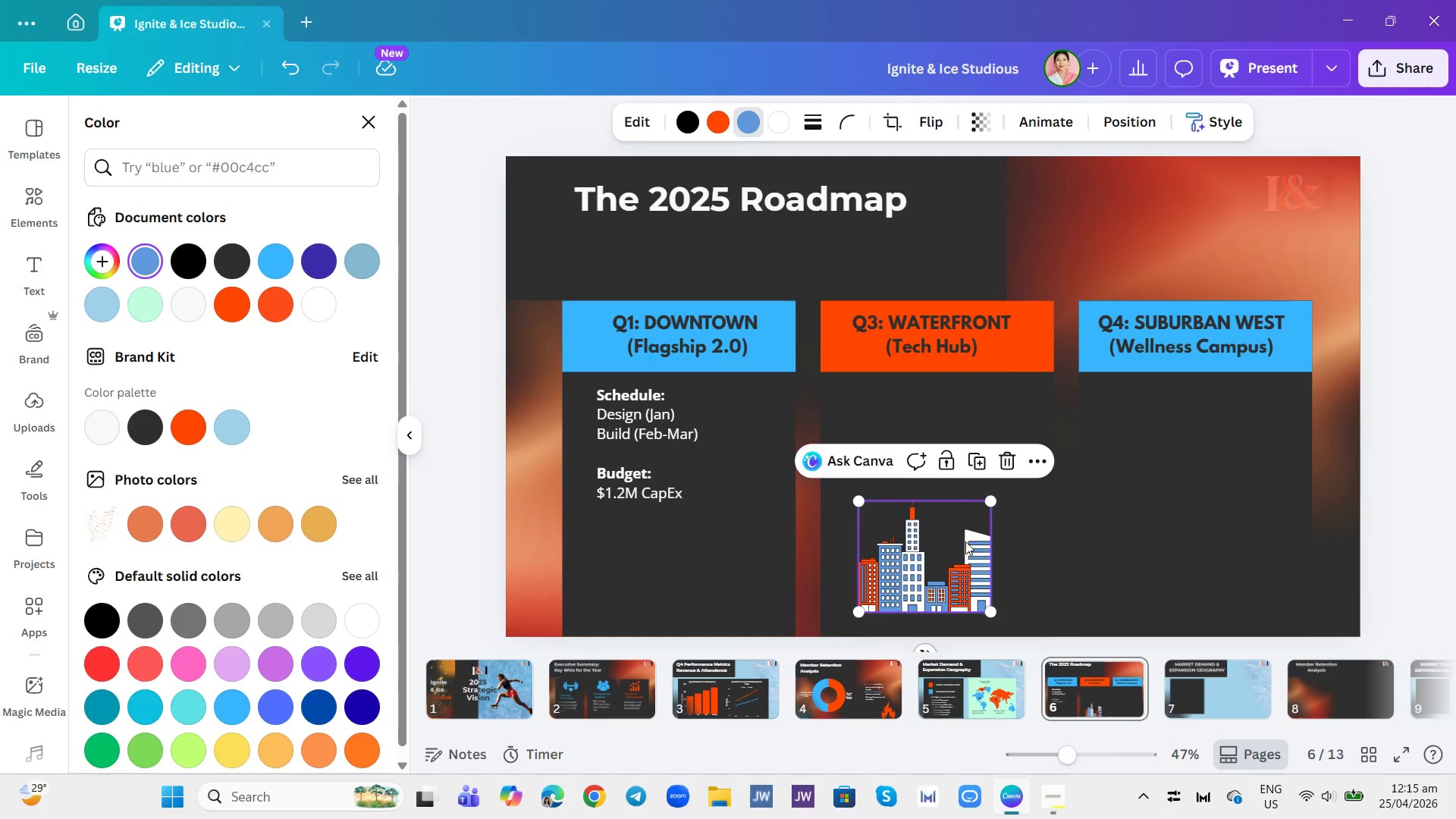 
left_click_drag(start_coordinate=[965, 541], to_coordinate=[981, 544])
 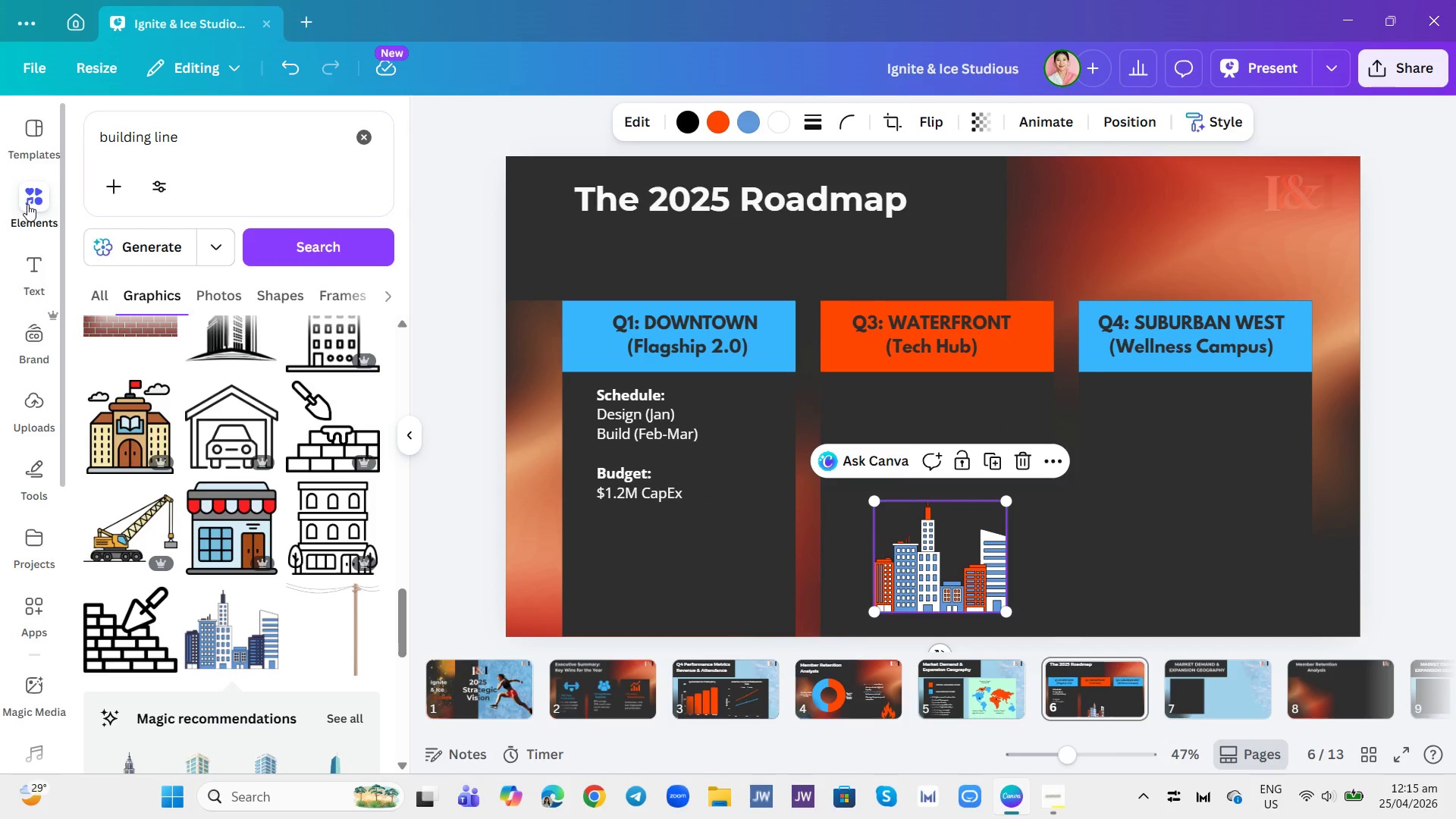 
scroll: coordinate [249, 571], scroll_direction: down, amount: 2.0
 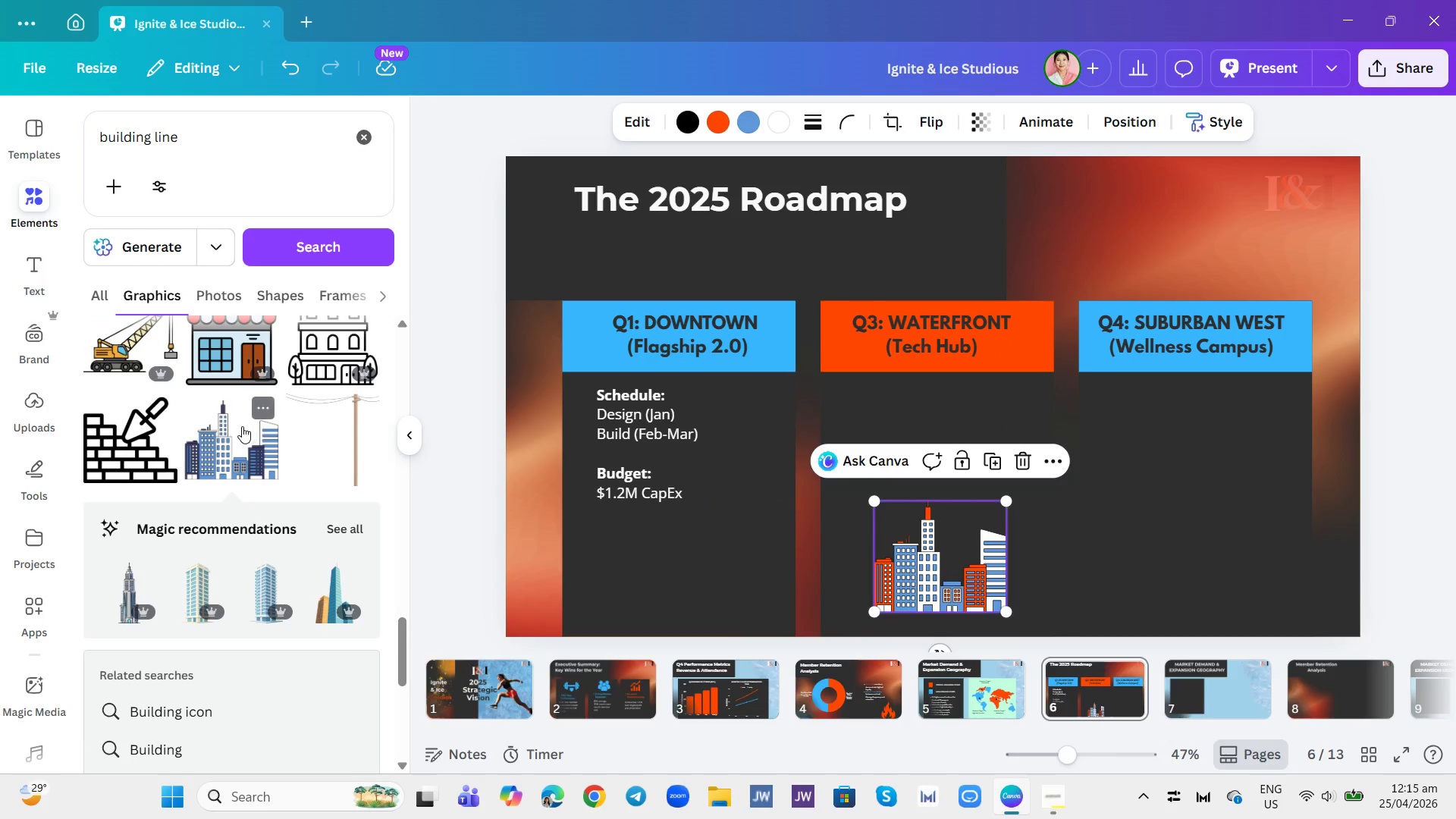 
right_click([231, 441])
 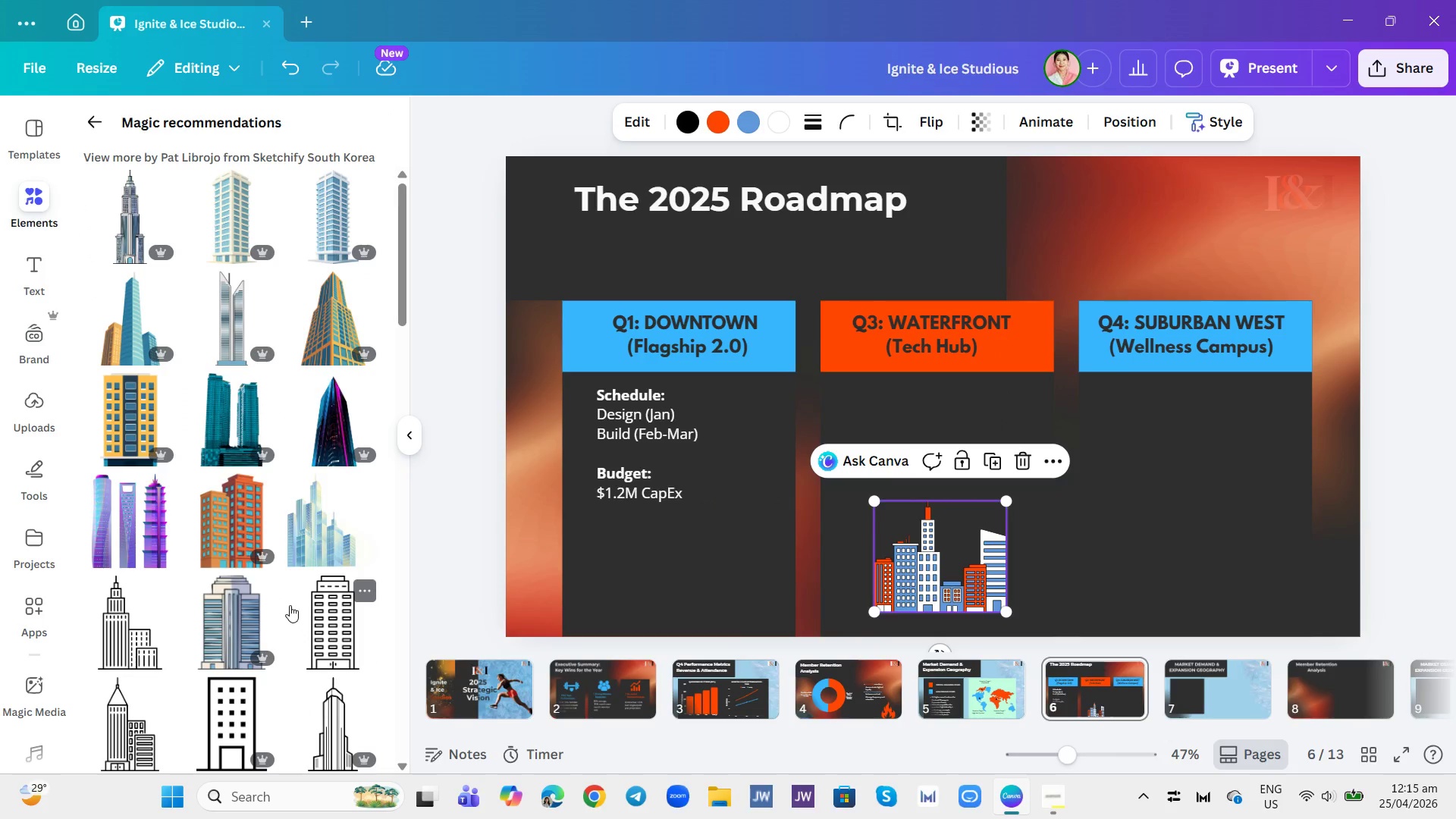 
scroll: coordinate [285, 551], scroll_direction: down, amount: 4.0
 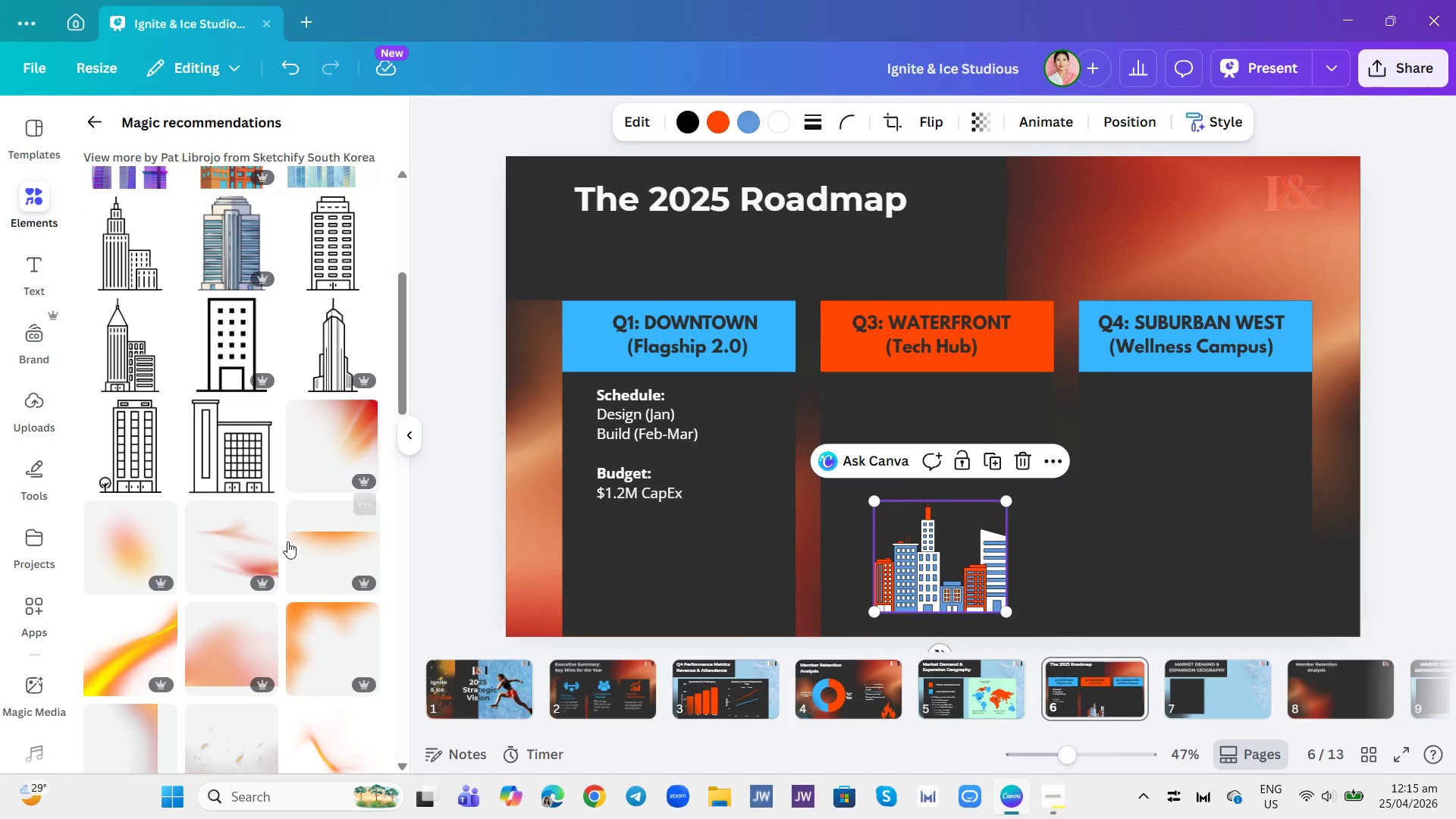 
scroll: coordinate [287, 538], scroll_direction: up, amount: 6.0
 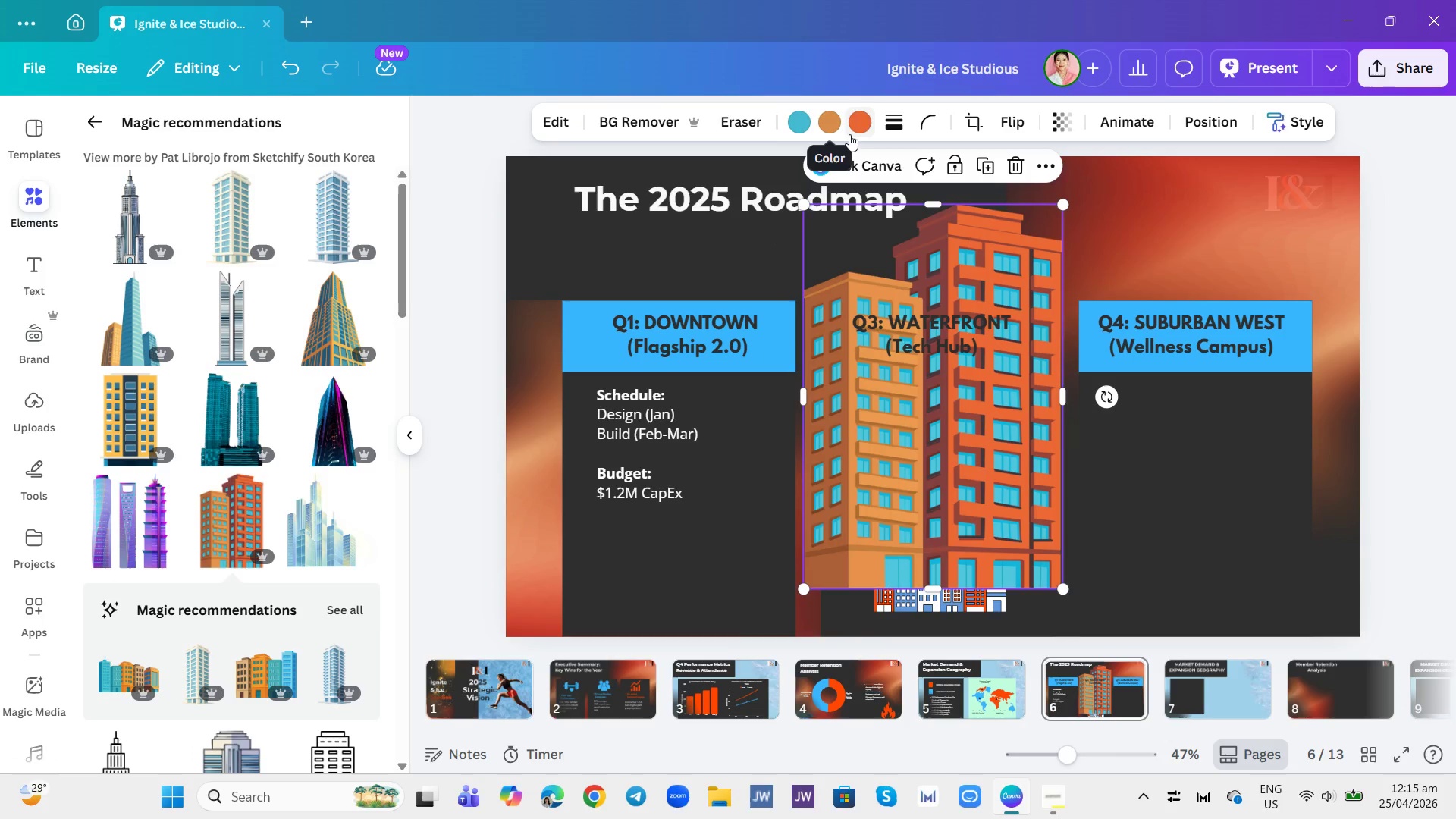 
left_click([854, 126])
 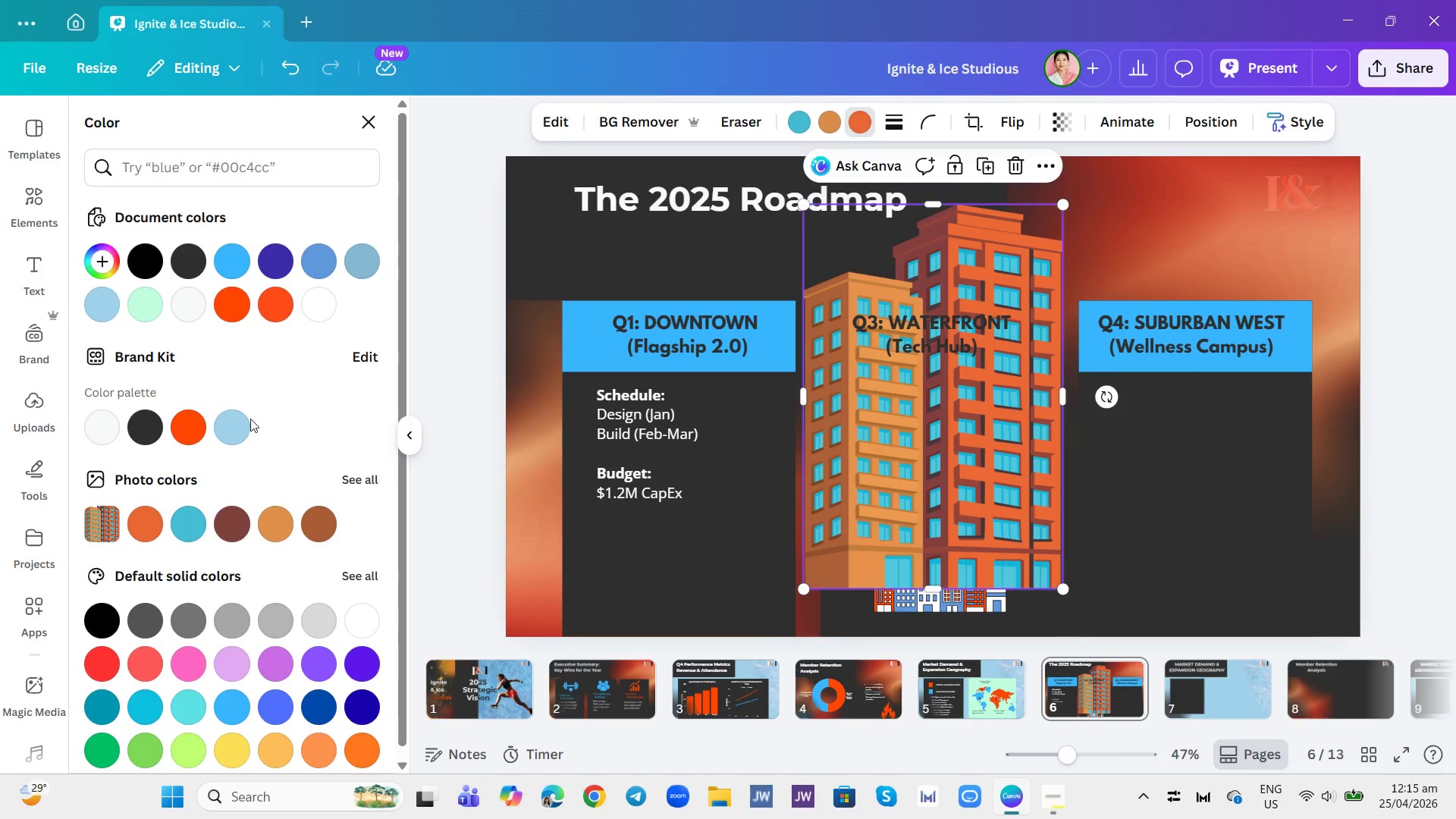 
left_click([175, 428])
 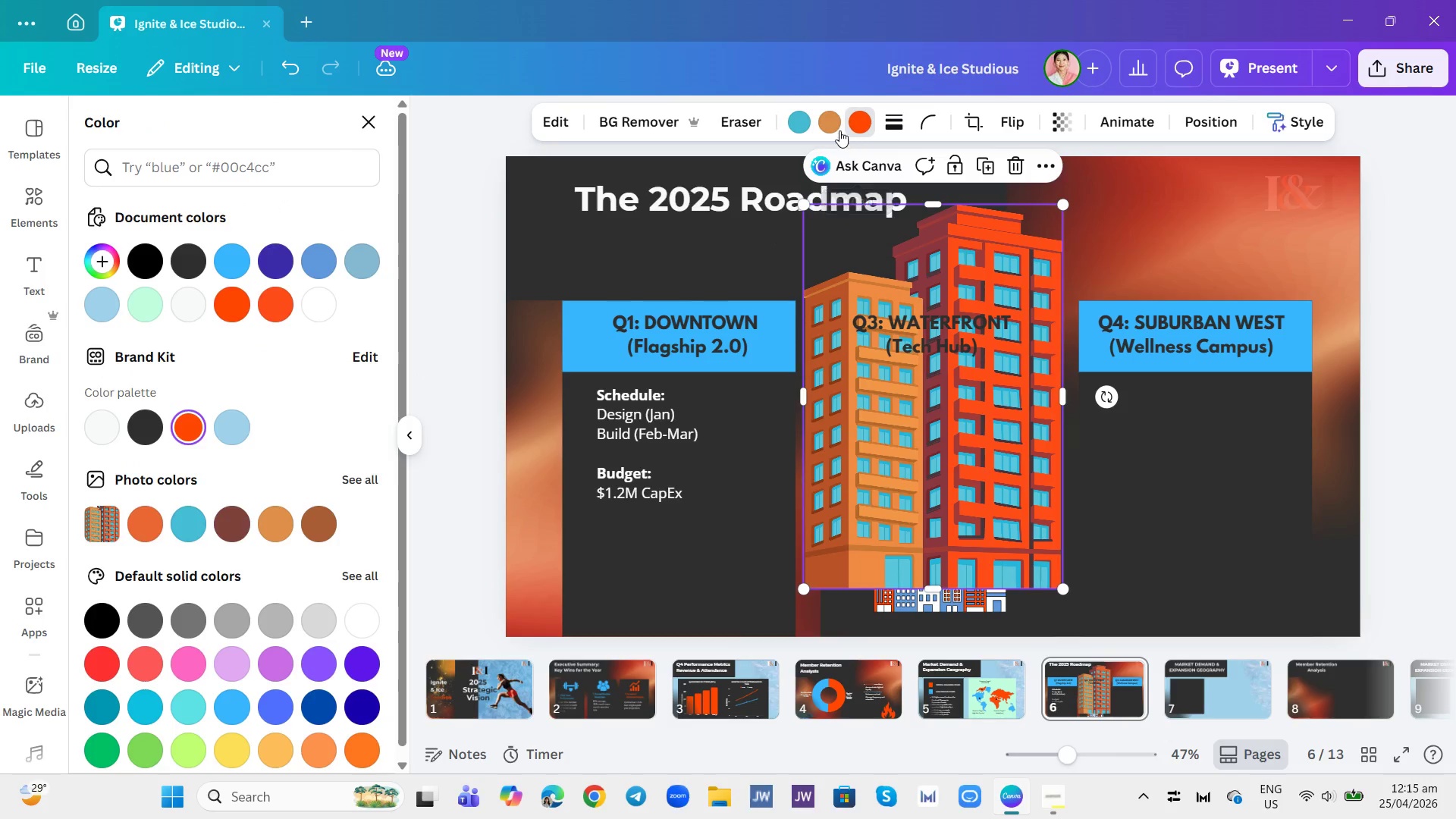 
left_click([797, 118])
 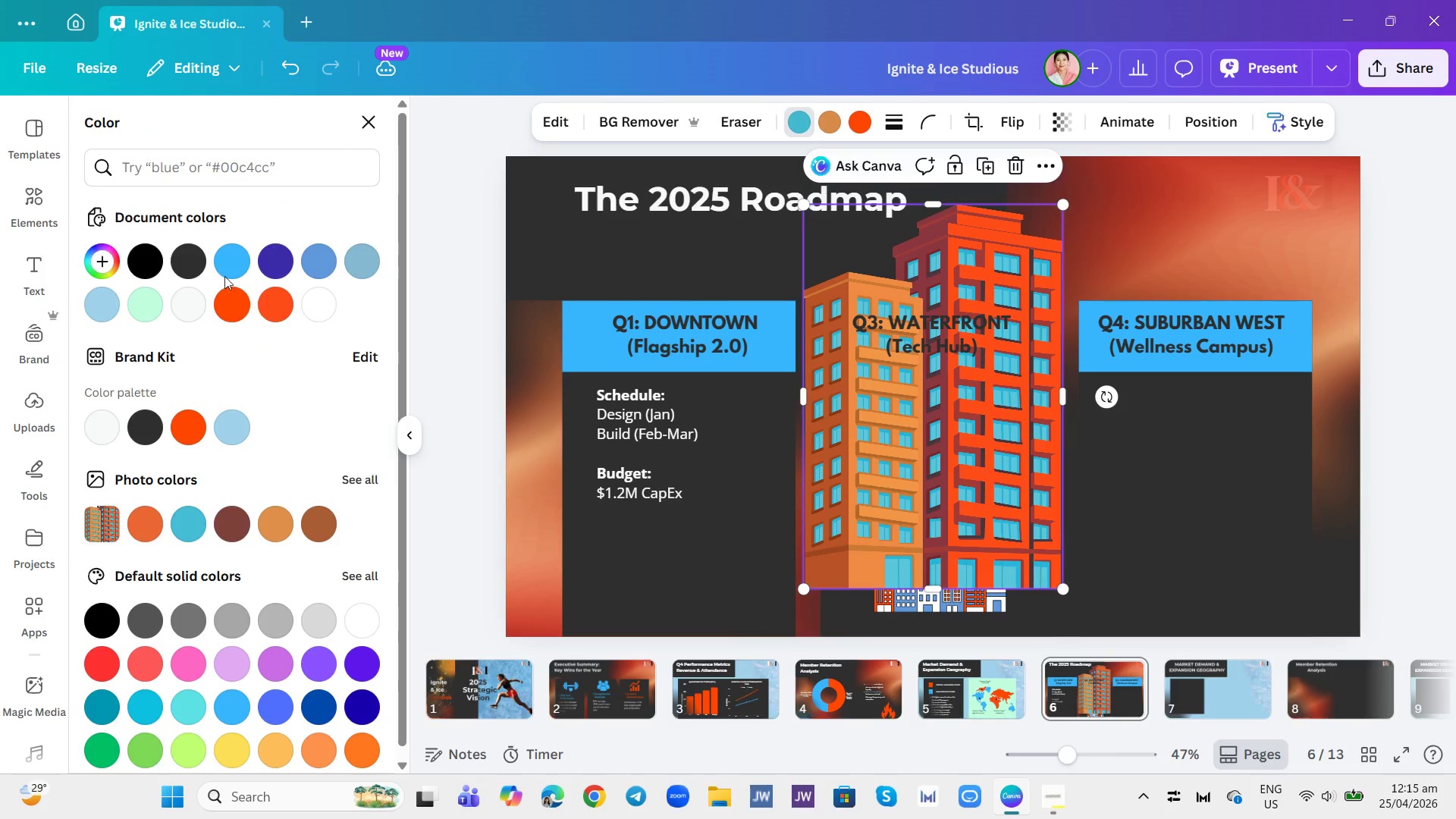 
left_click([234, 250])
 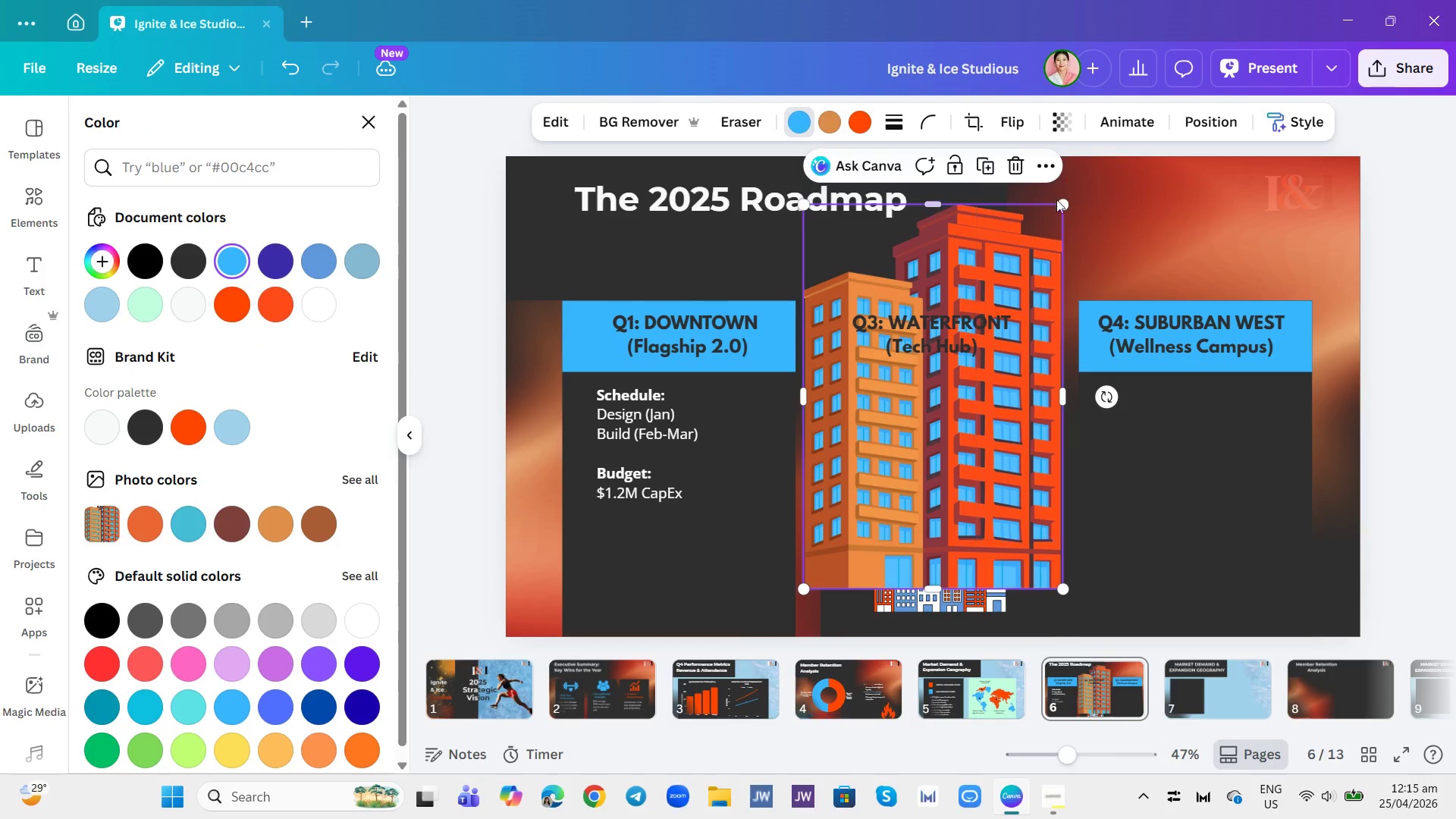 
left_click_drag(start_coordinate=[1065, 207], to_coordinate=[908, 443])
 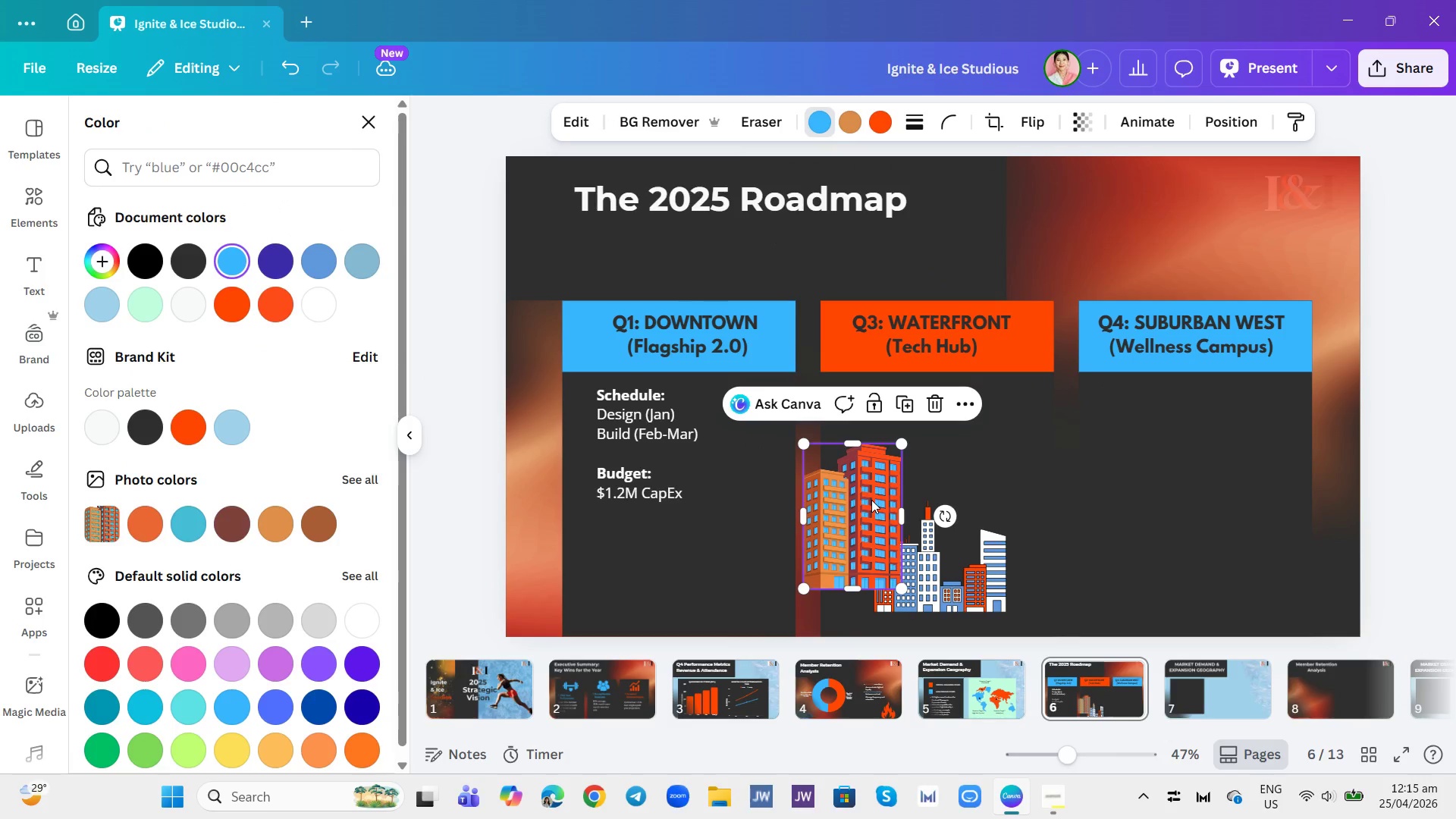 
left_click_drag(start_coordinate=[871, 500], to_coordinate=[738, 534])
 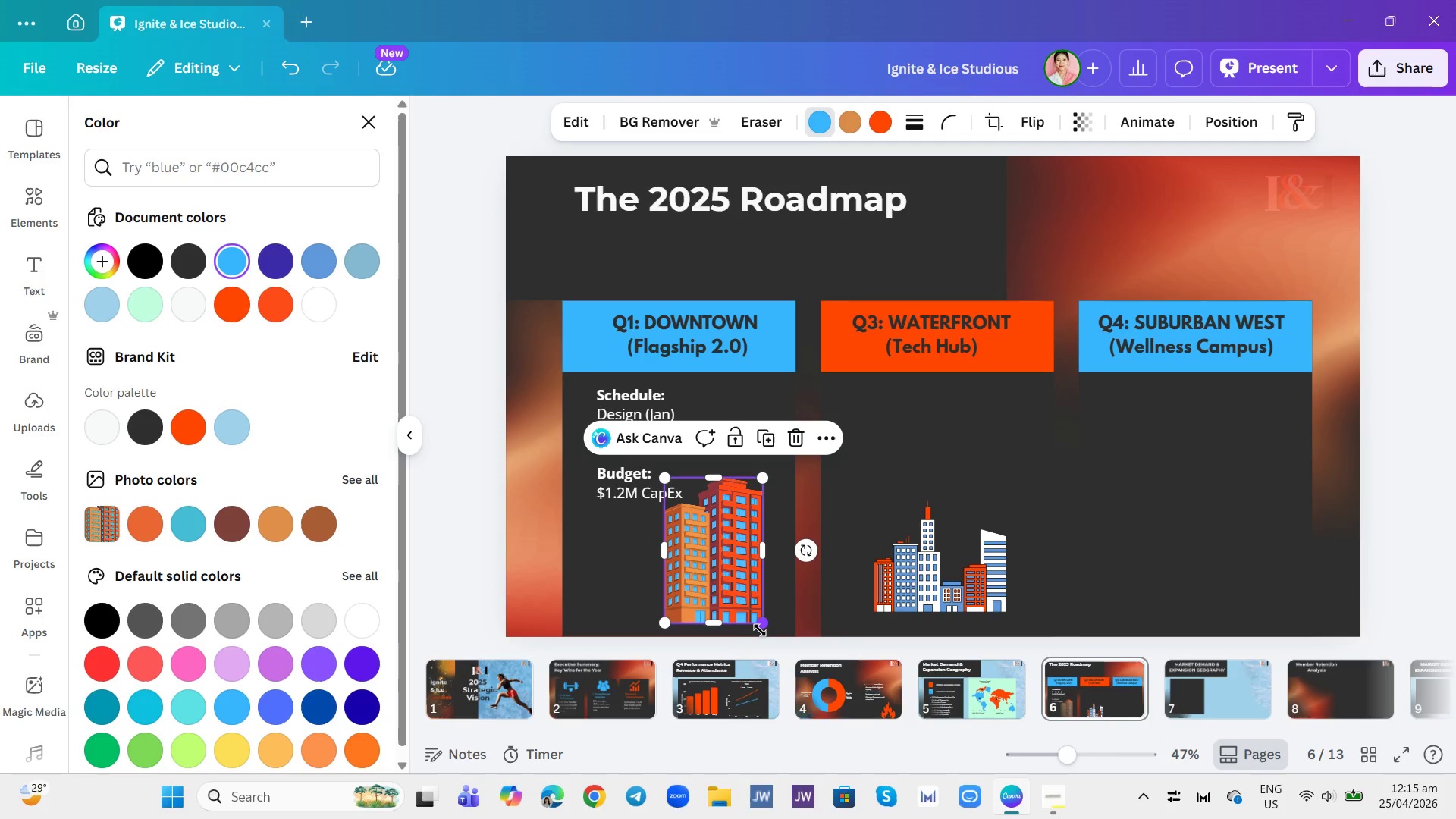 
left_click_drag(start_coordinate=[759, 630], to_coordinate=[739, 598])
 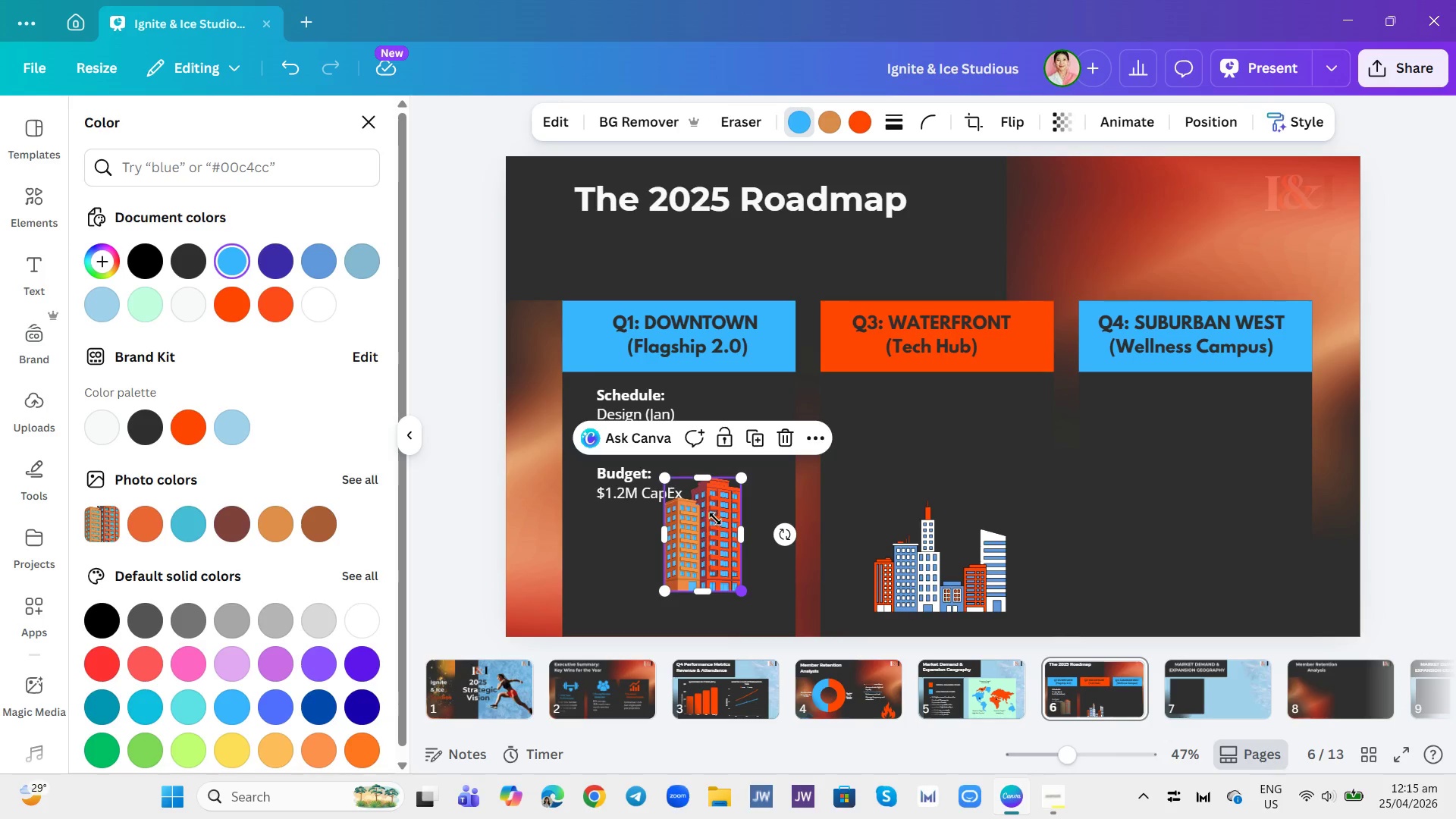 
left_click_drag(start_coordinate=[716, 519], to_coordinate=[704, 548])
 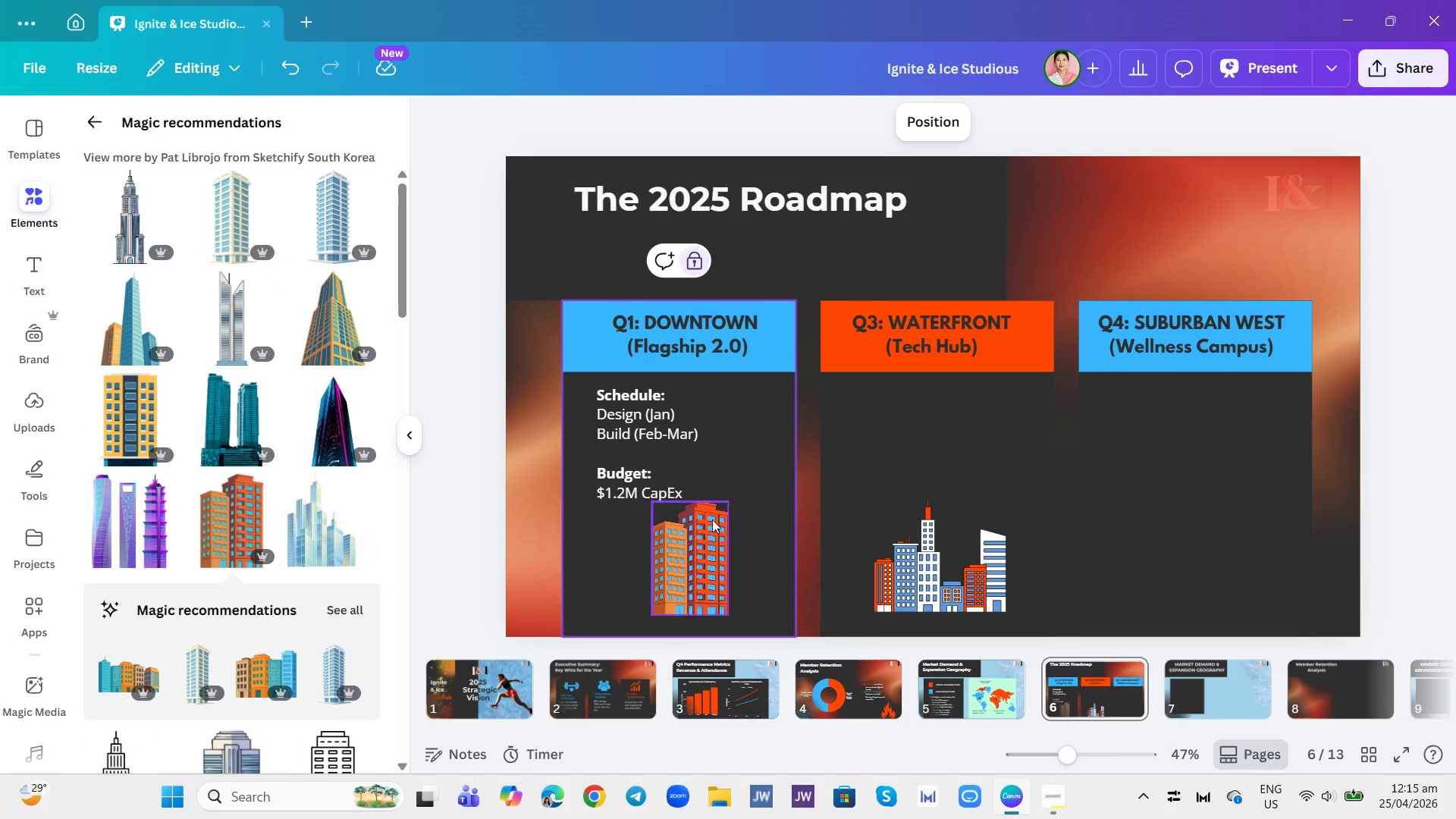 
left_click([668, 469])
 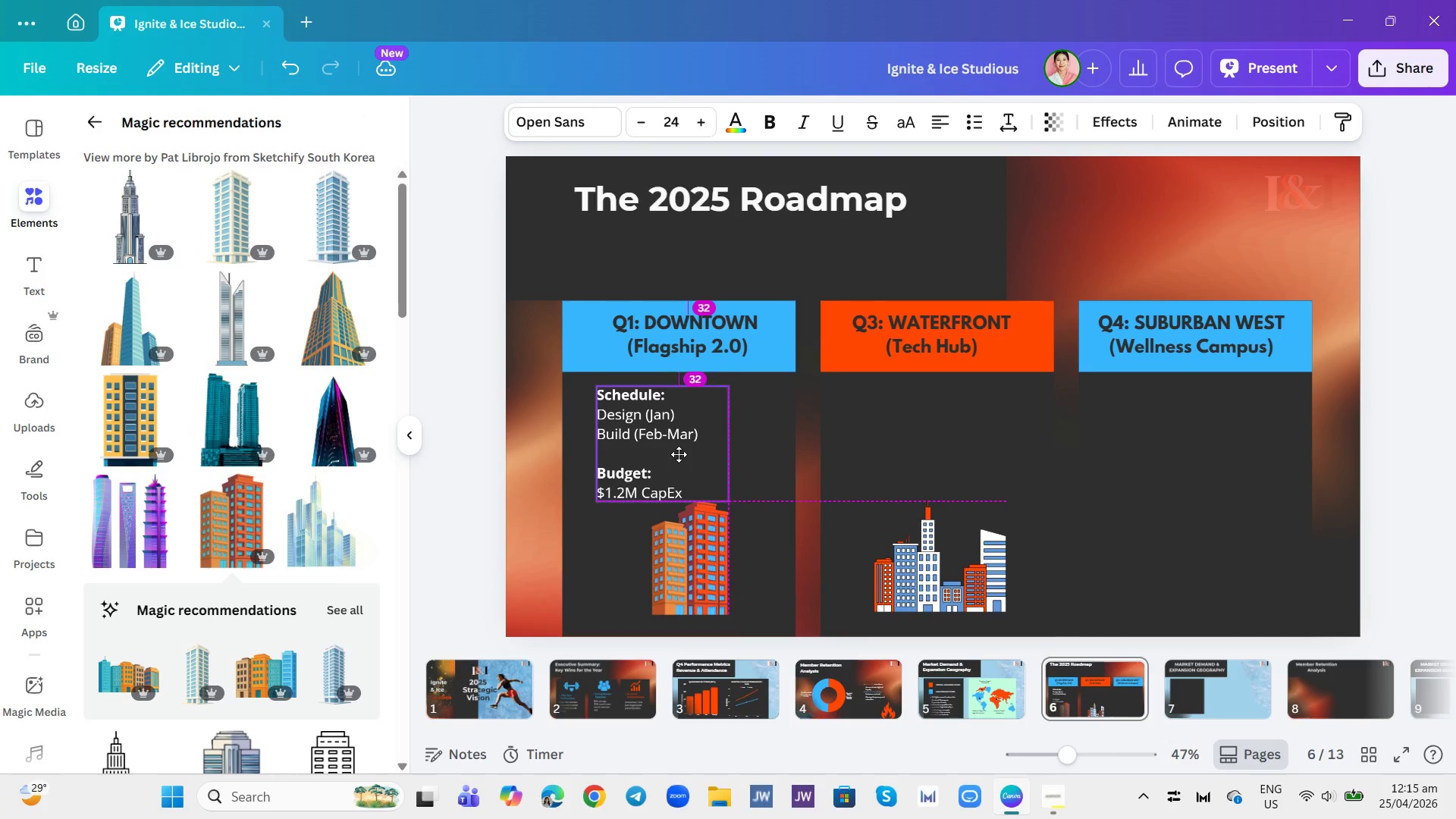 
left_click([659, 453])
 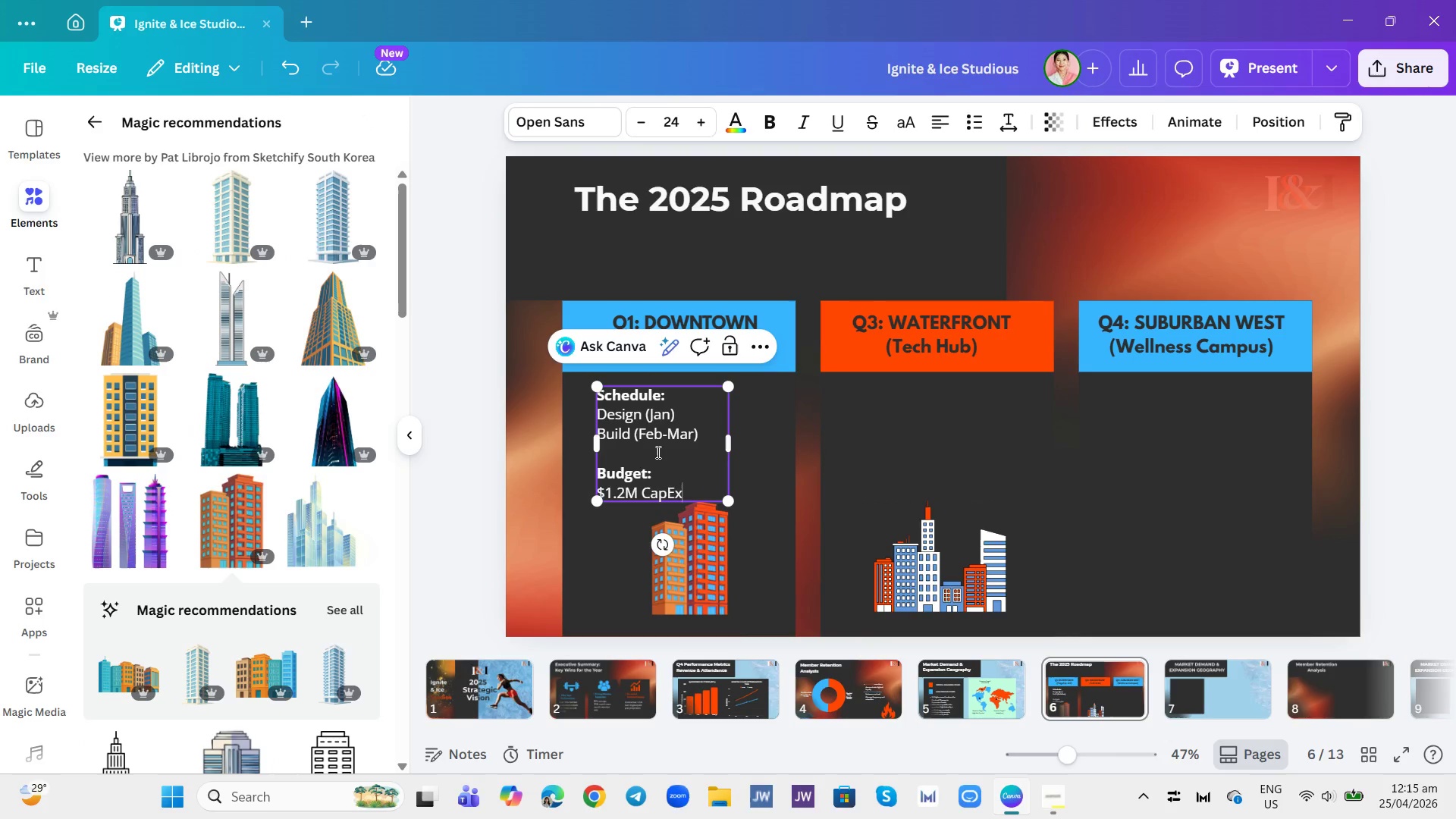 
left_click([657, 452])
 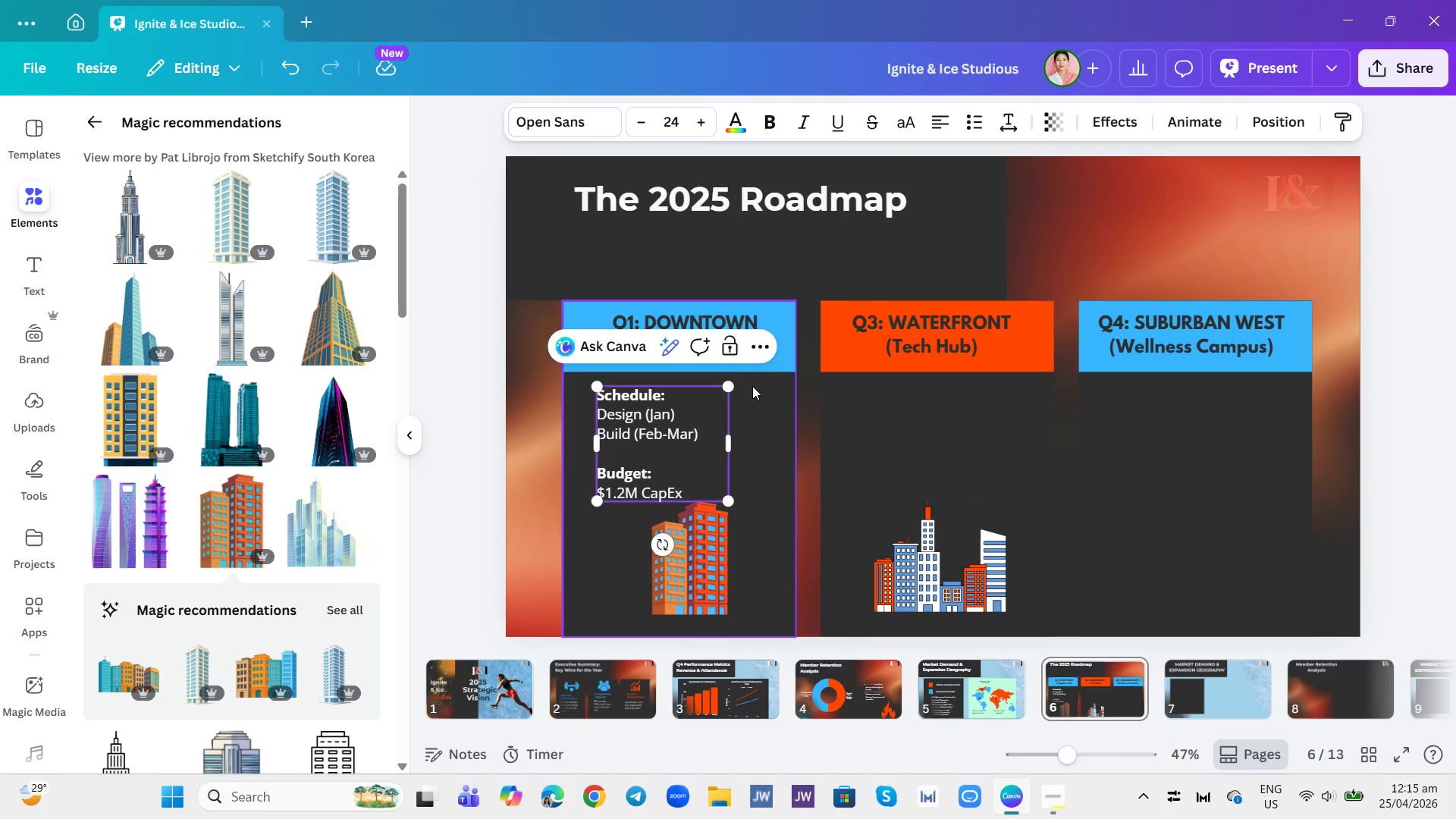 
key(Backspace)
 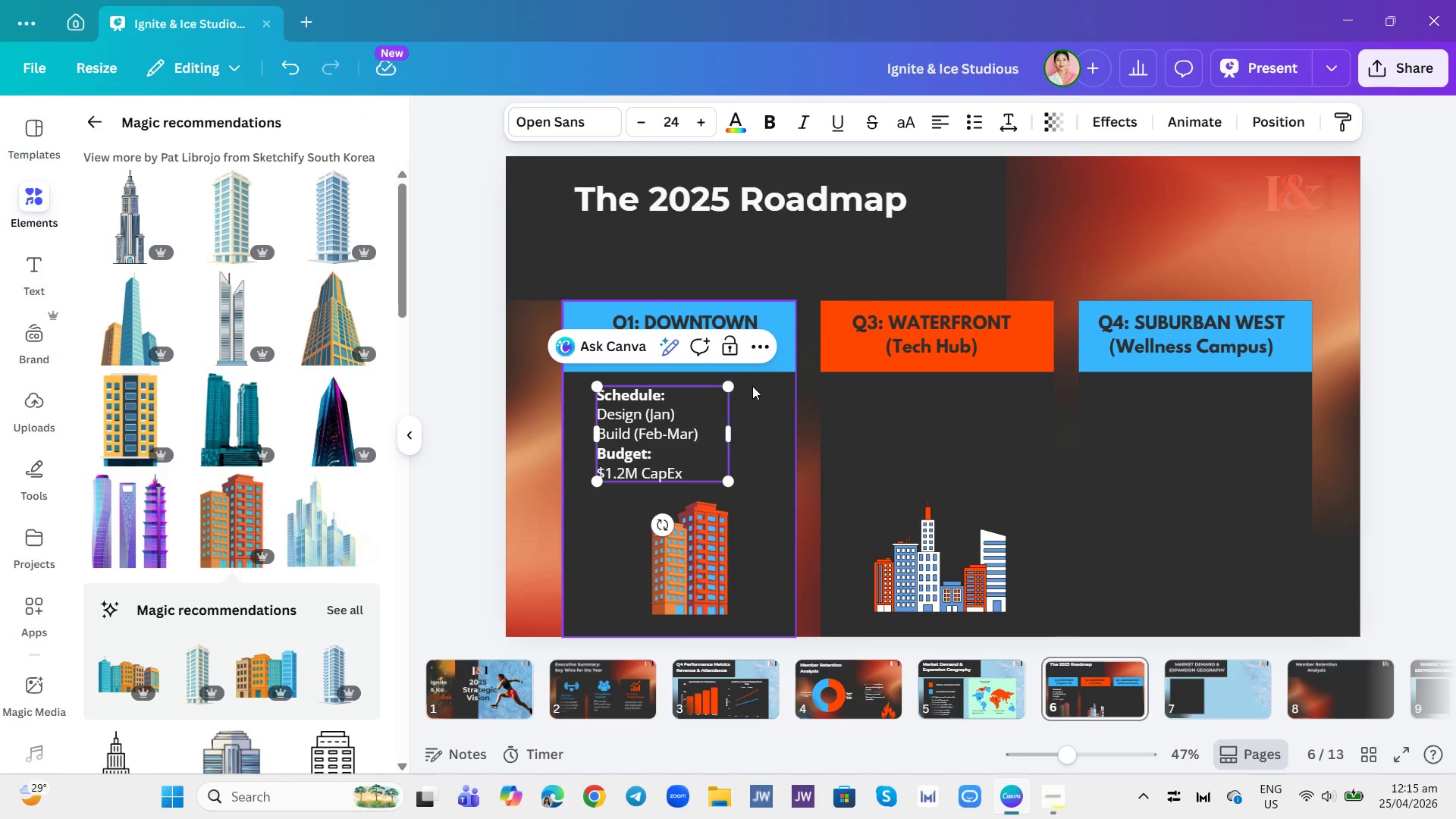 
key(Enter)
 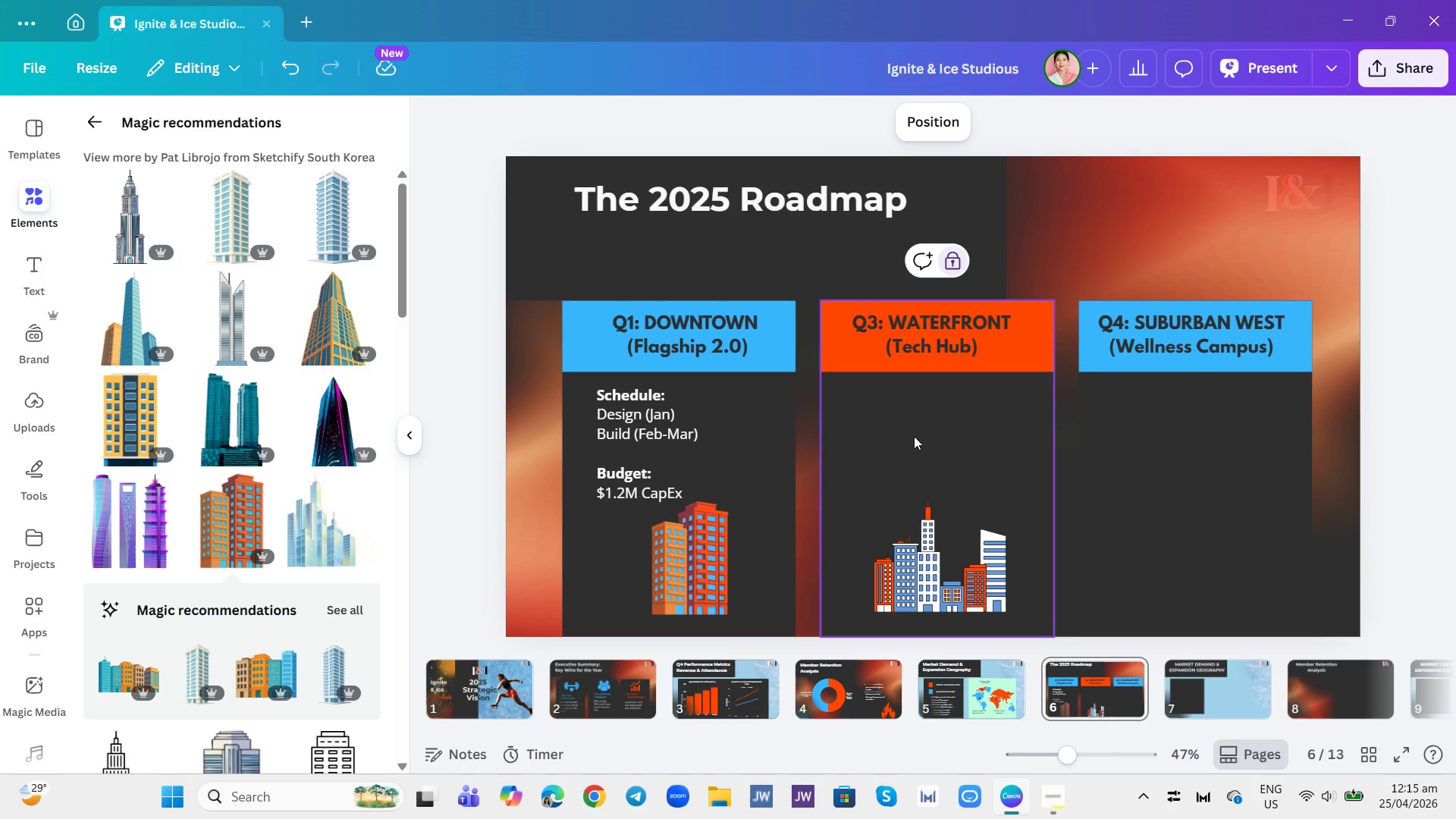 
left_click([639, 470])
 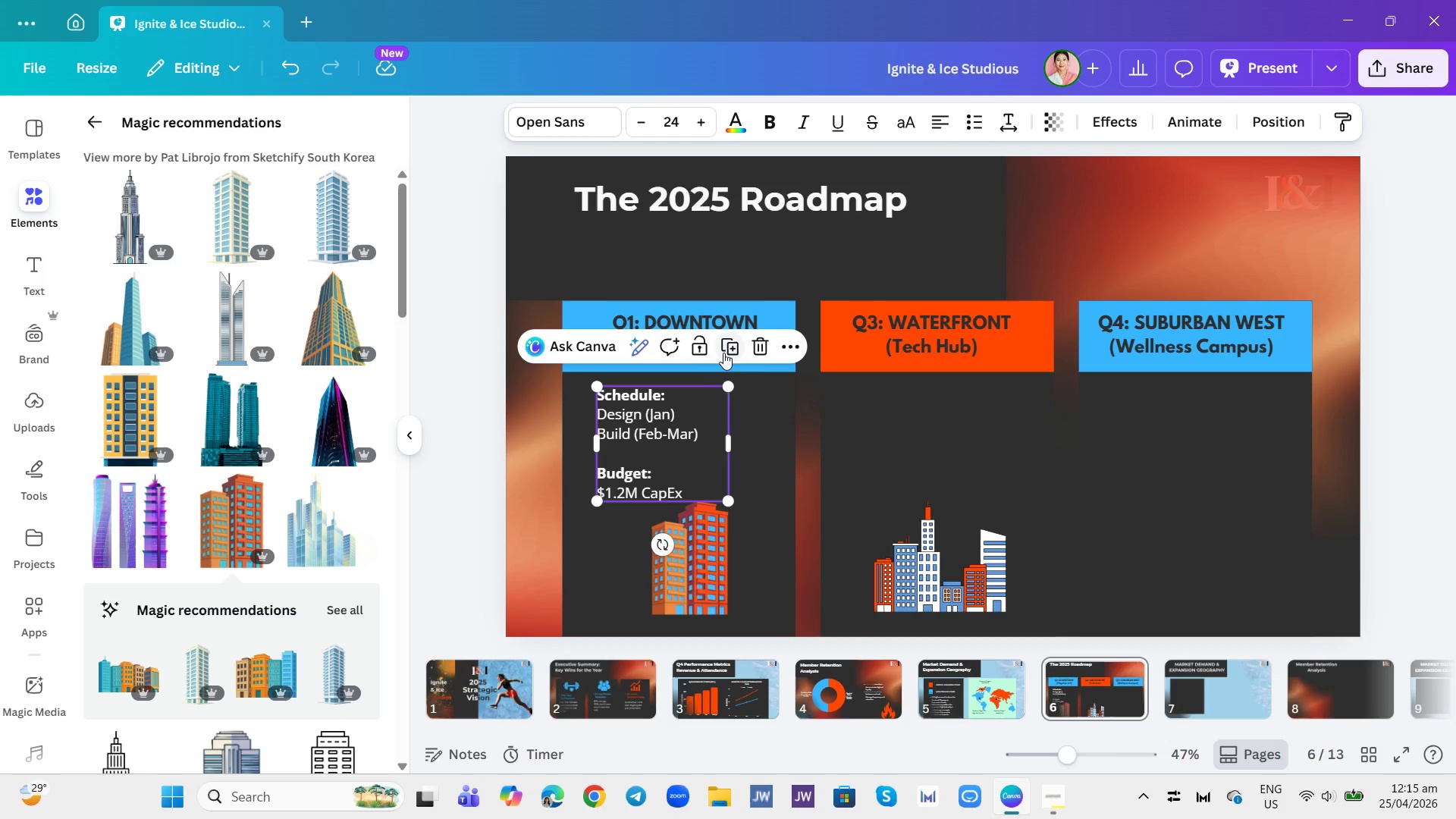 
left_click([728, 349])
 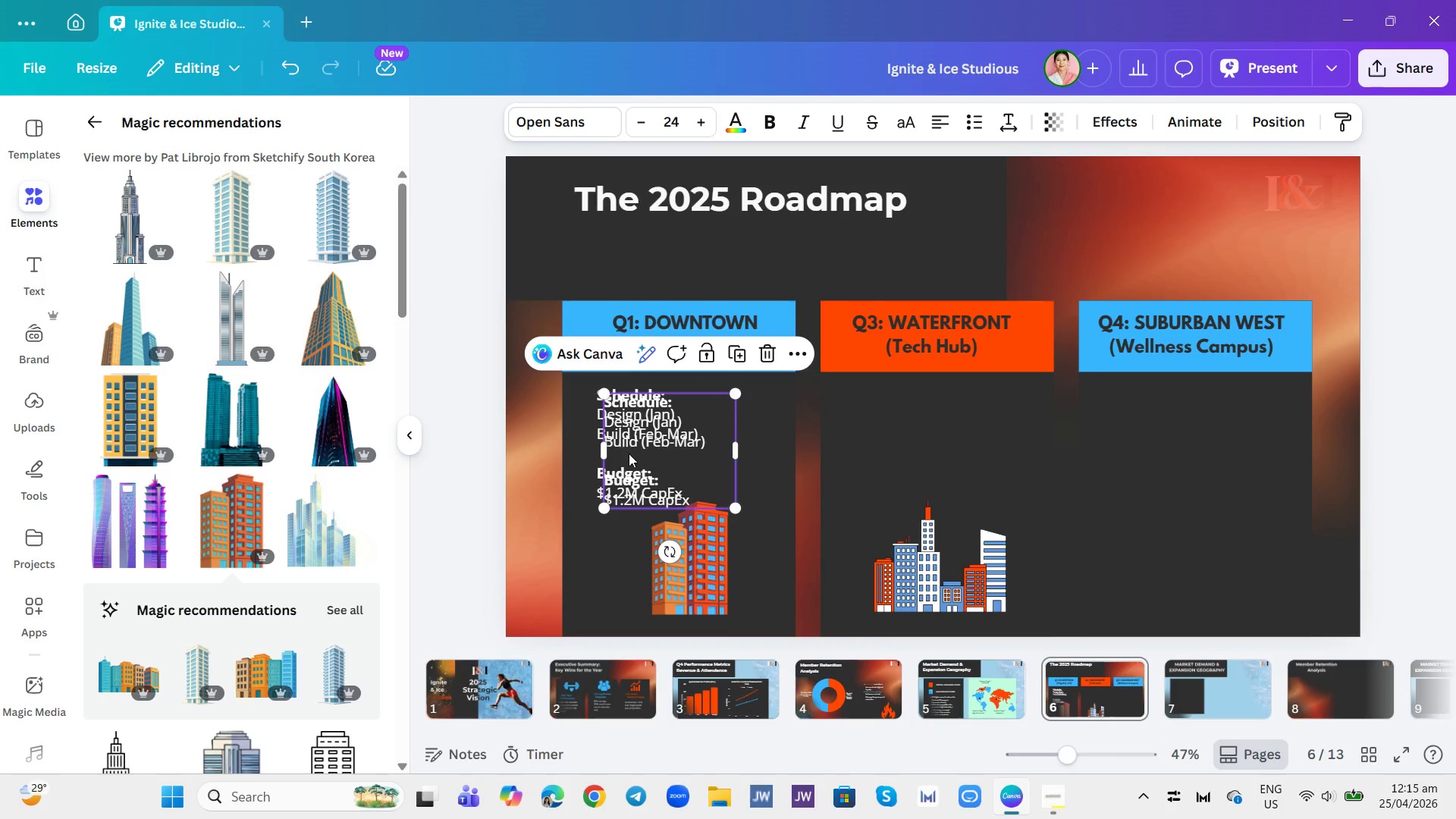 
left_click_drag(start_coordinate=[626, 458], to_coordinate=[885, 454])
 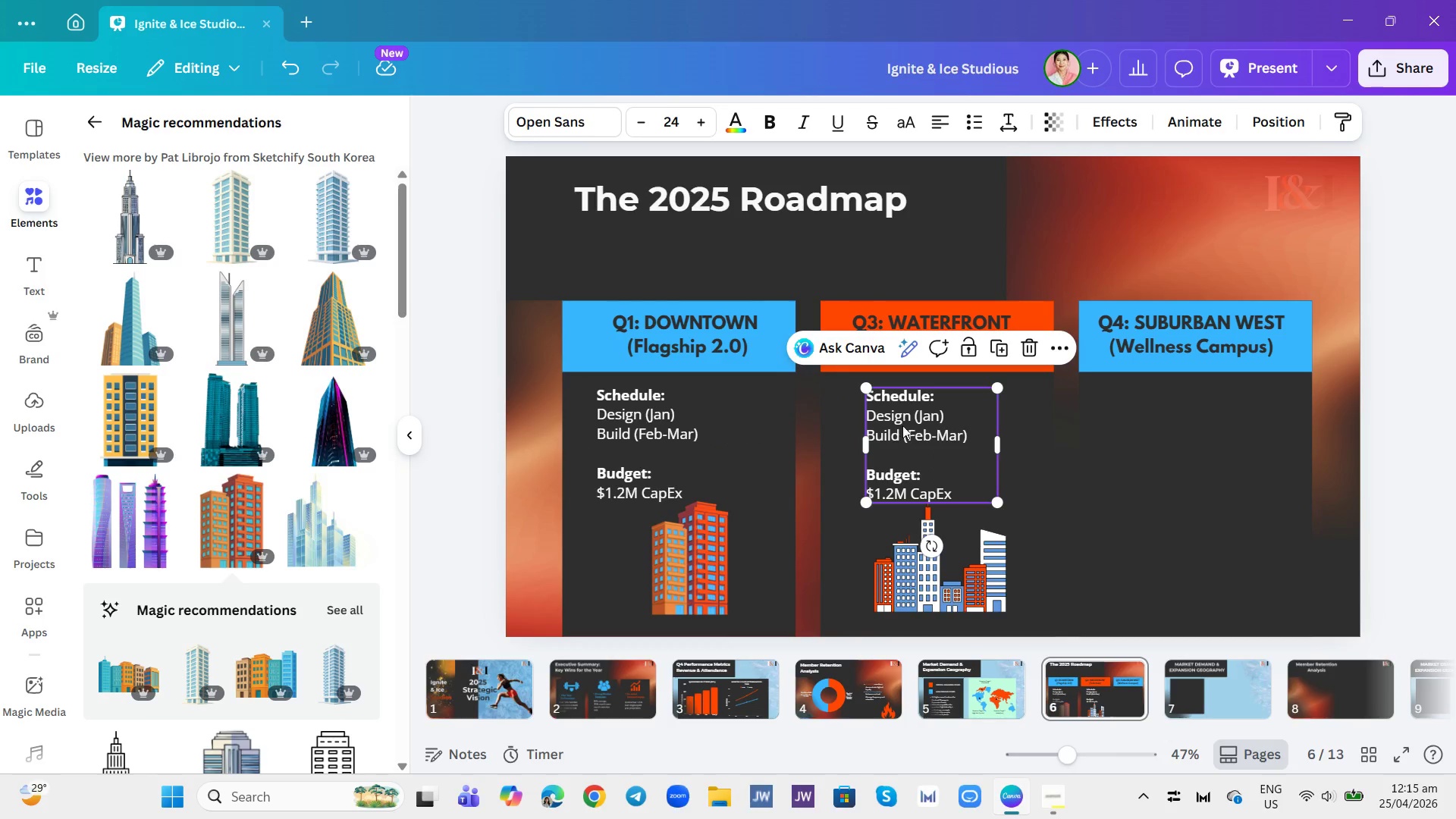 
left_click([936, 436])
 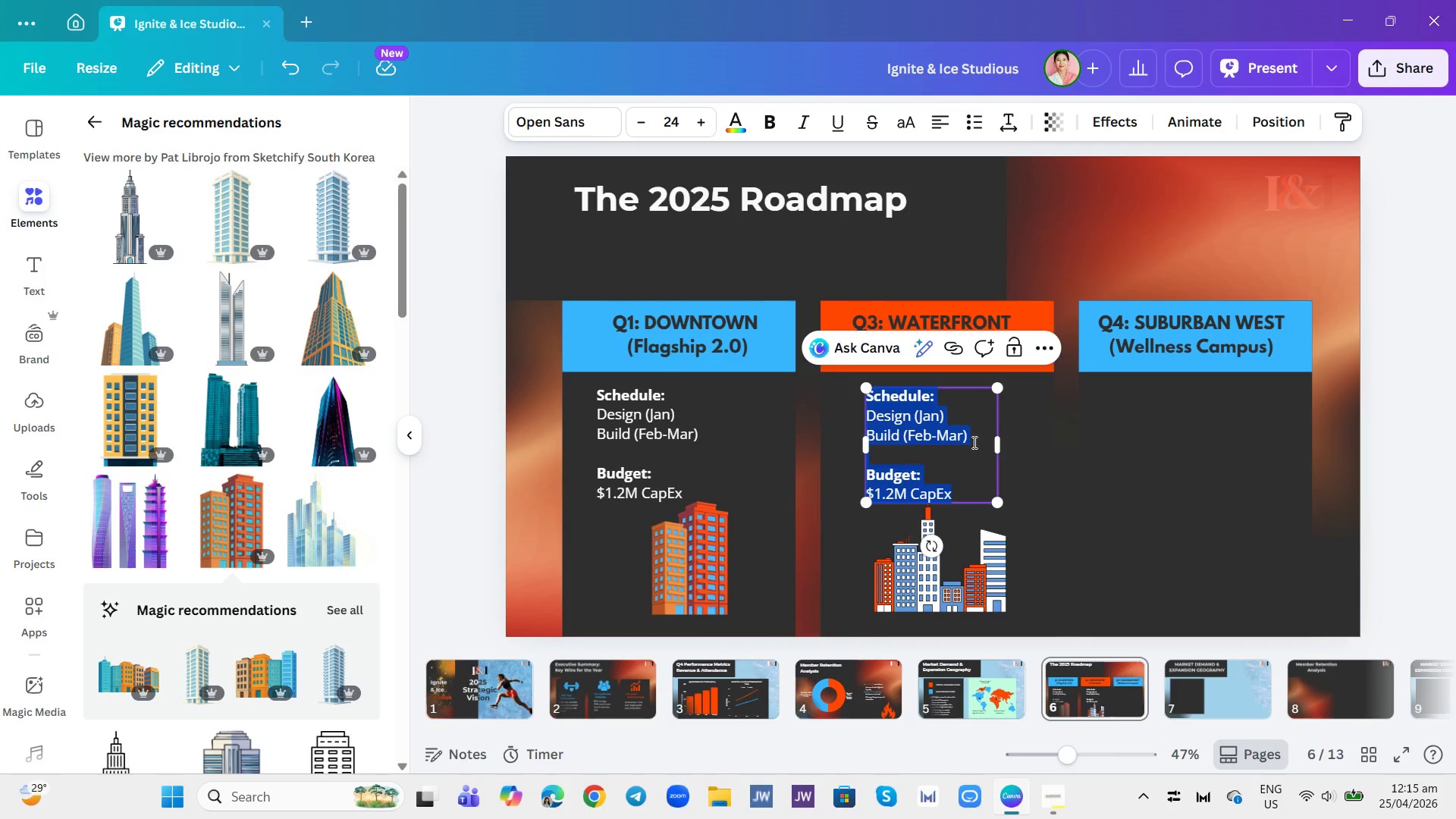 
left_click([973, 442])
 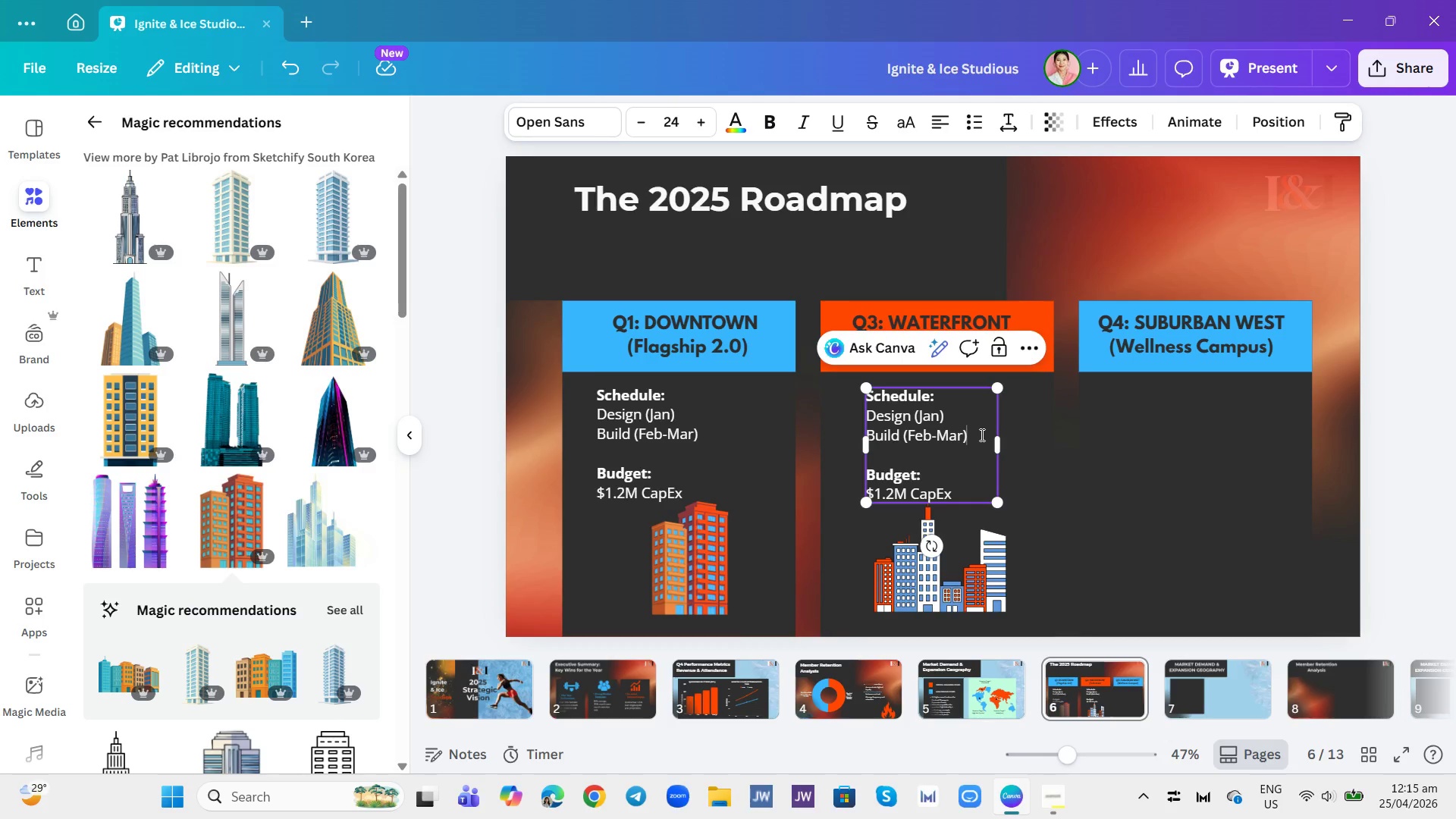 
wait(8.52)
 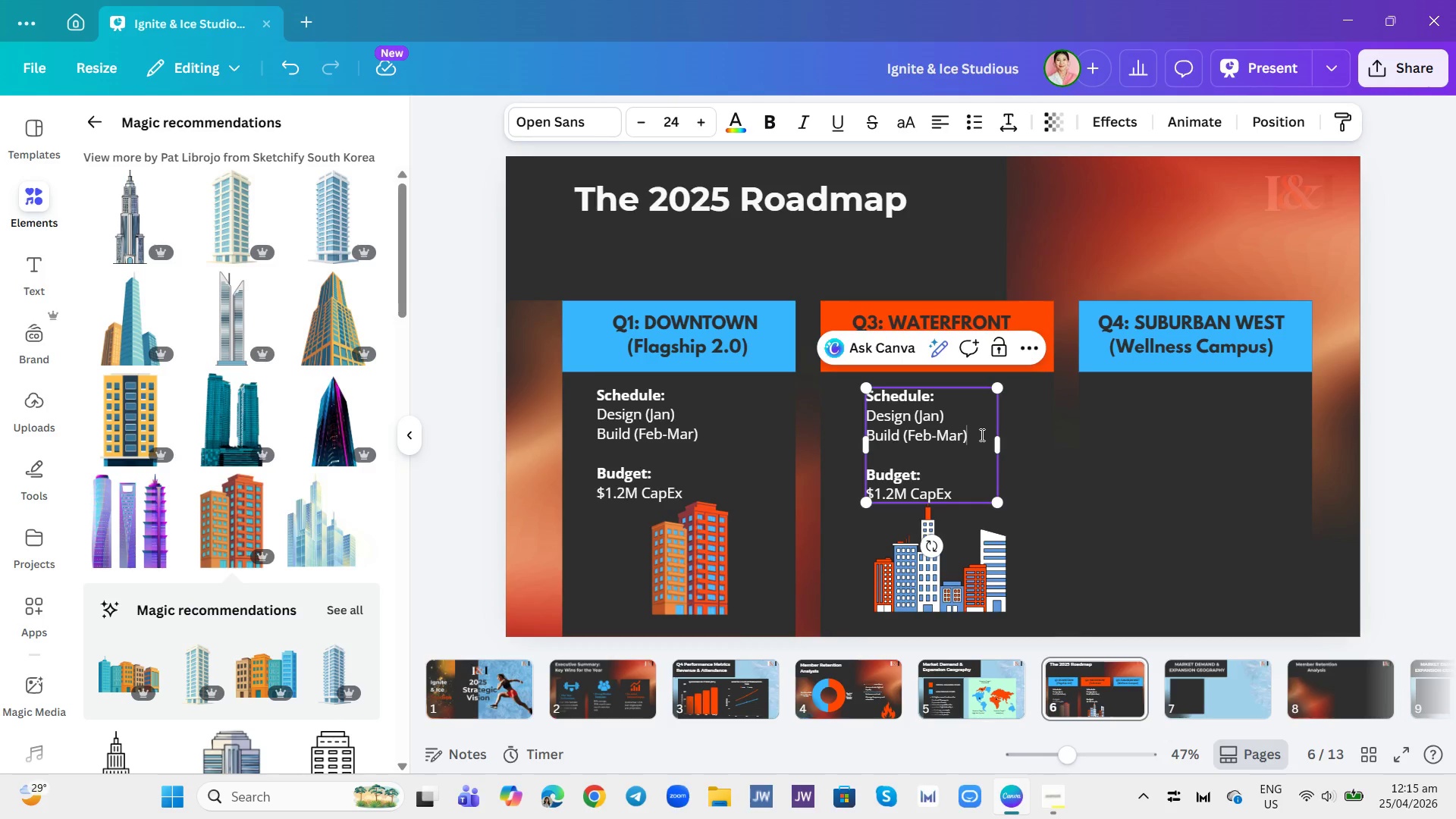 
left_click_drag(start_coordinate=[981, 435], to_coordinate=[870, 417])
 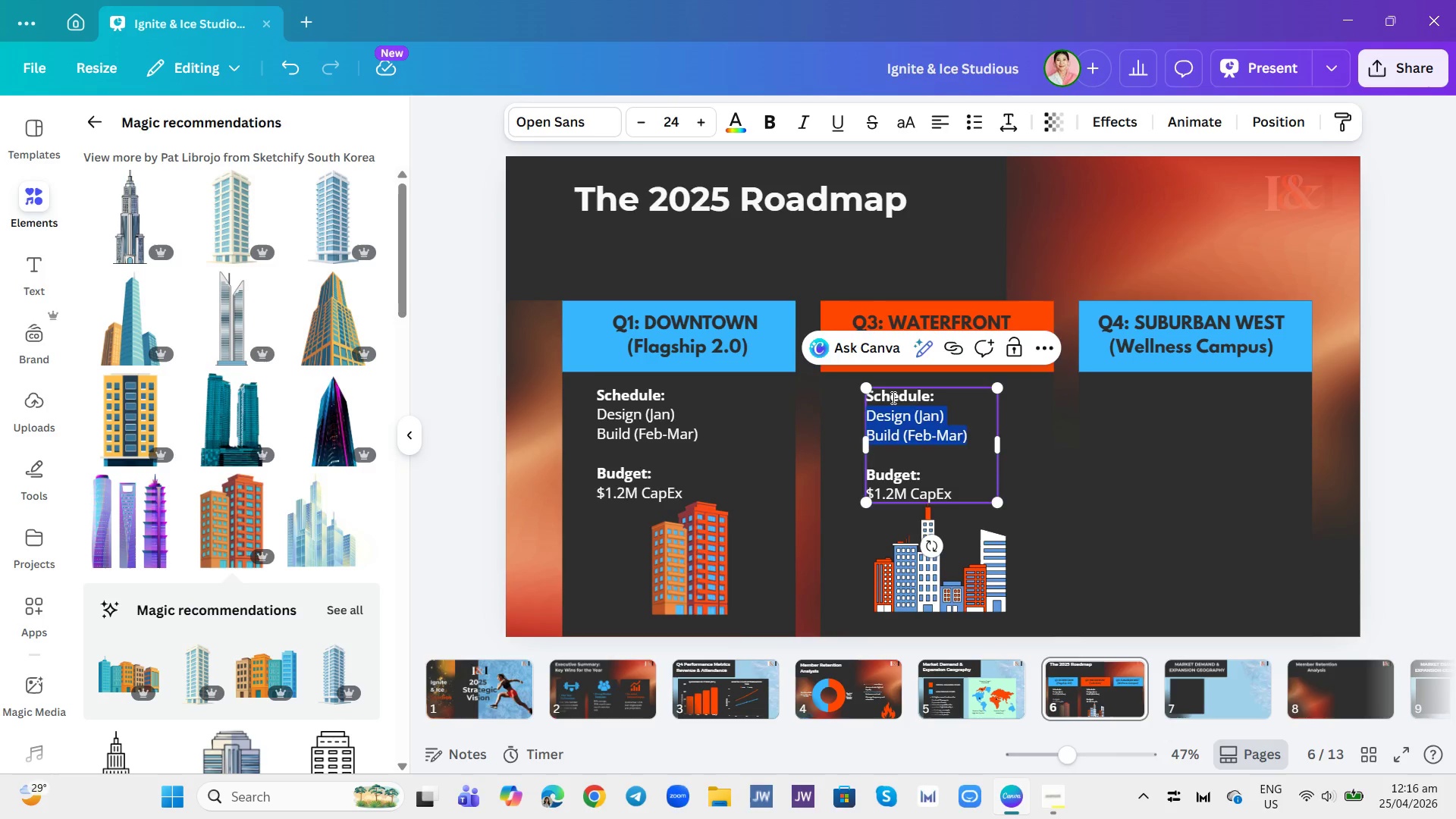 
key(Backspace)
type(Select Site)
key(Backspace)
key(Backspace)
key(Backspace)
key(Backspace)
key(Backspace)
key(Backspace)
 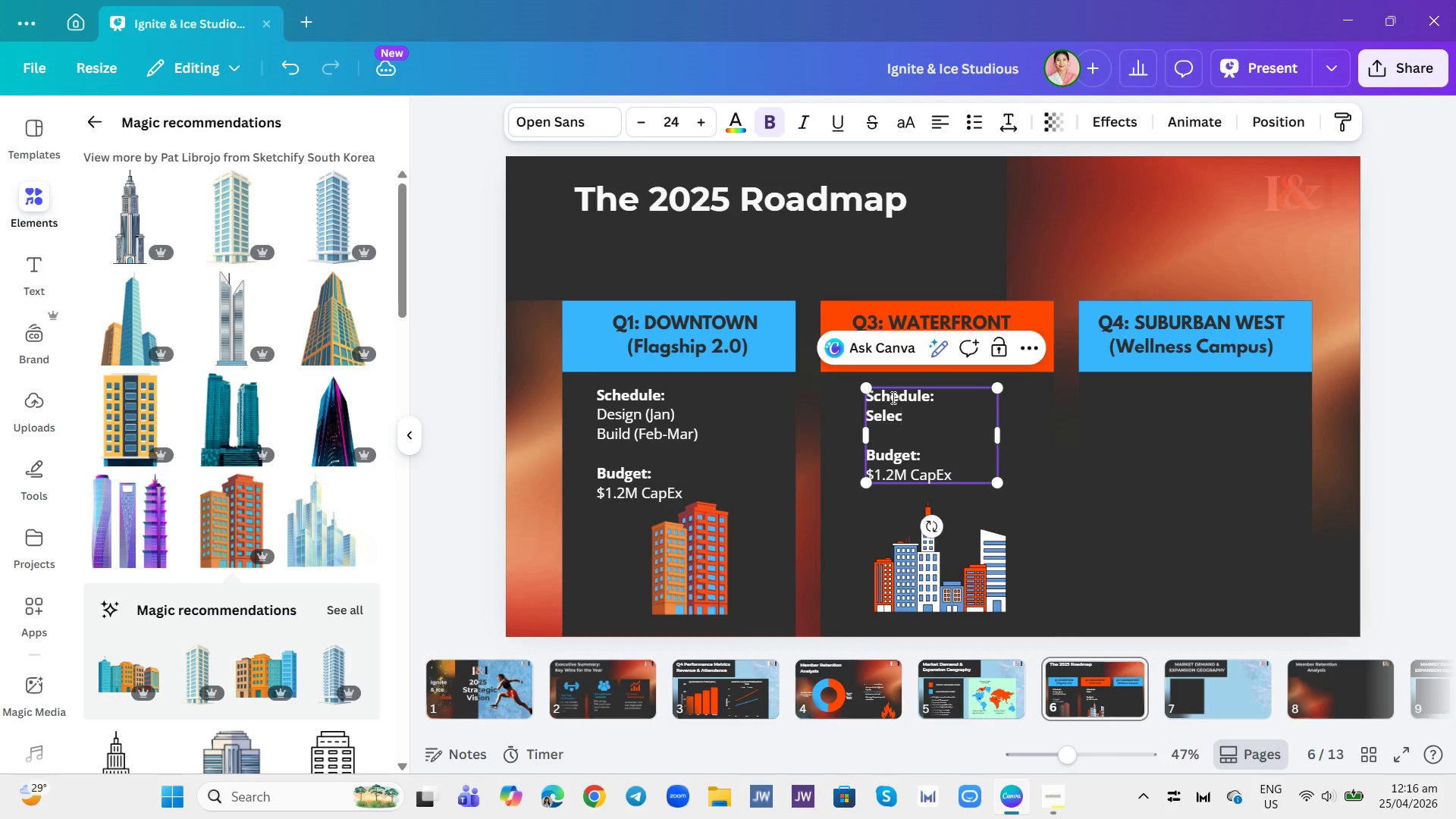 
key(Control+B)
 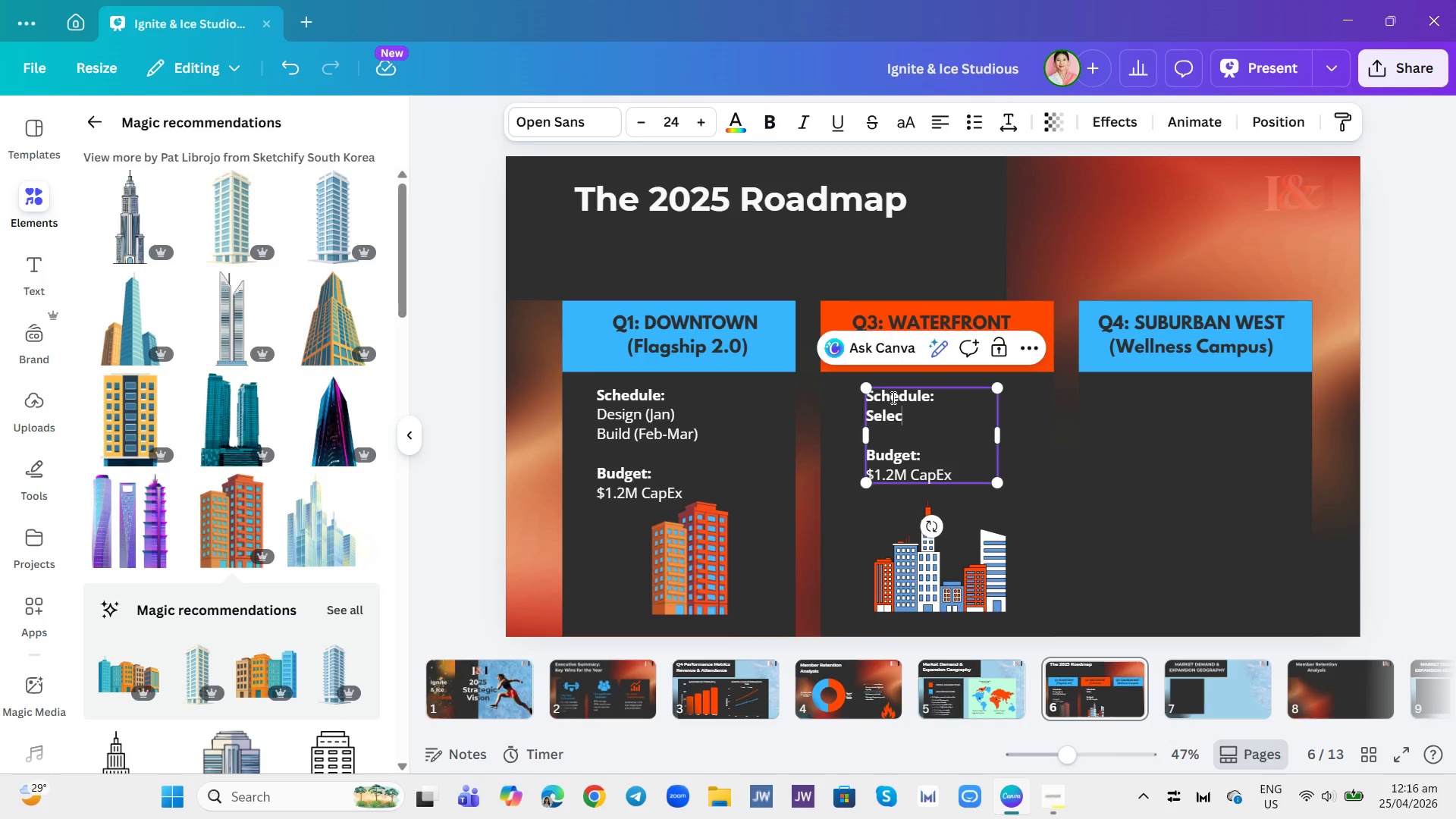 
key(Backspace)
 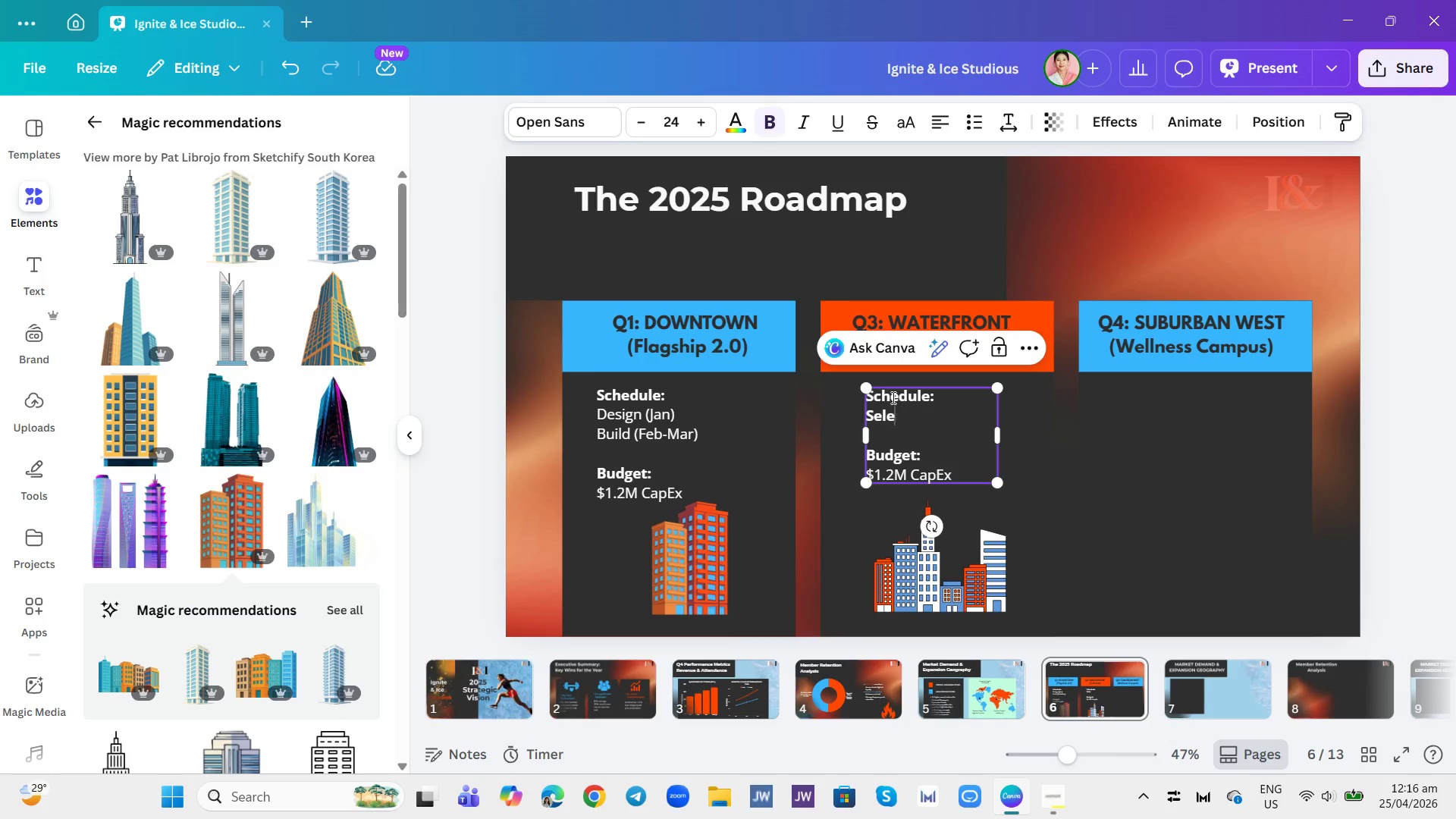 
key(Backspace)
 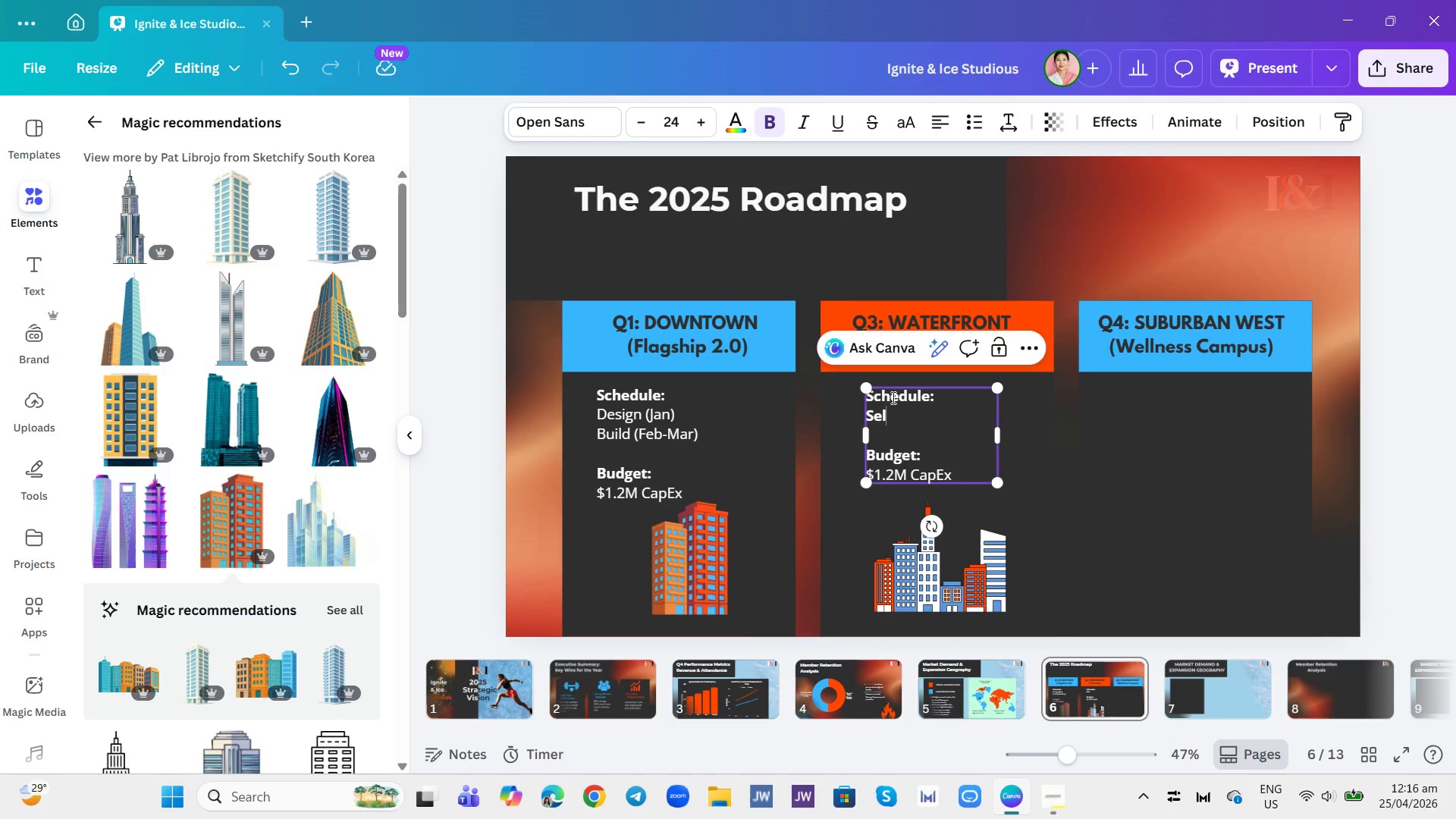 
key(Backspace)
 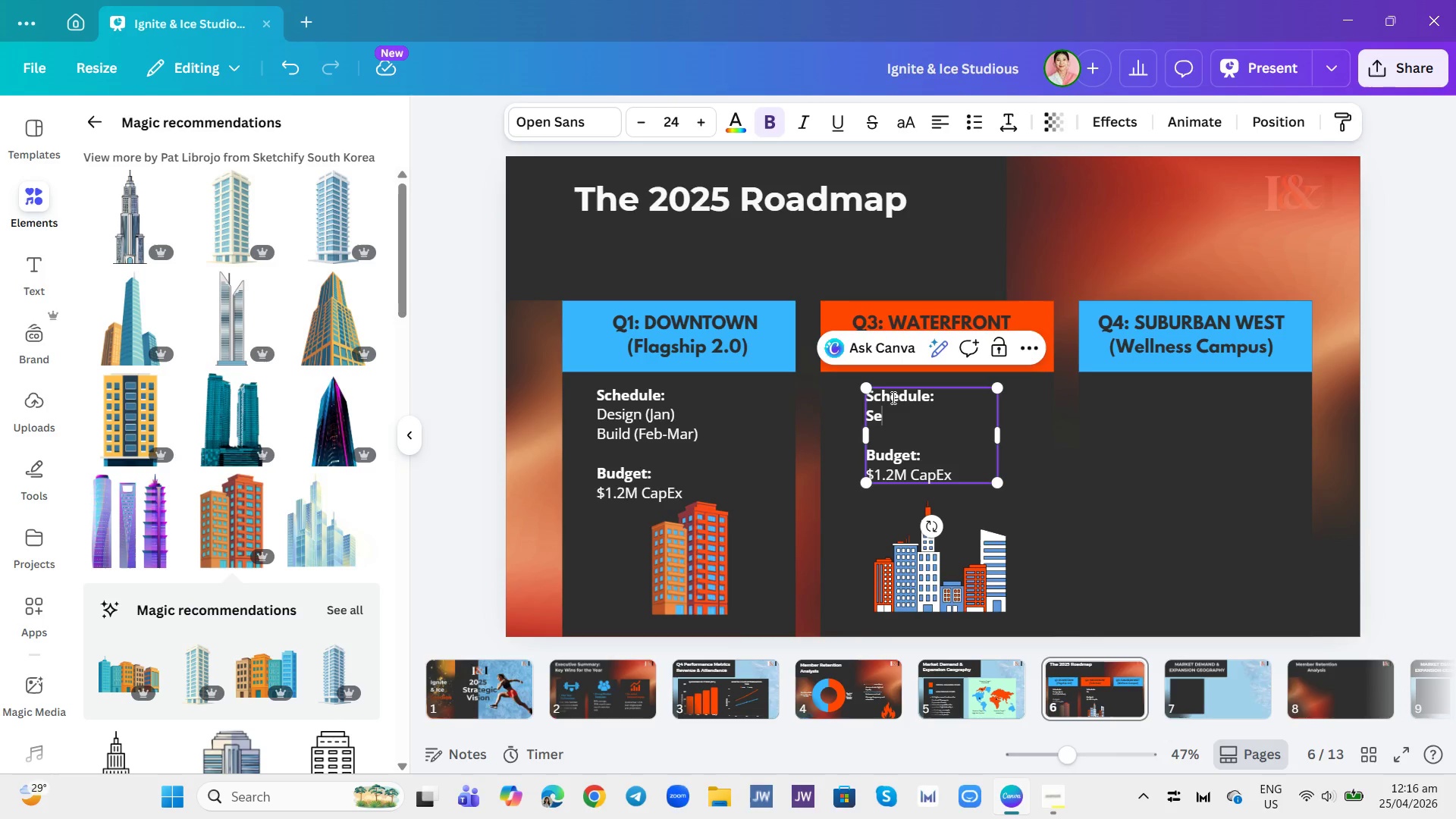 
key(Backspace)
 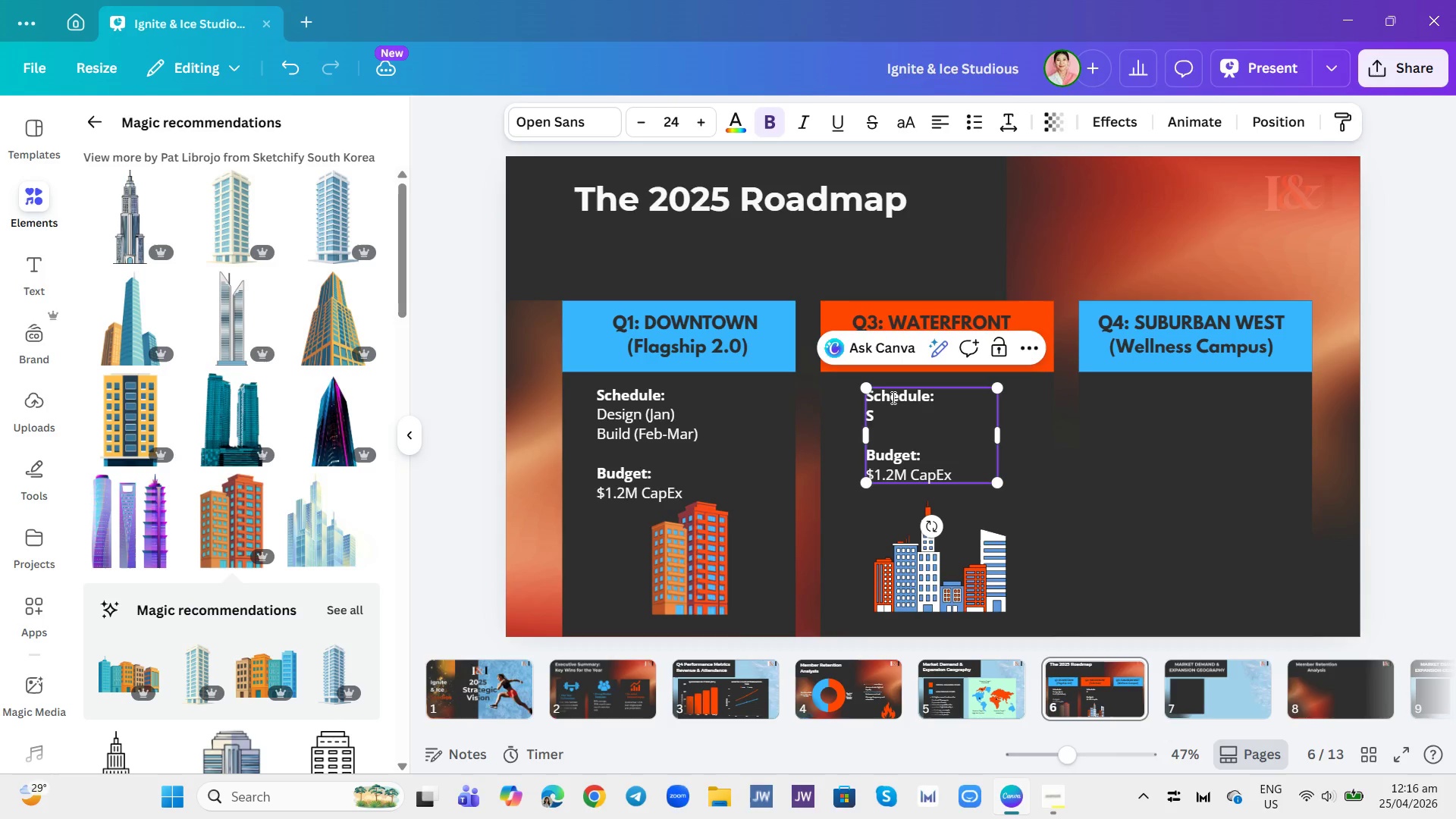 
key(Backspace)
 